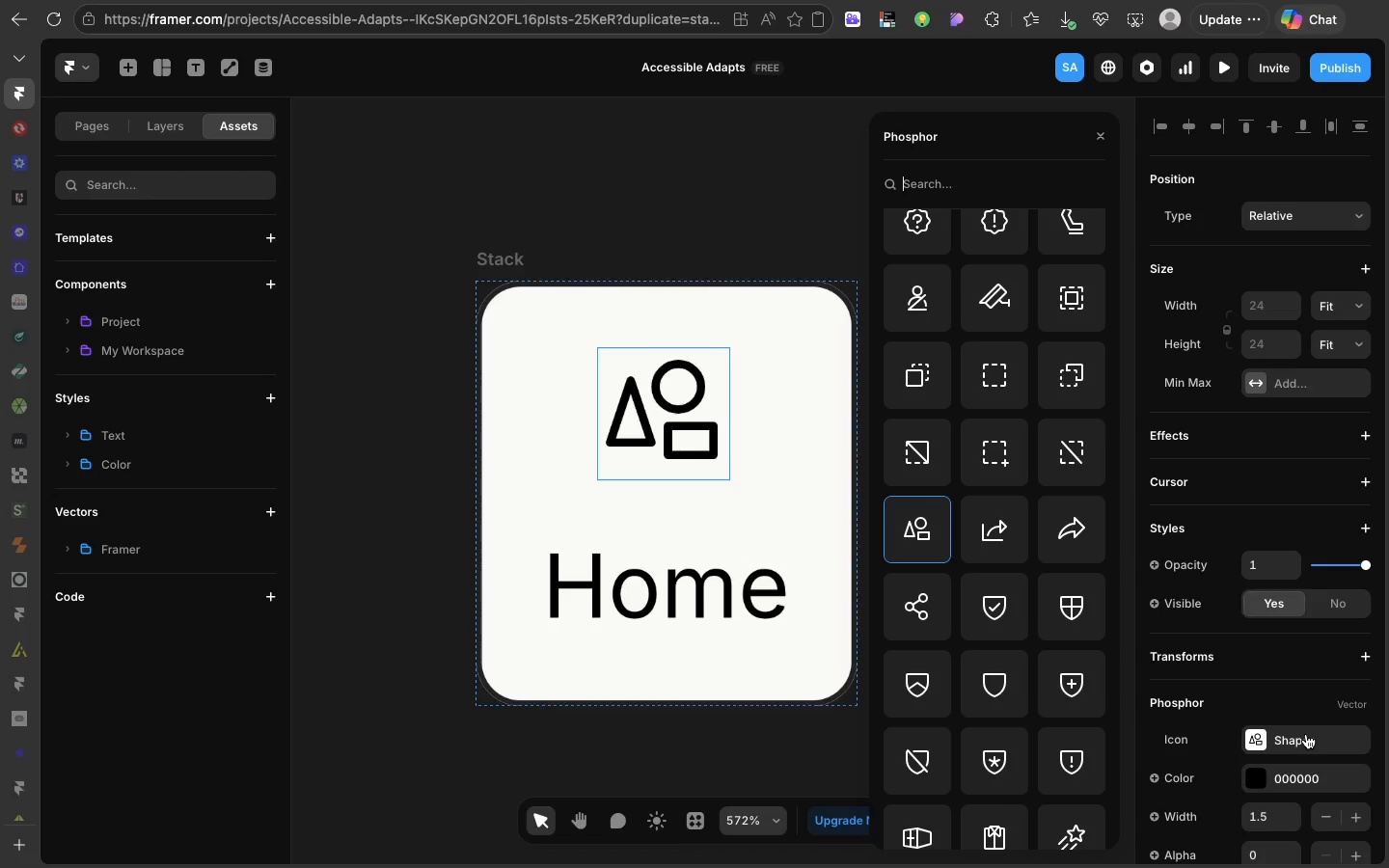 
type(home)
key(Backspace)
key(Backspace)
key(Backspace)
 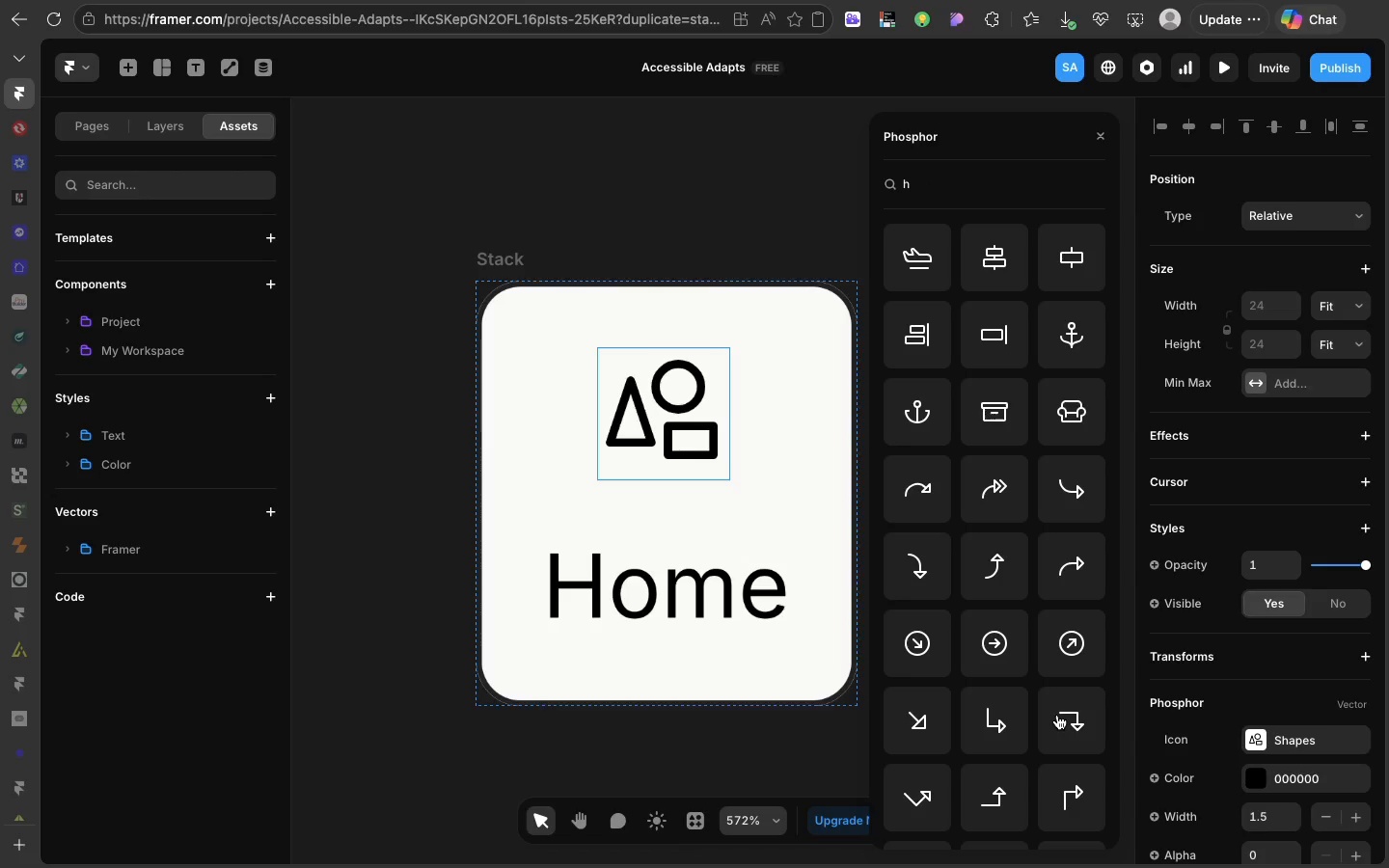 
scroll: coordinate [1006, 663], scroll_direction: down, amount: 71.0
 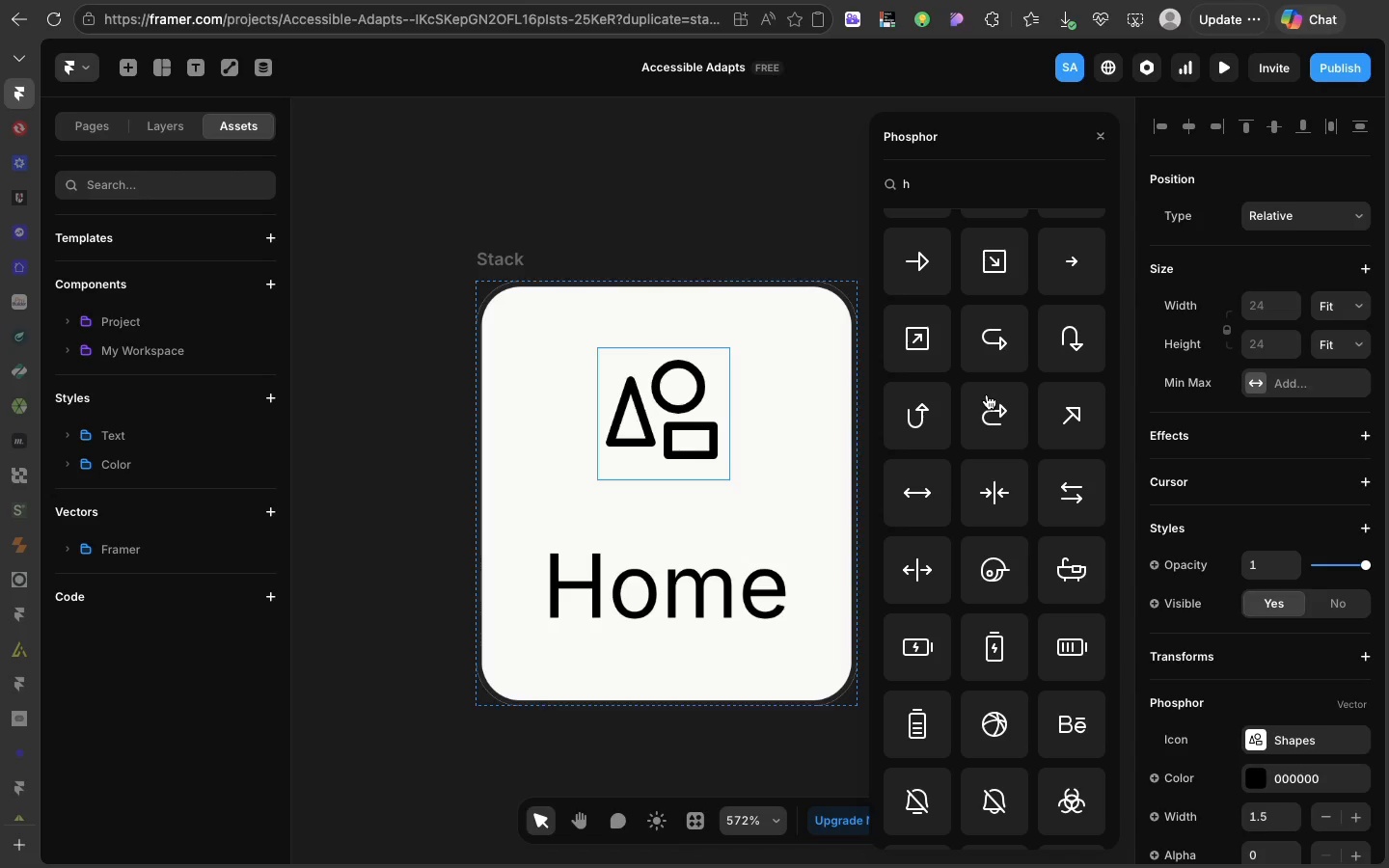 
key(Backspace)
type(pack)
 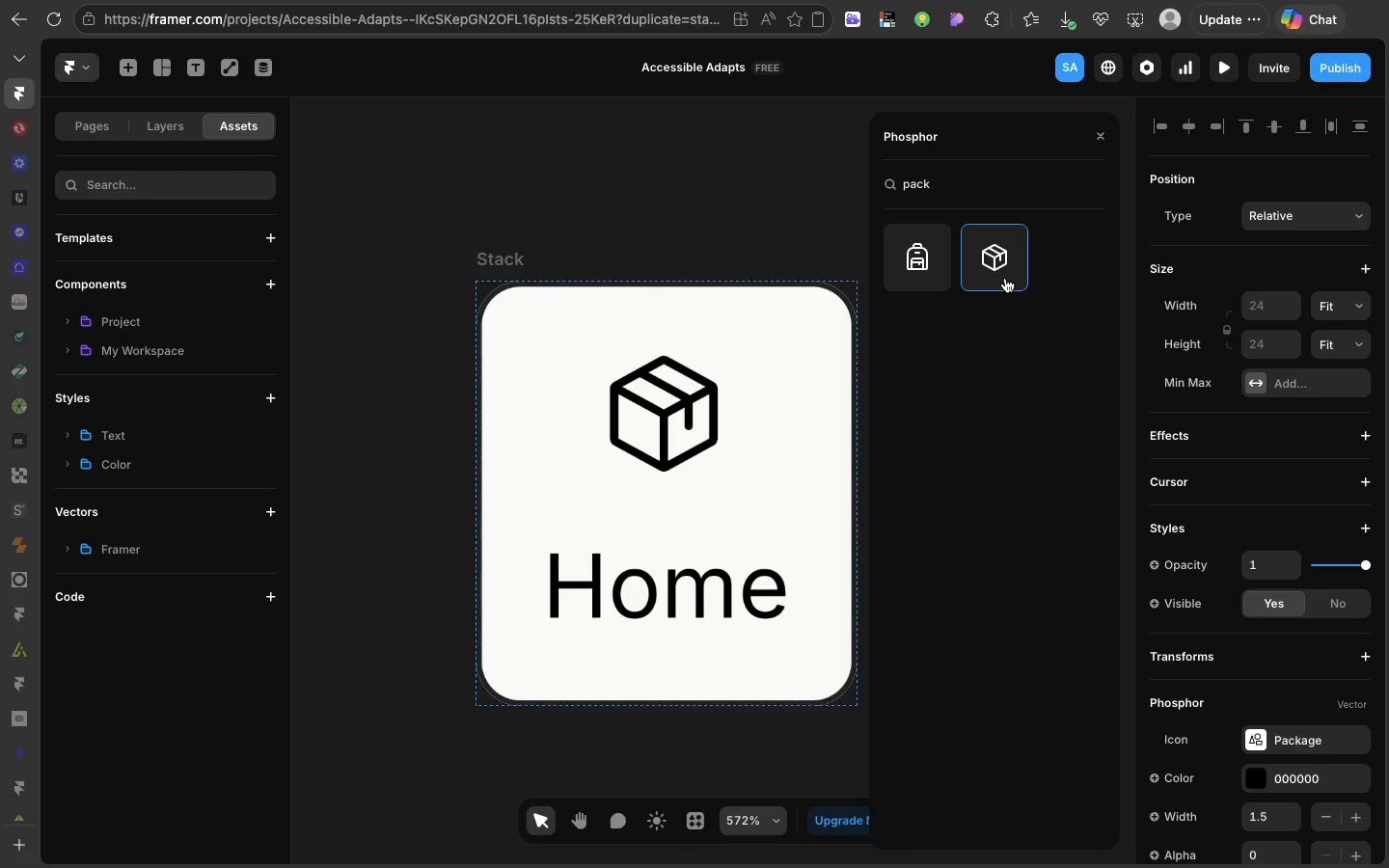 
left_click([1005, 278])
 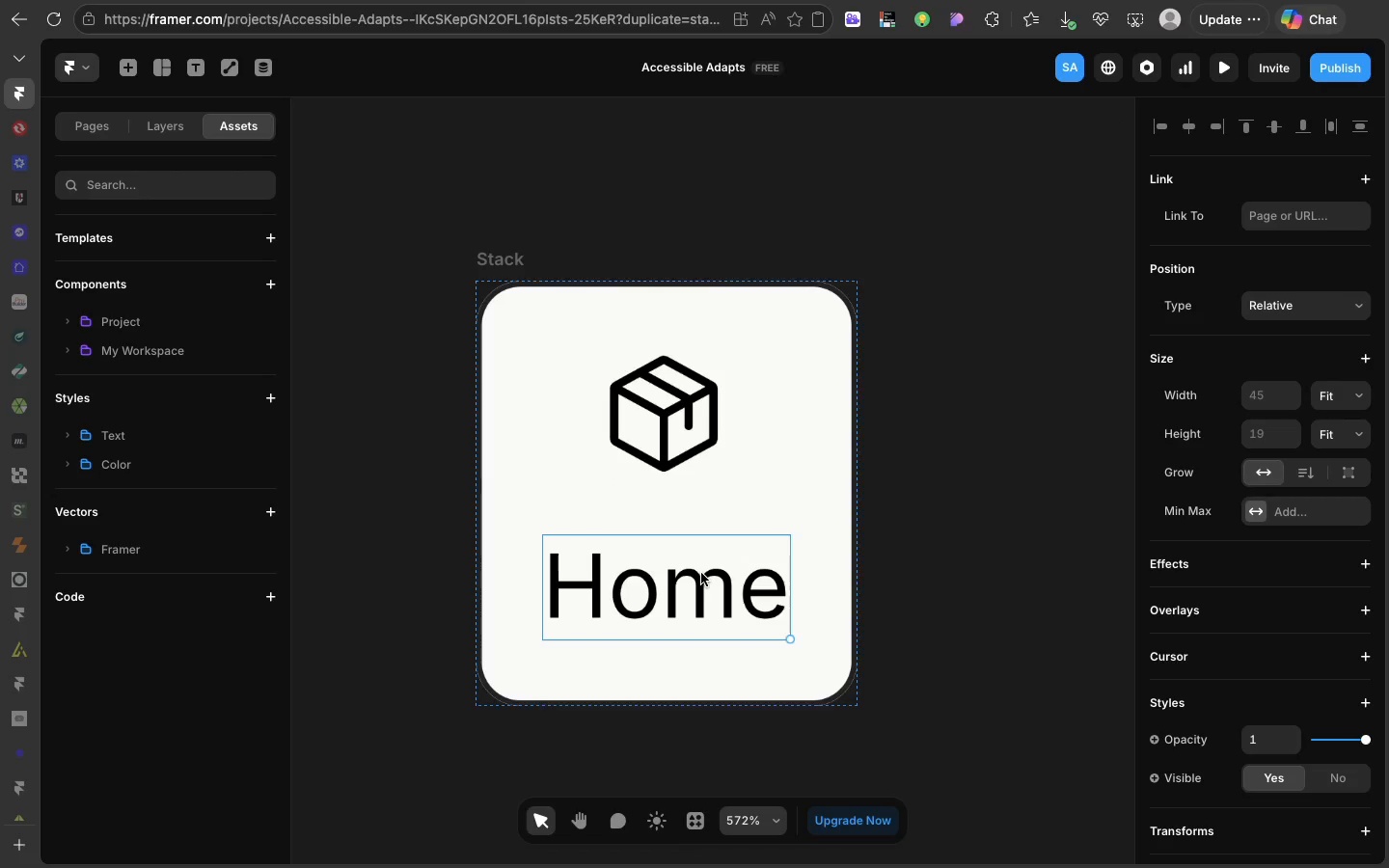 
double_click([701, 573])
 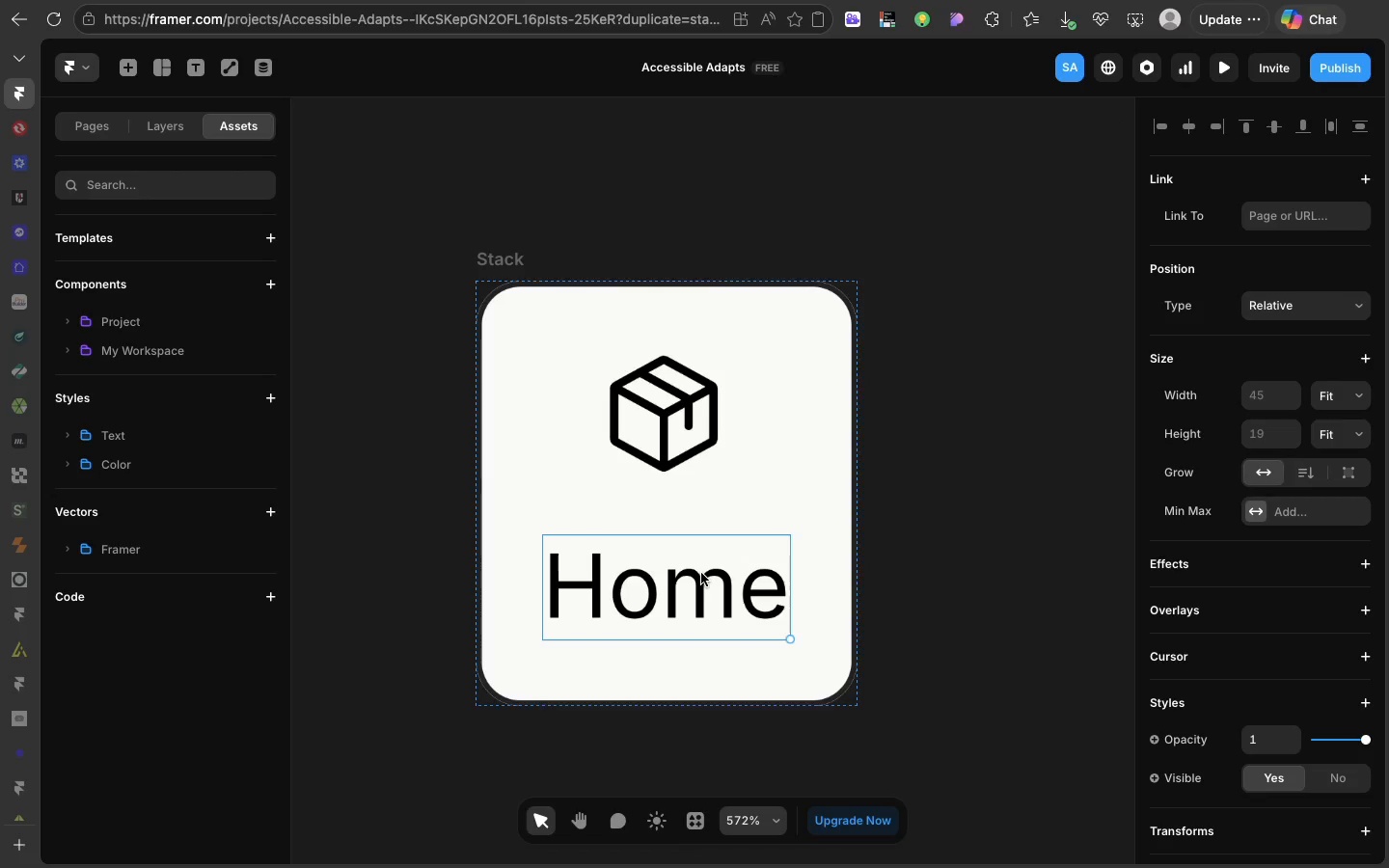 
triple_click([701, 573])
 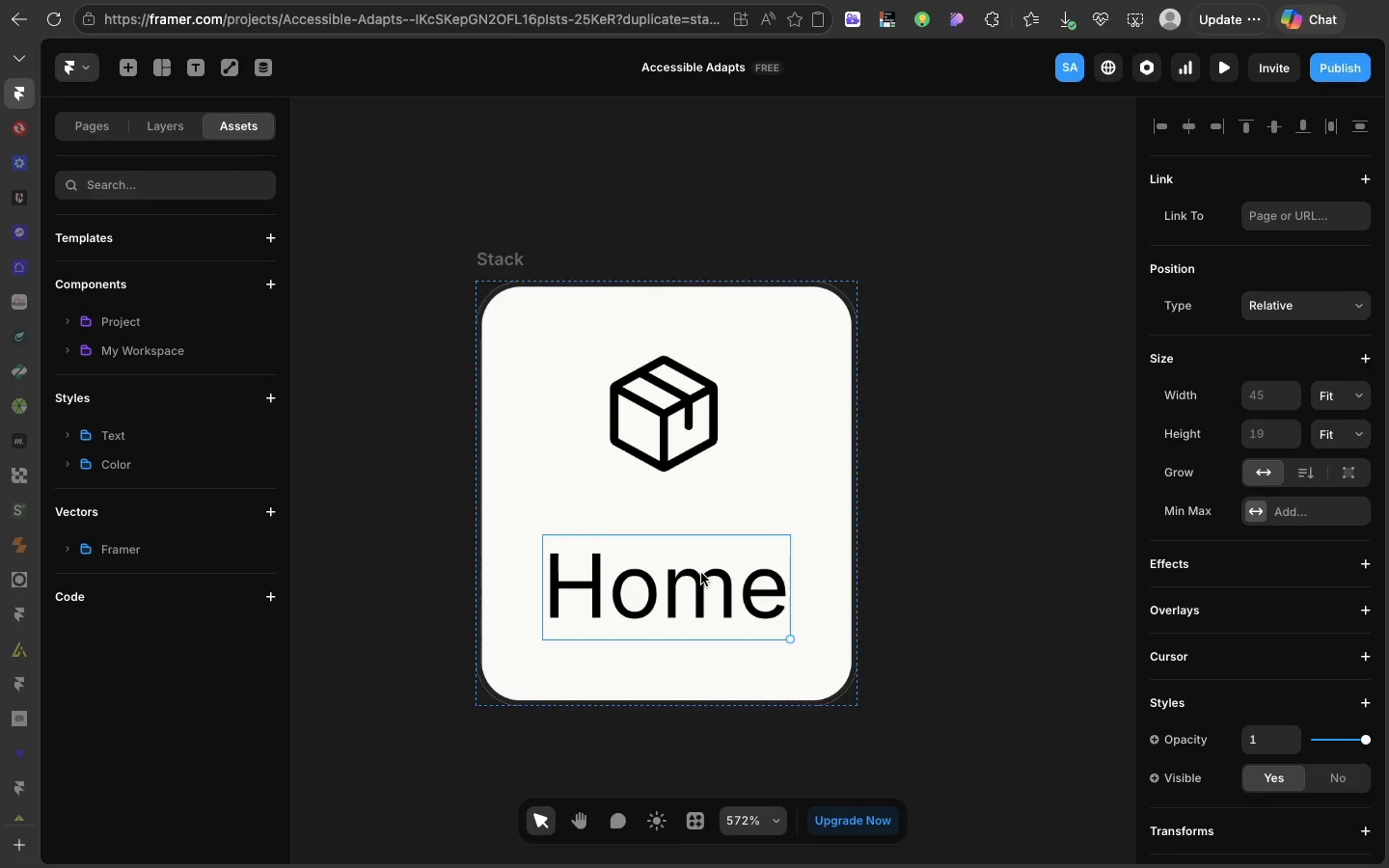 
triple_click([701, 573])
 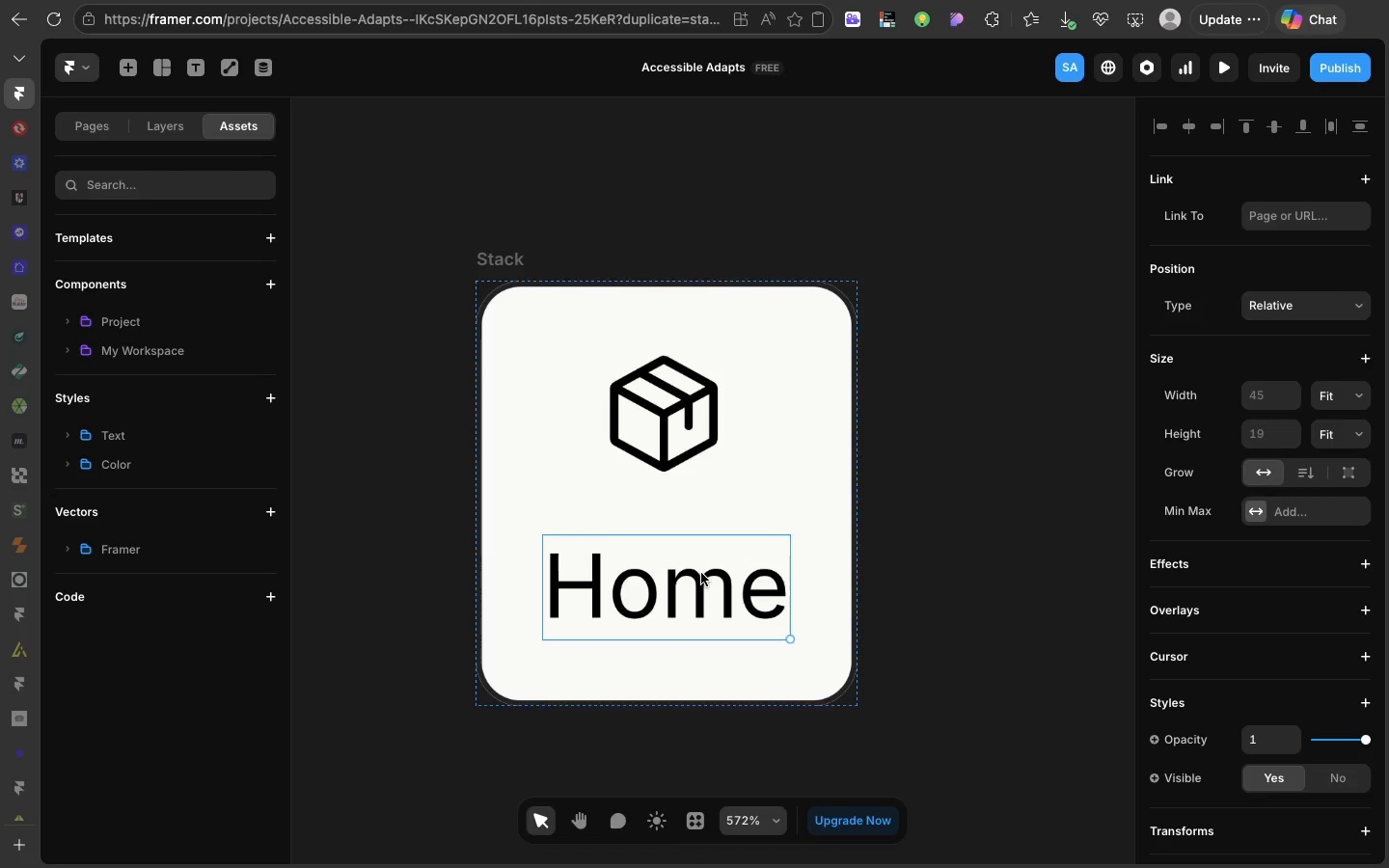 
triple_click([701, 573])
 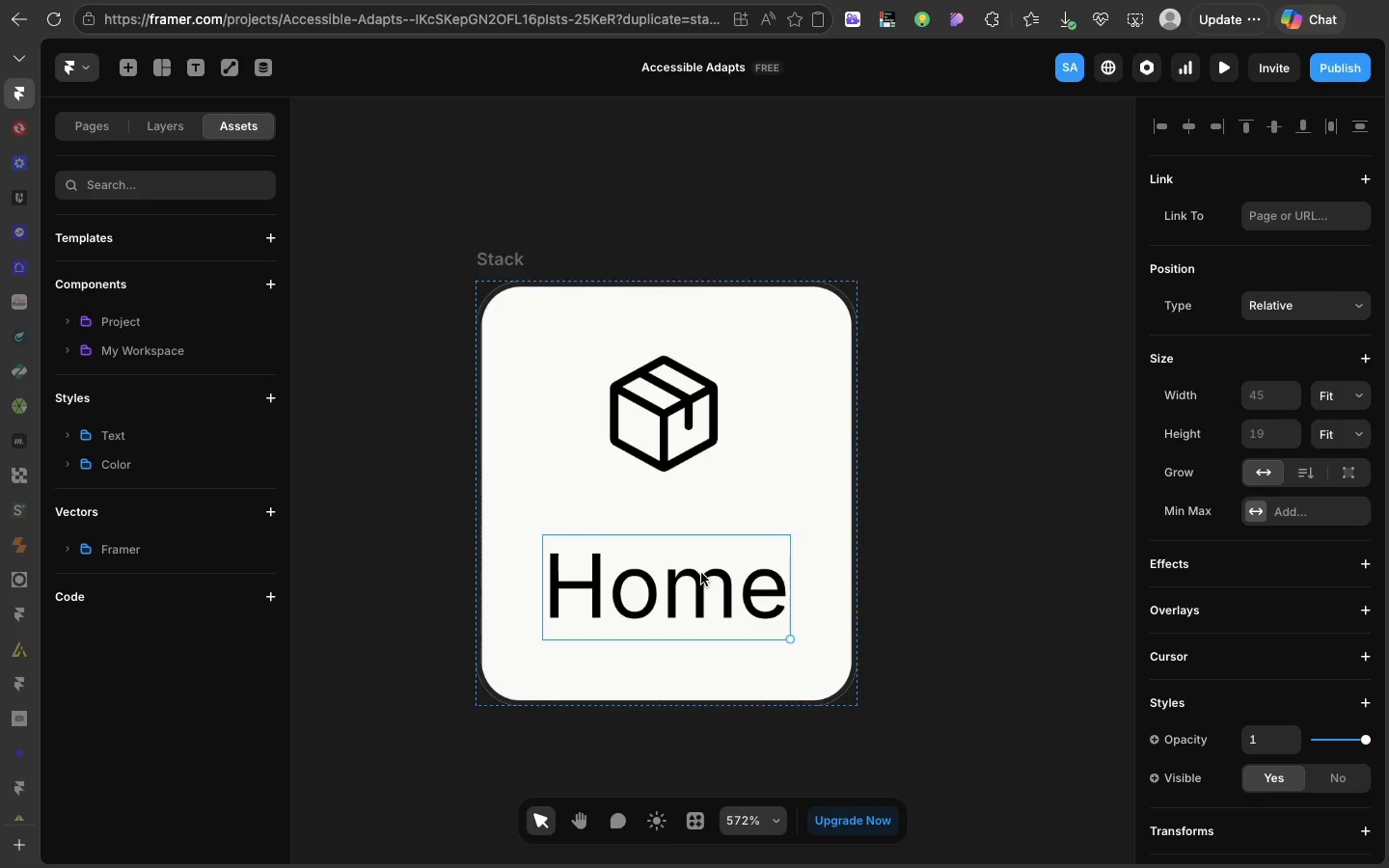 
triple_click([701, 573])
 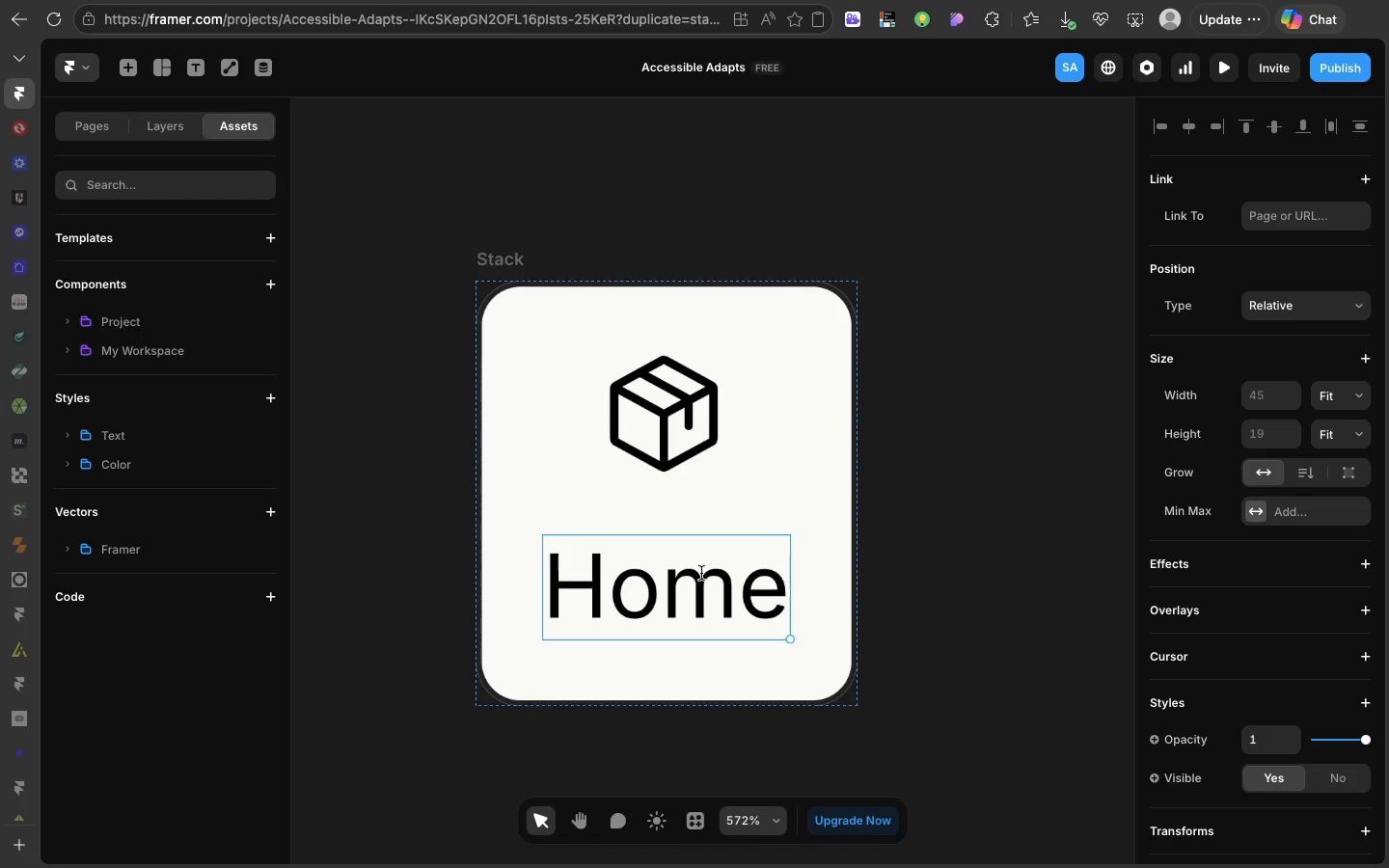 
double_click([701, 573])
 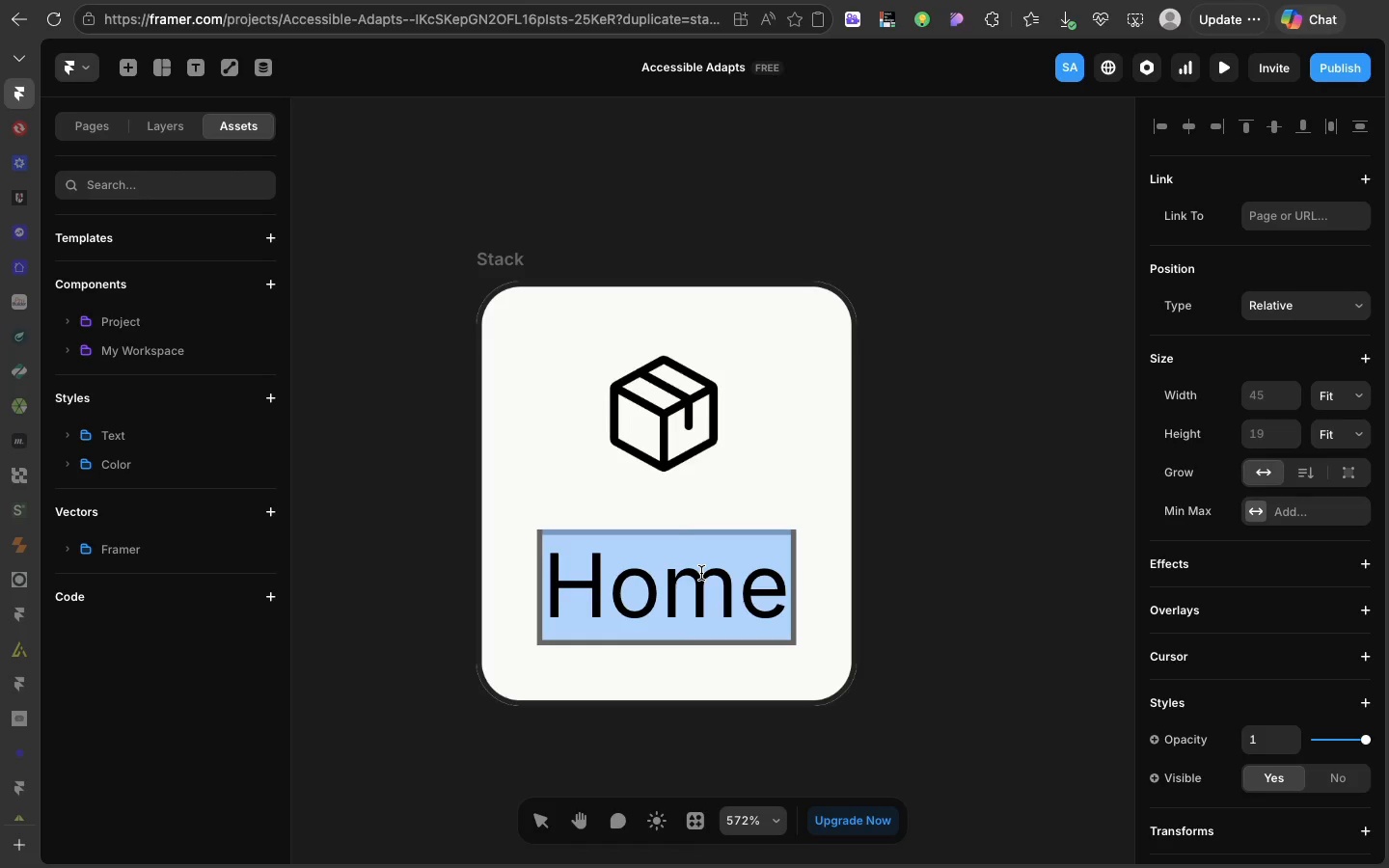 
triple_click([701, 573])
 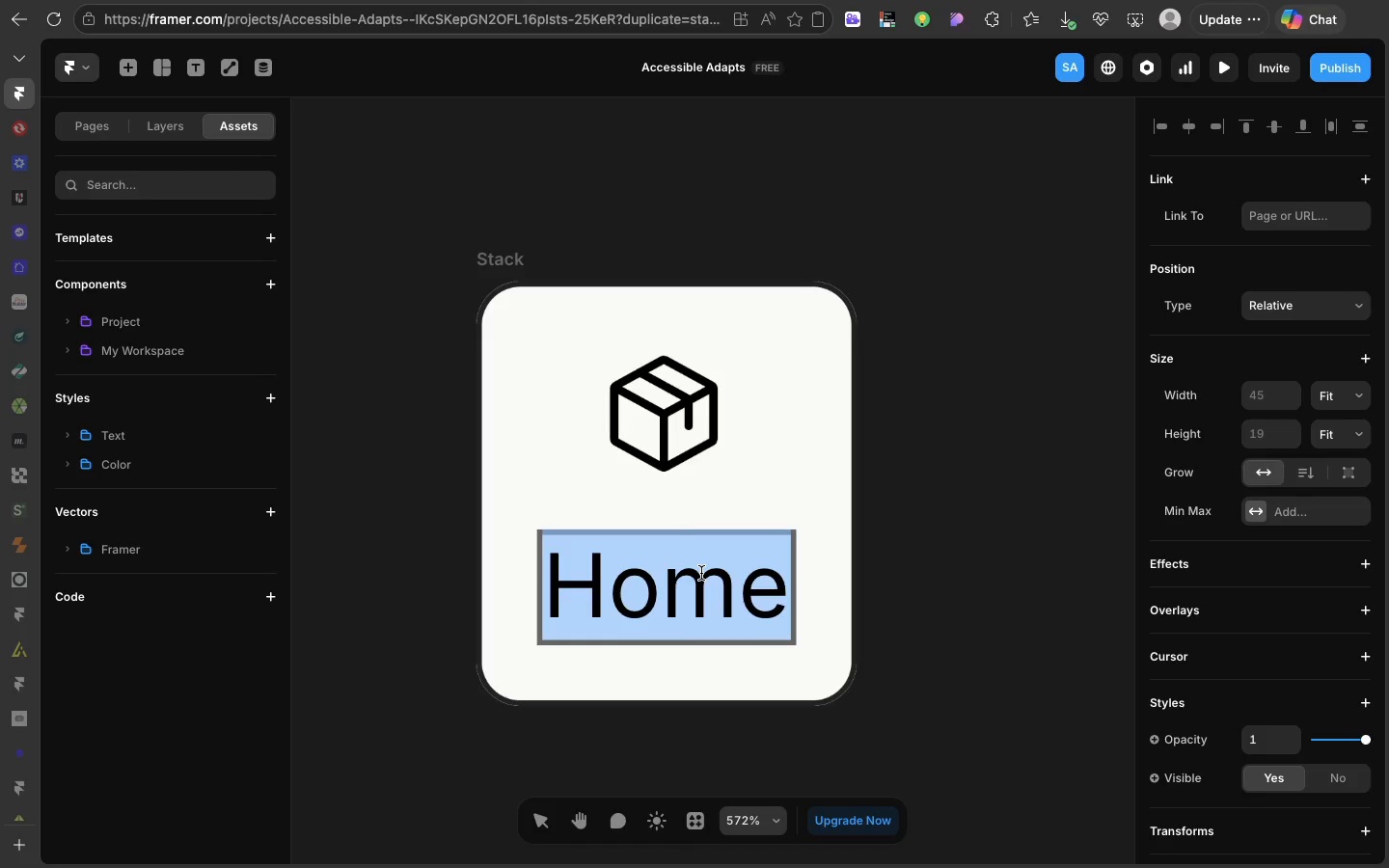 
triple_click([701, 573])
 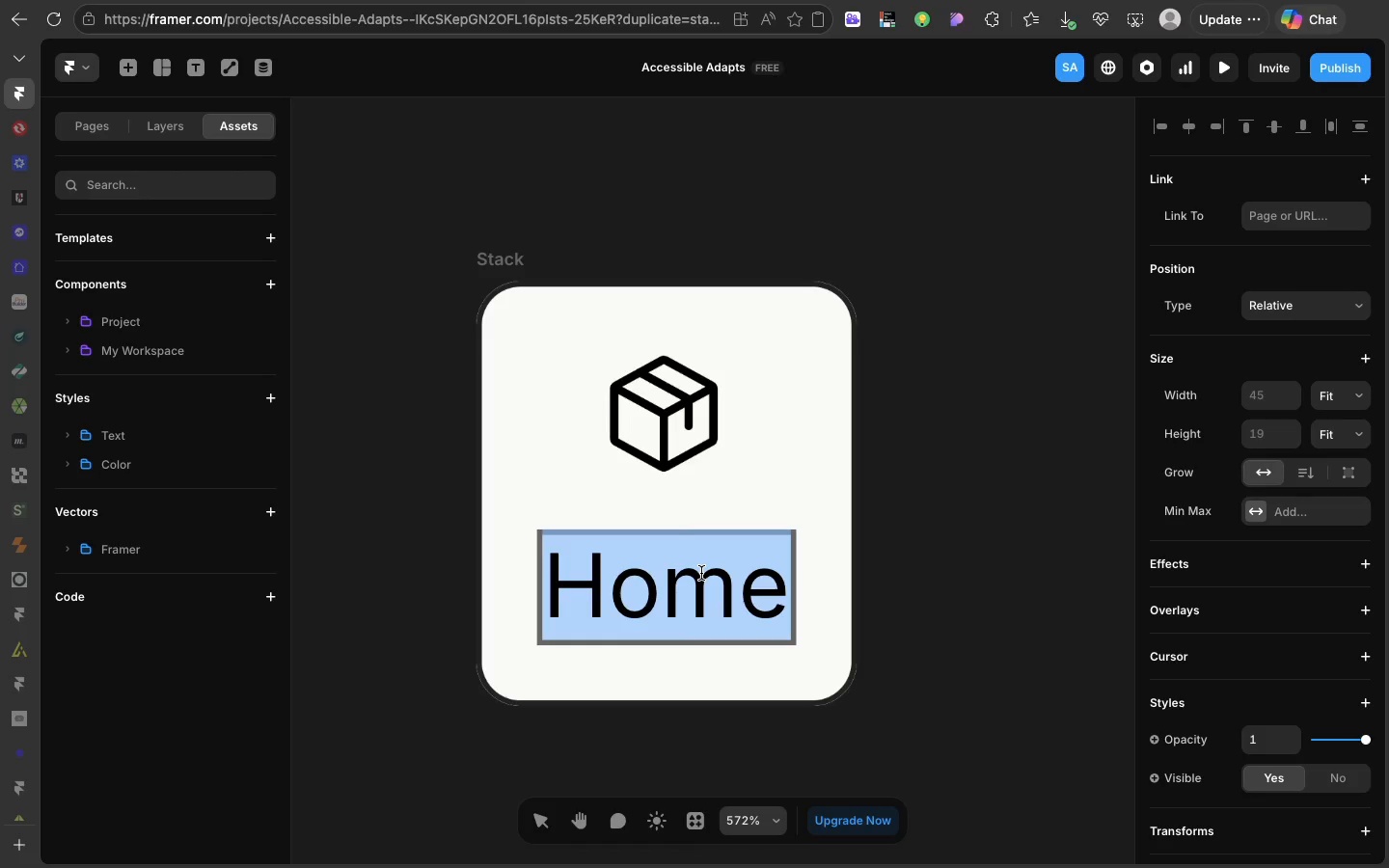 
type(Packing)
 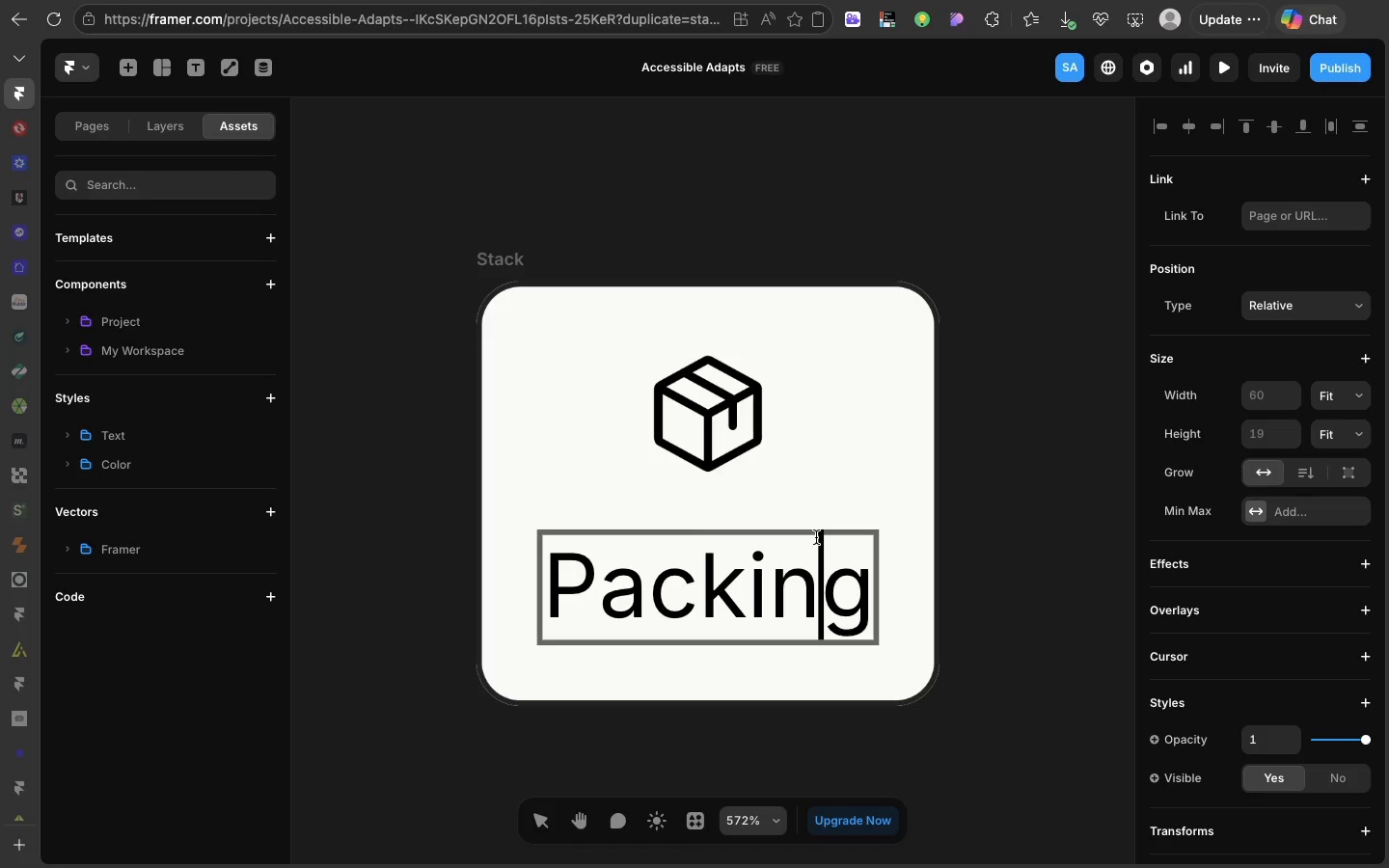 
left_click([816, 537])
 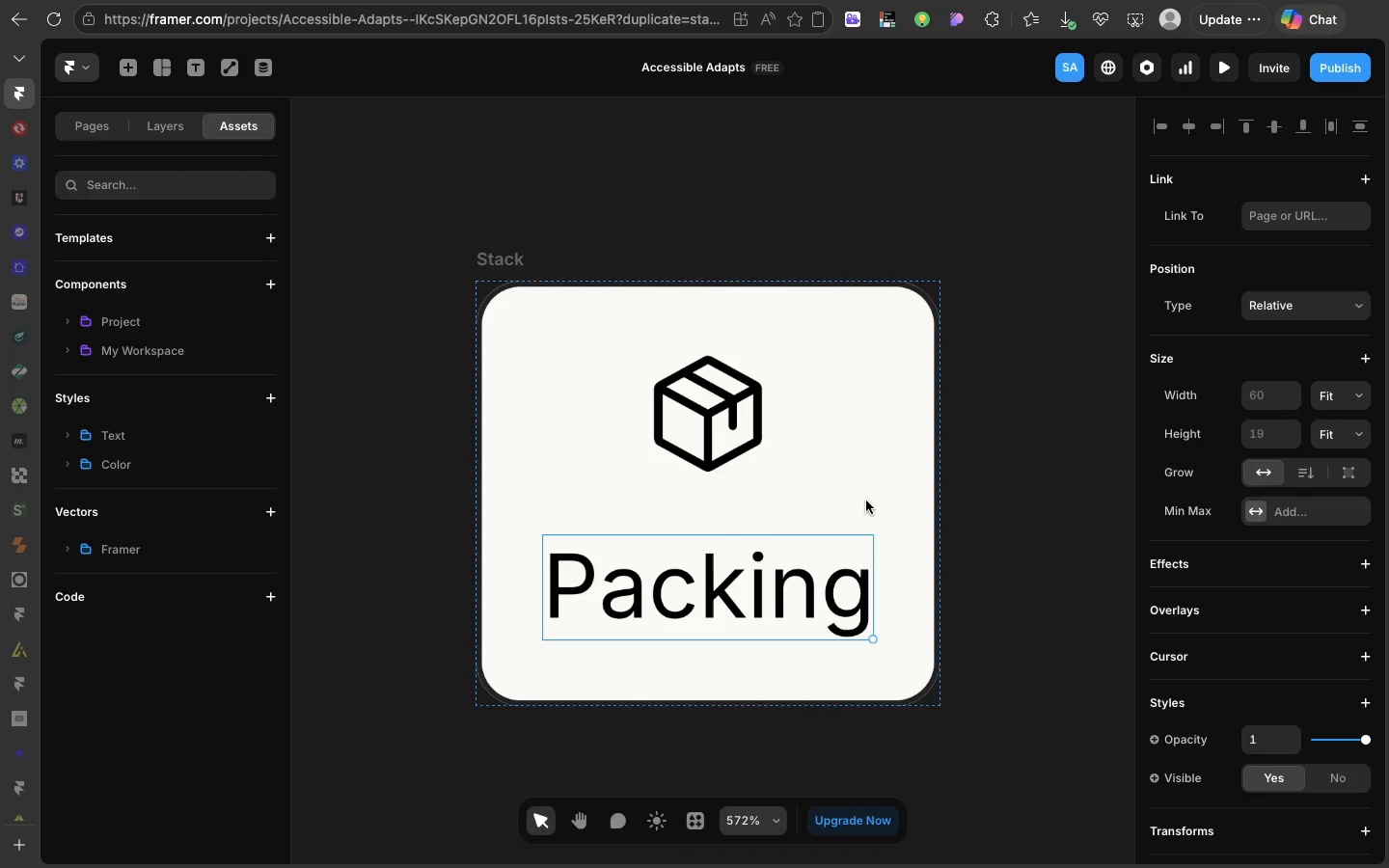 
left_click([866, 501])
 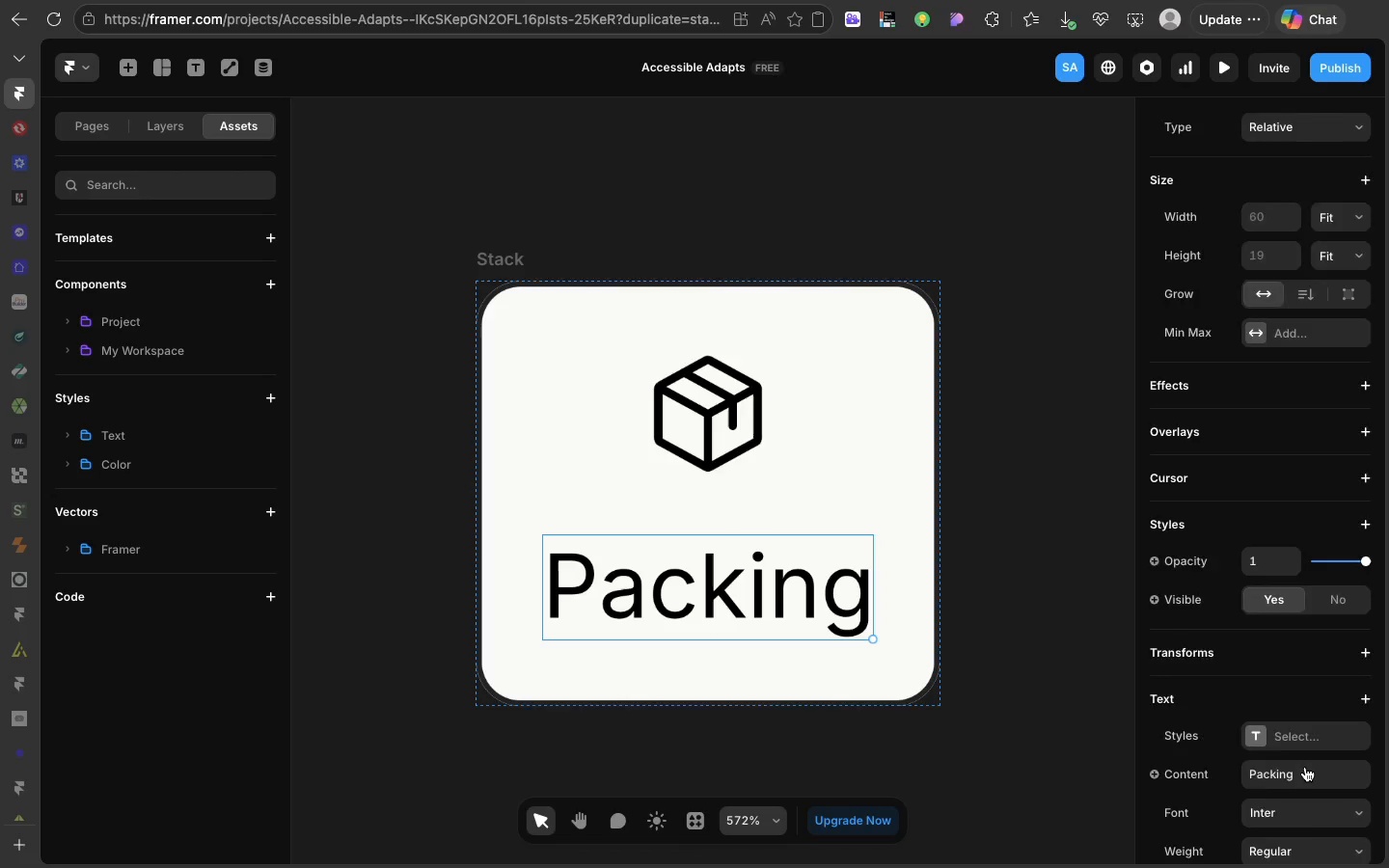 
scroll: coordinate [1305, 767], scroll_direction: down, amount: 35.0
 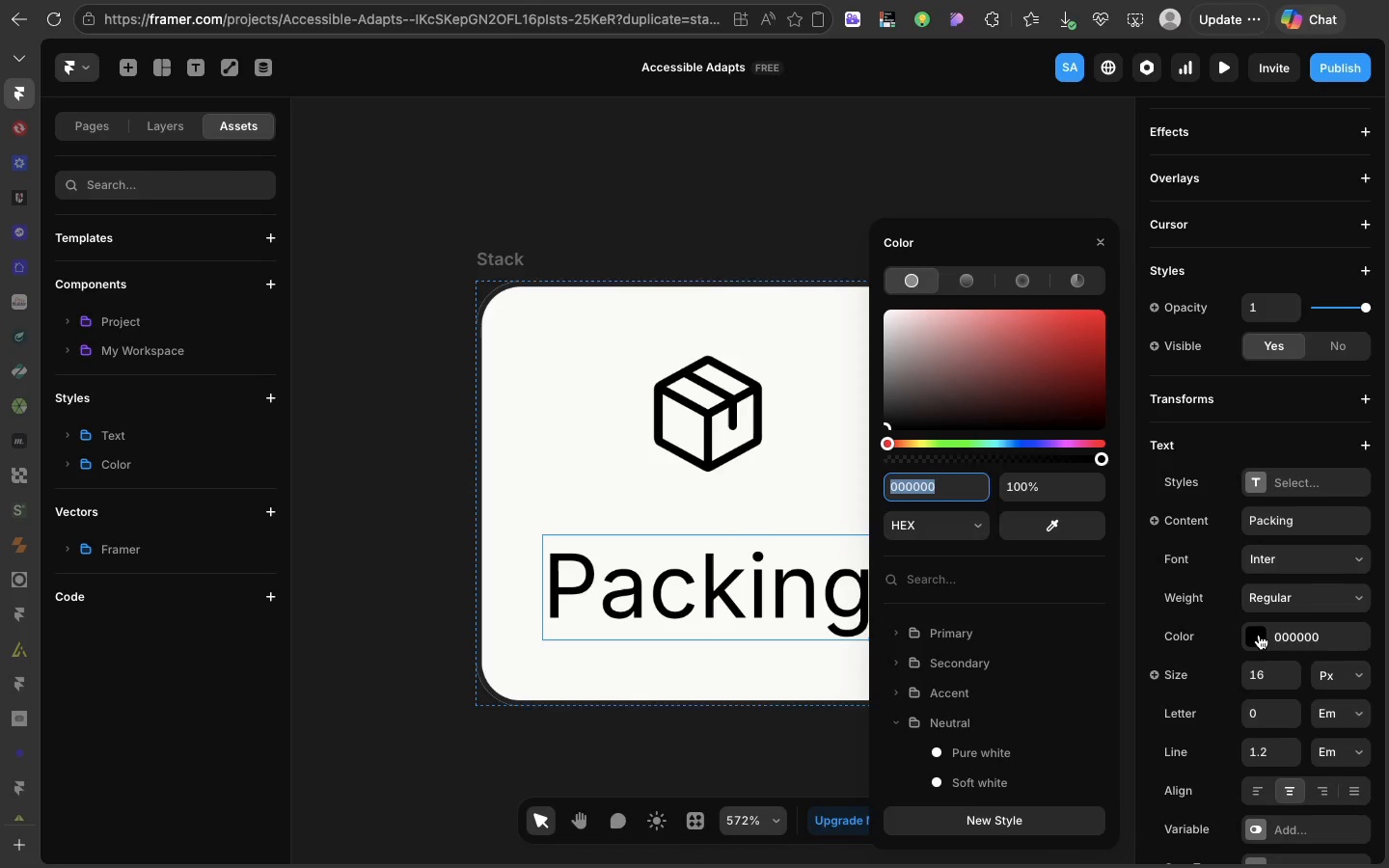 
left_click([1259, 635])
 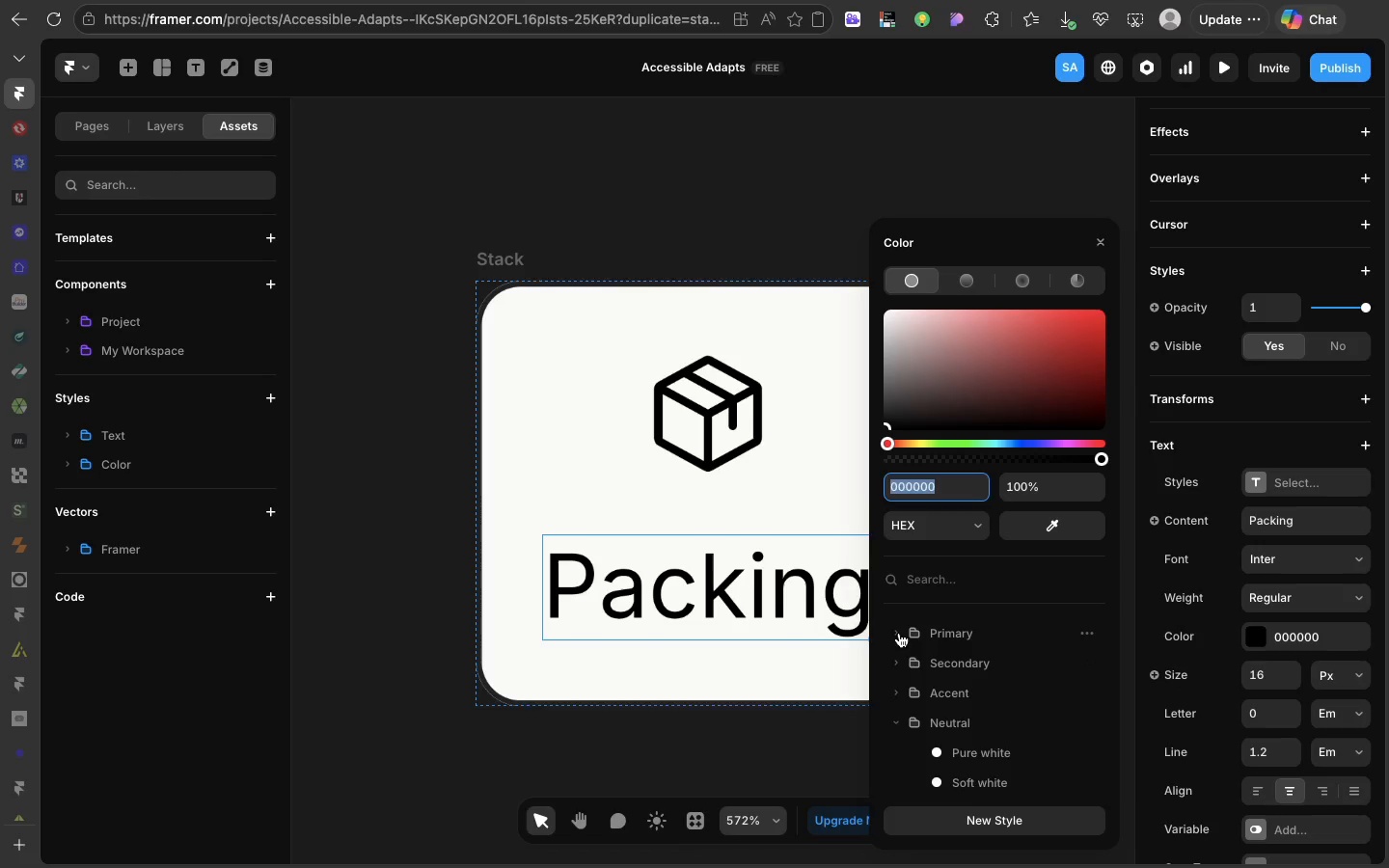 
left_click([899, 633])
 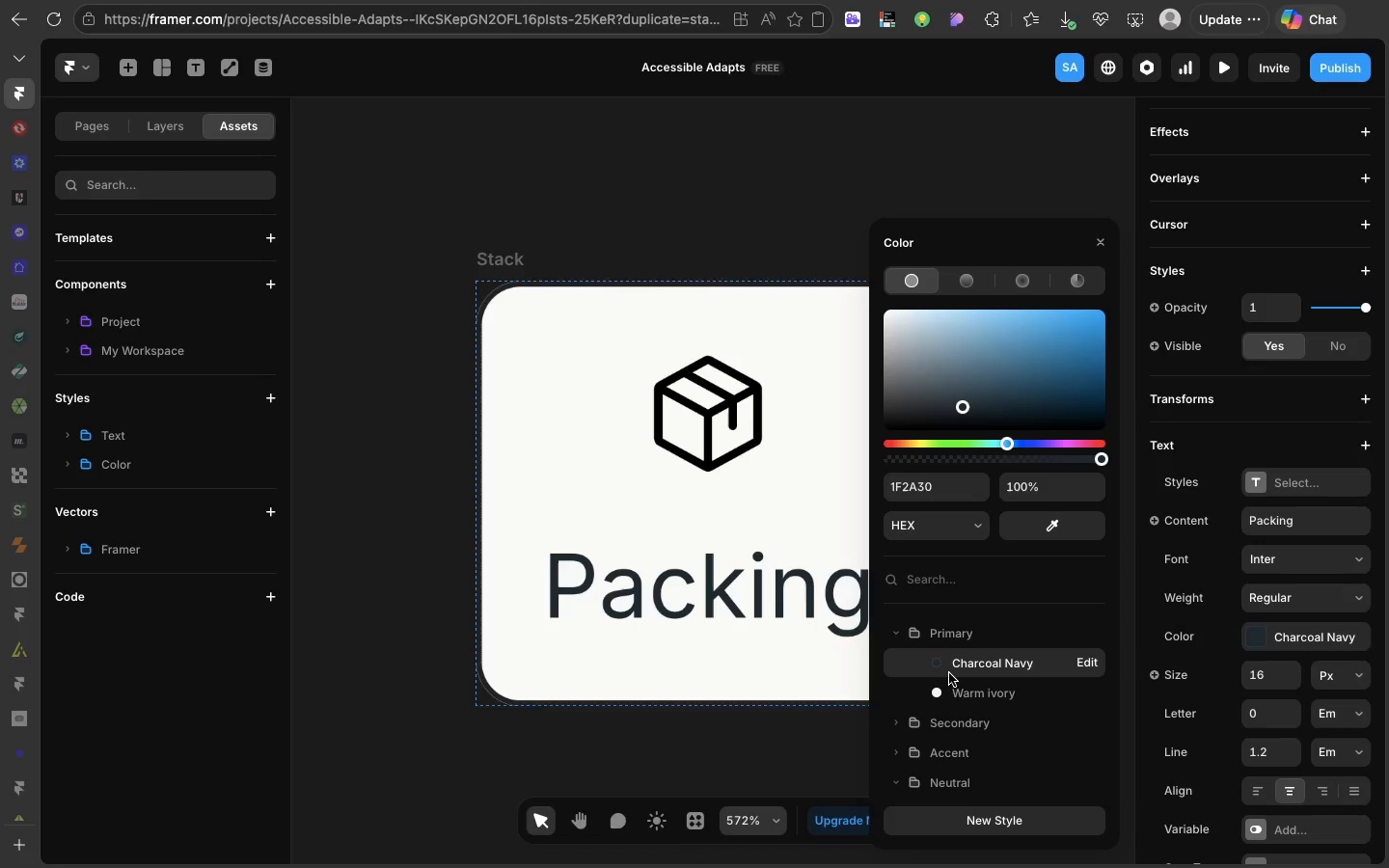 
left_click([949, 673])
 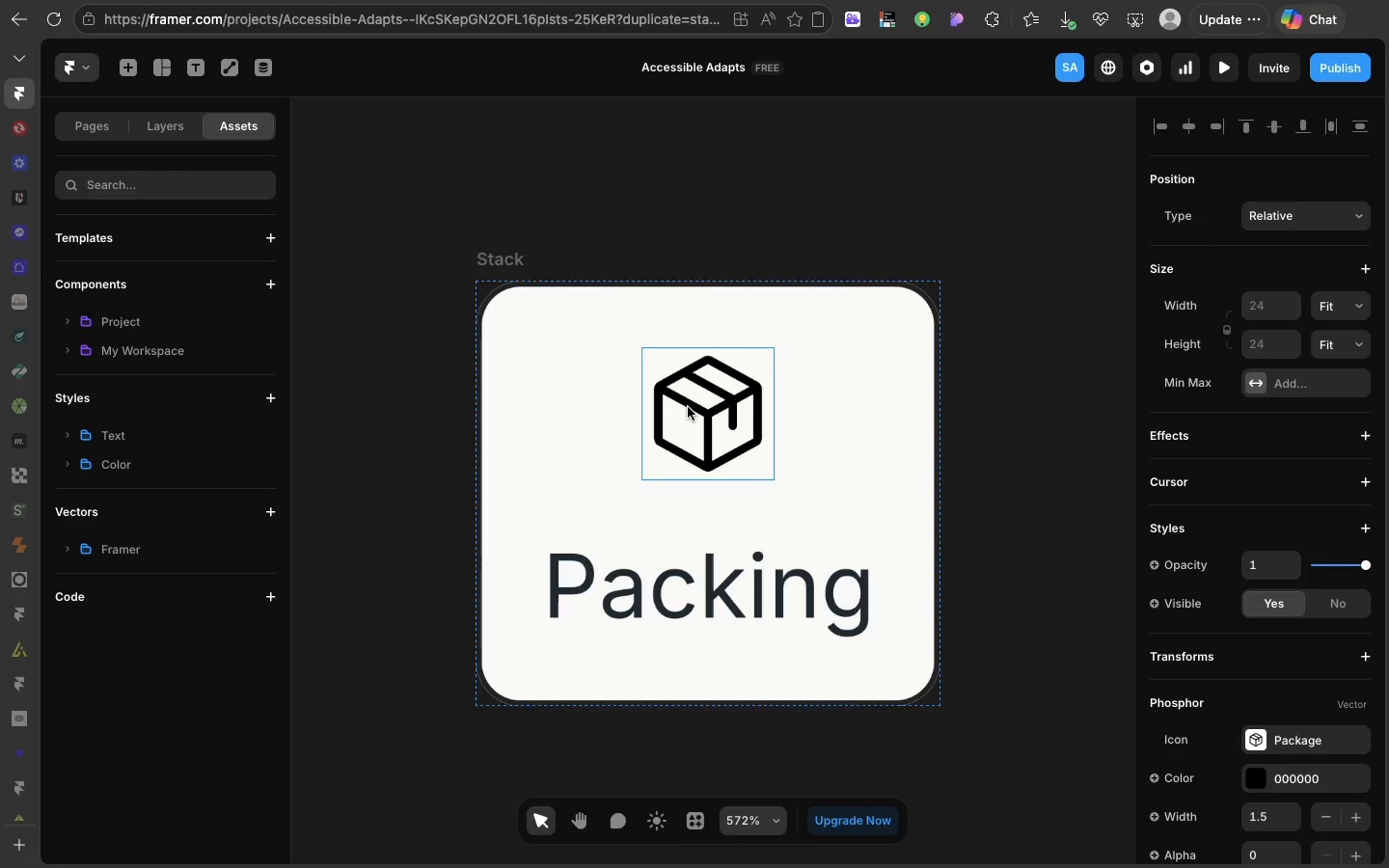 
left_click([688, 407])
 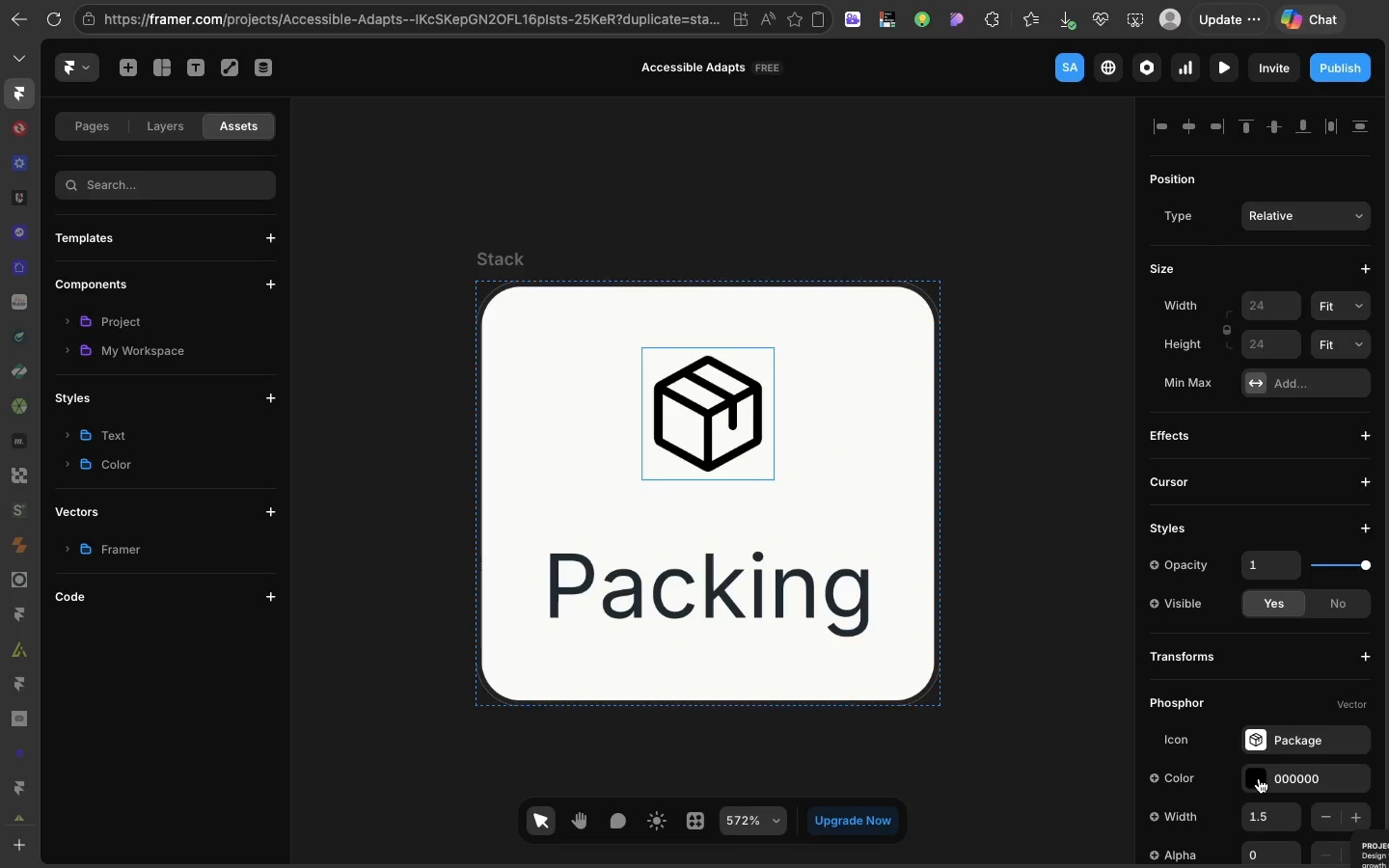 
left_click([1259, 778])
 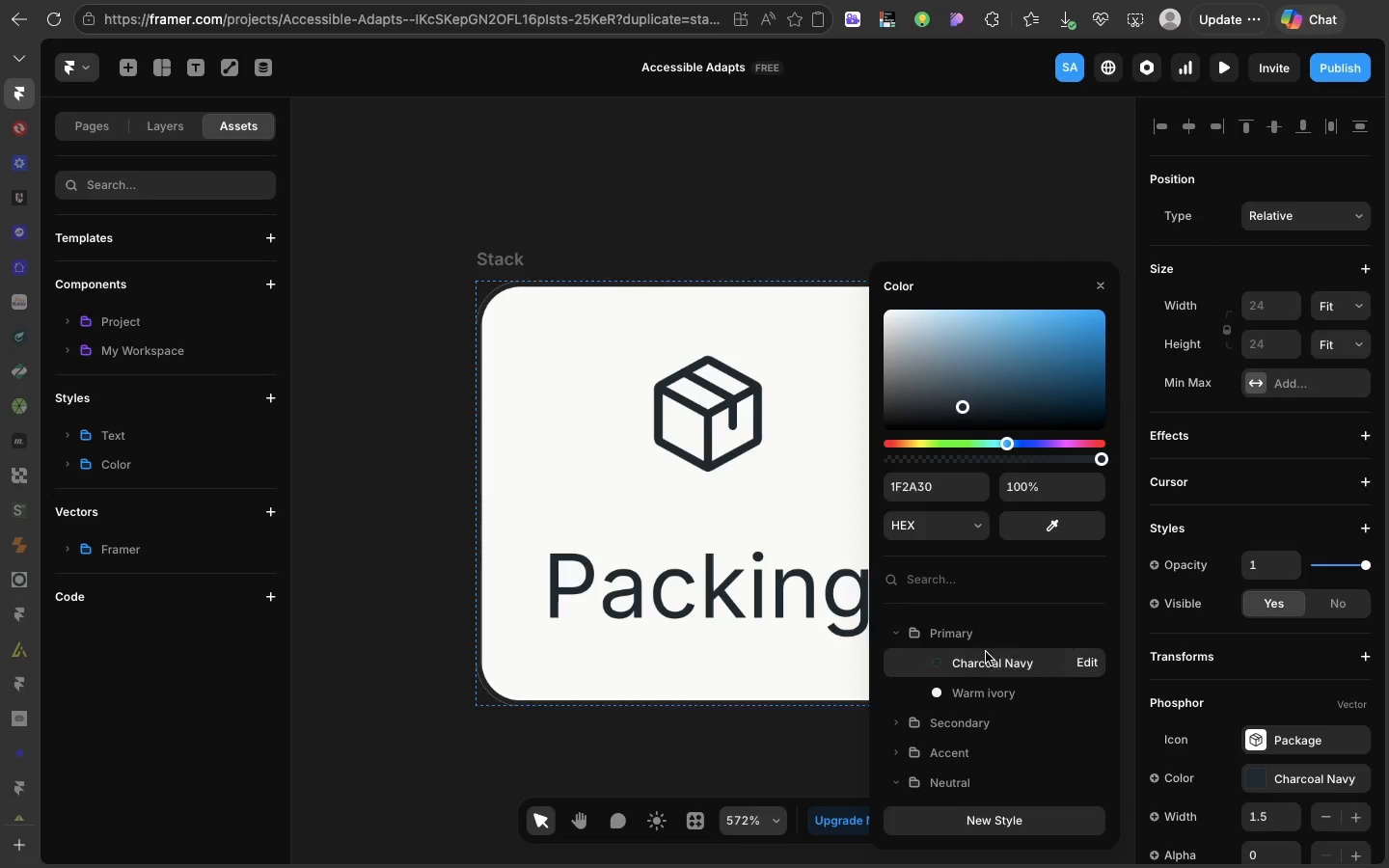 
left_click([986, 652])
 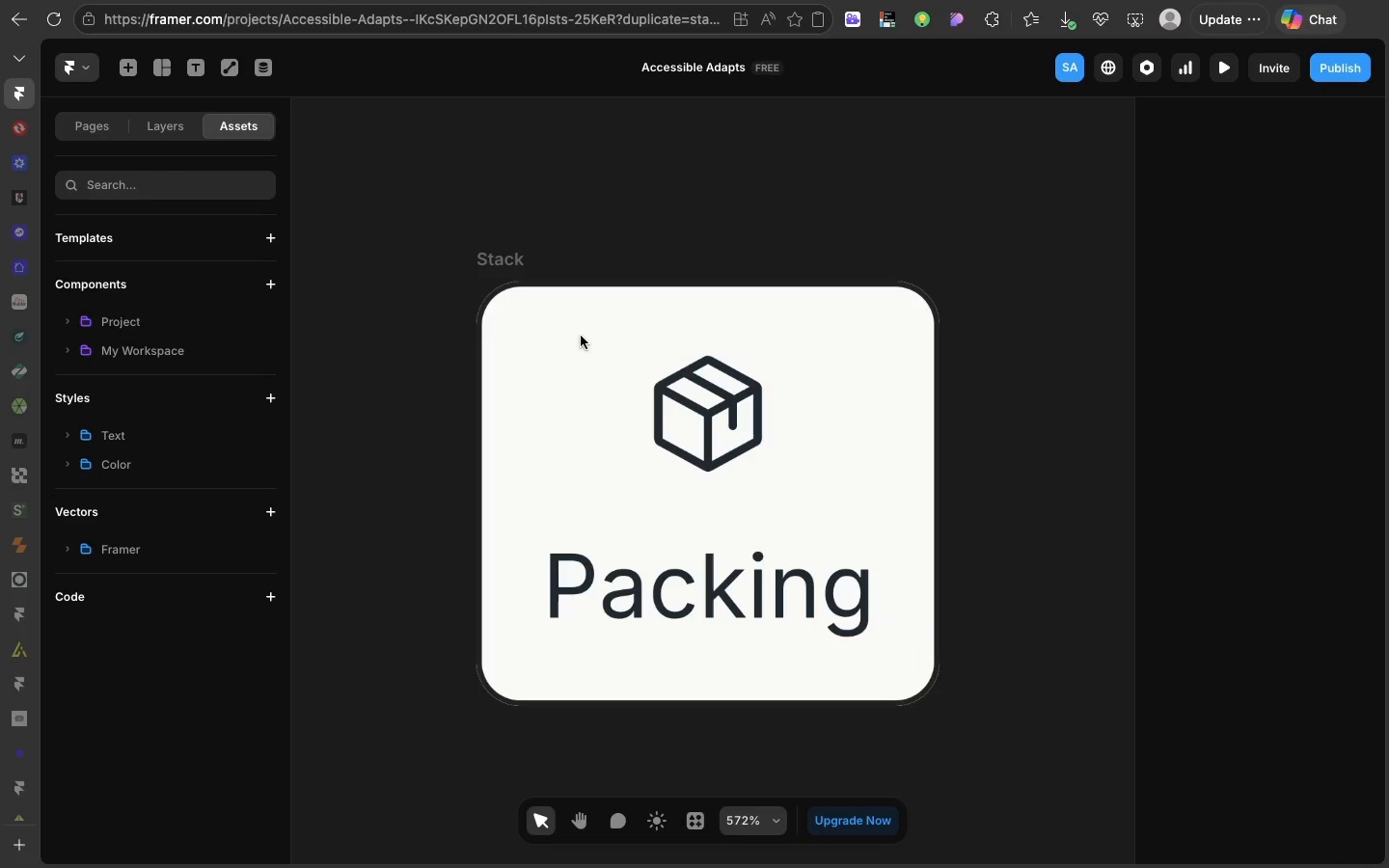 
left_click([581, 336])
 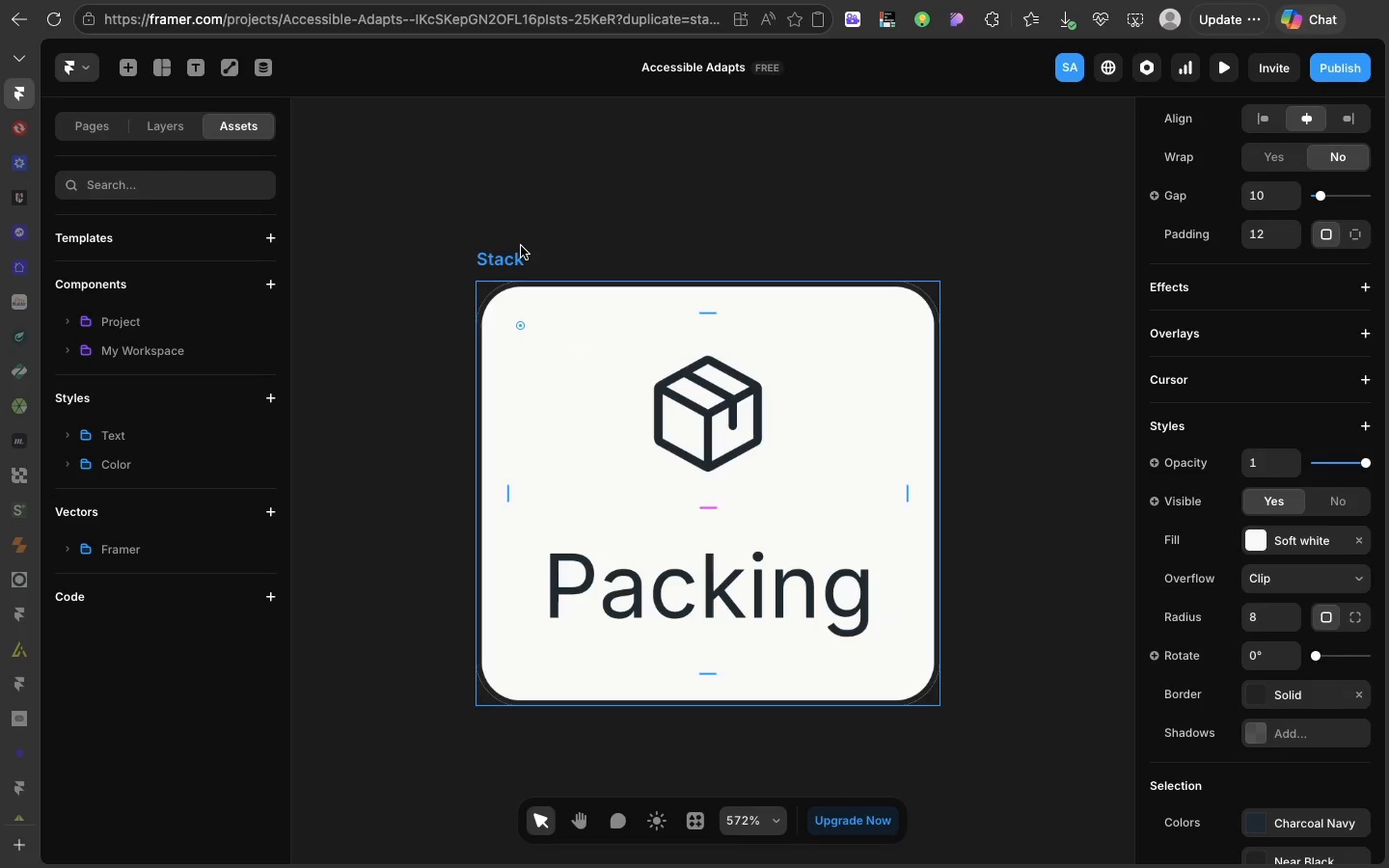 
left_click([521, 246])
 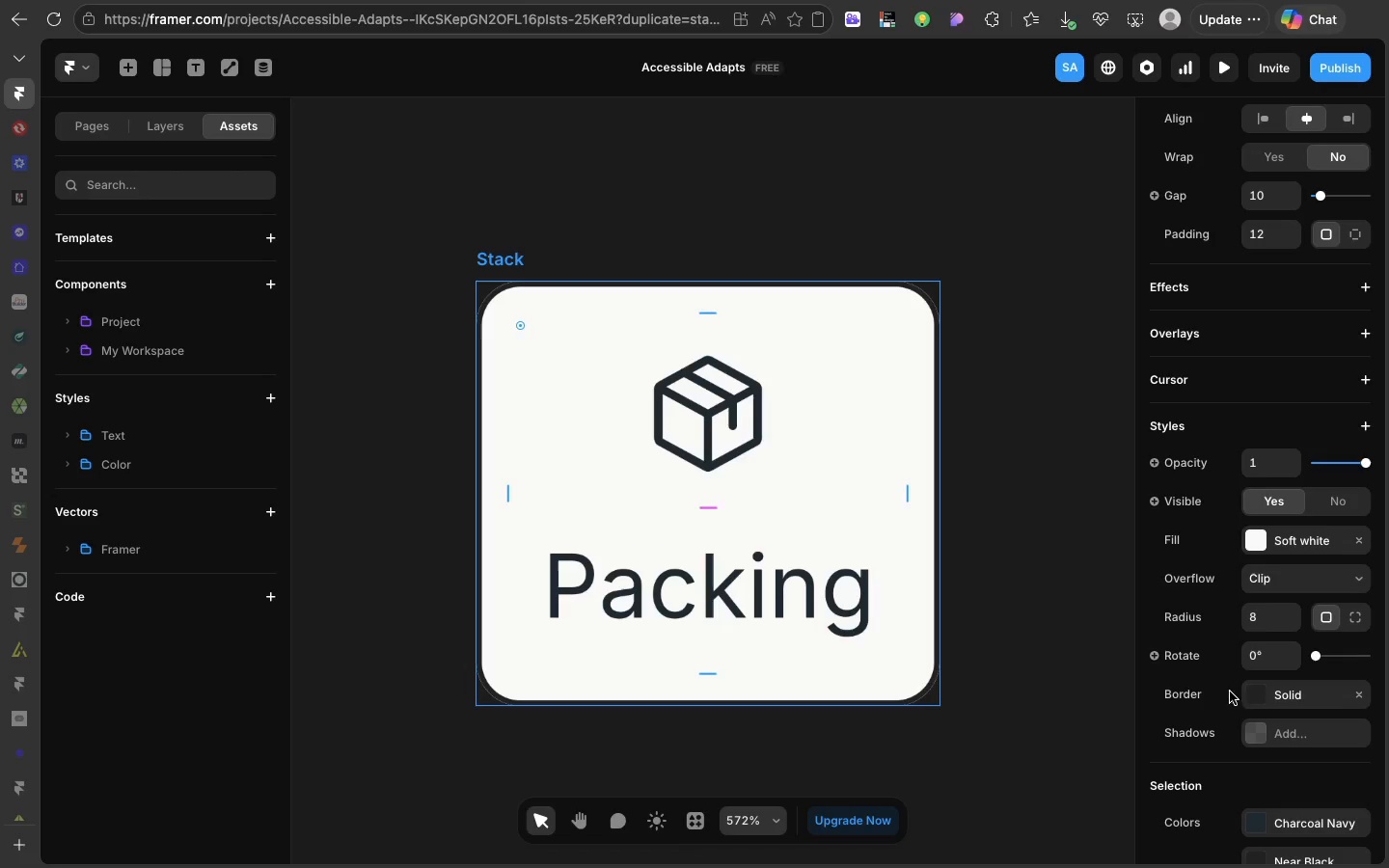 
left_click([1248, 693])
 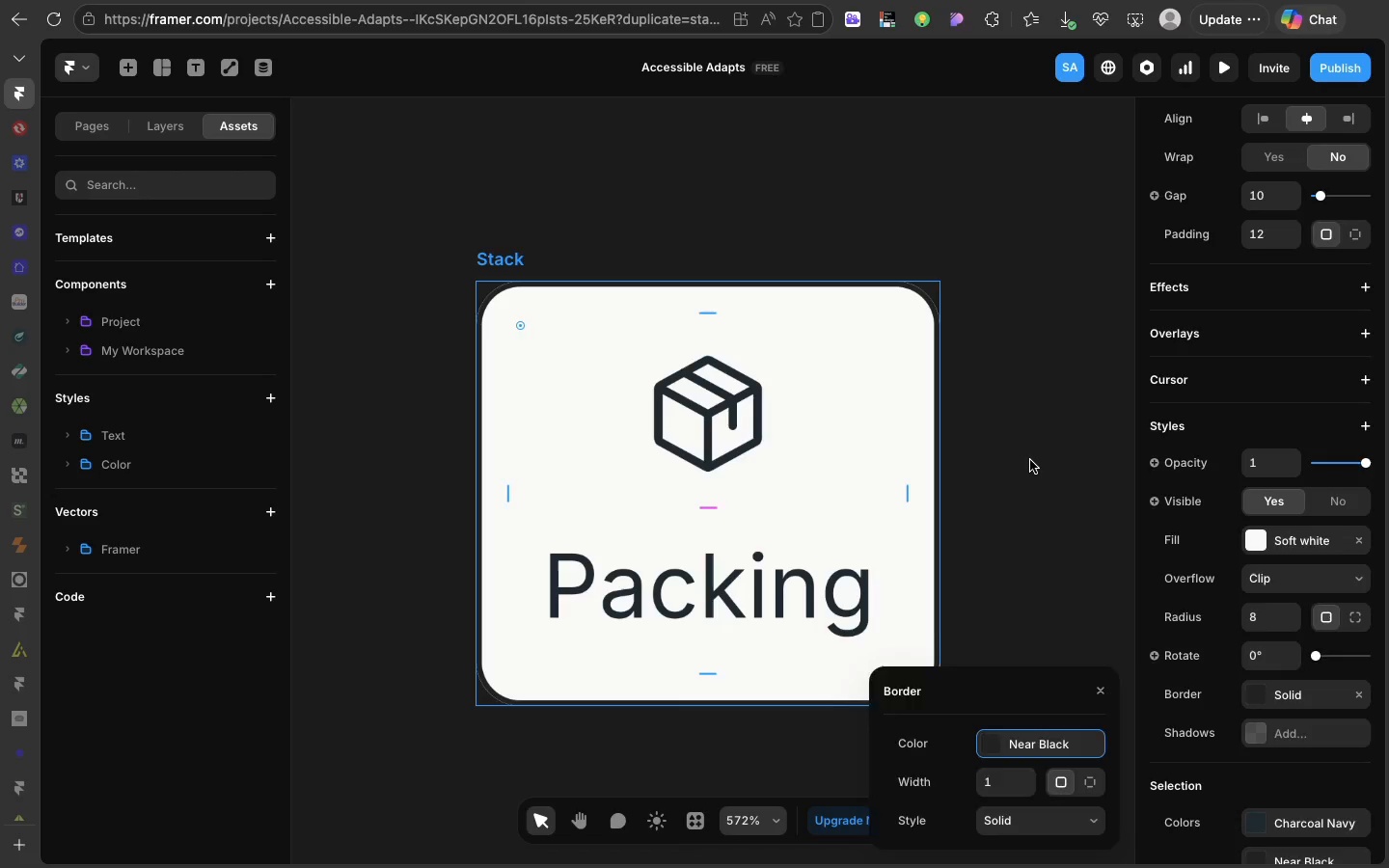 
left_click([1030, 460])
 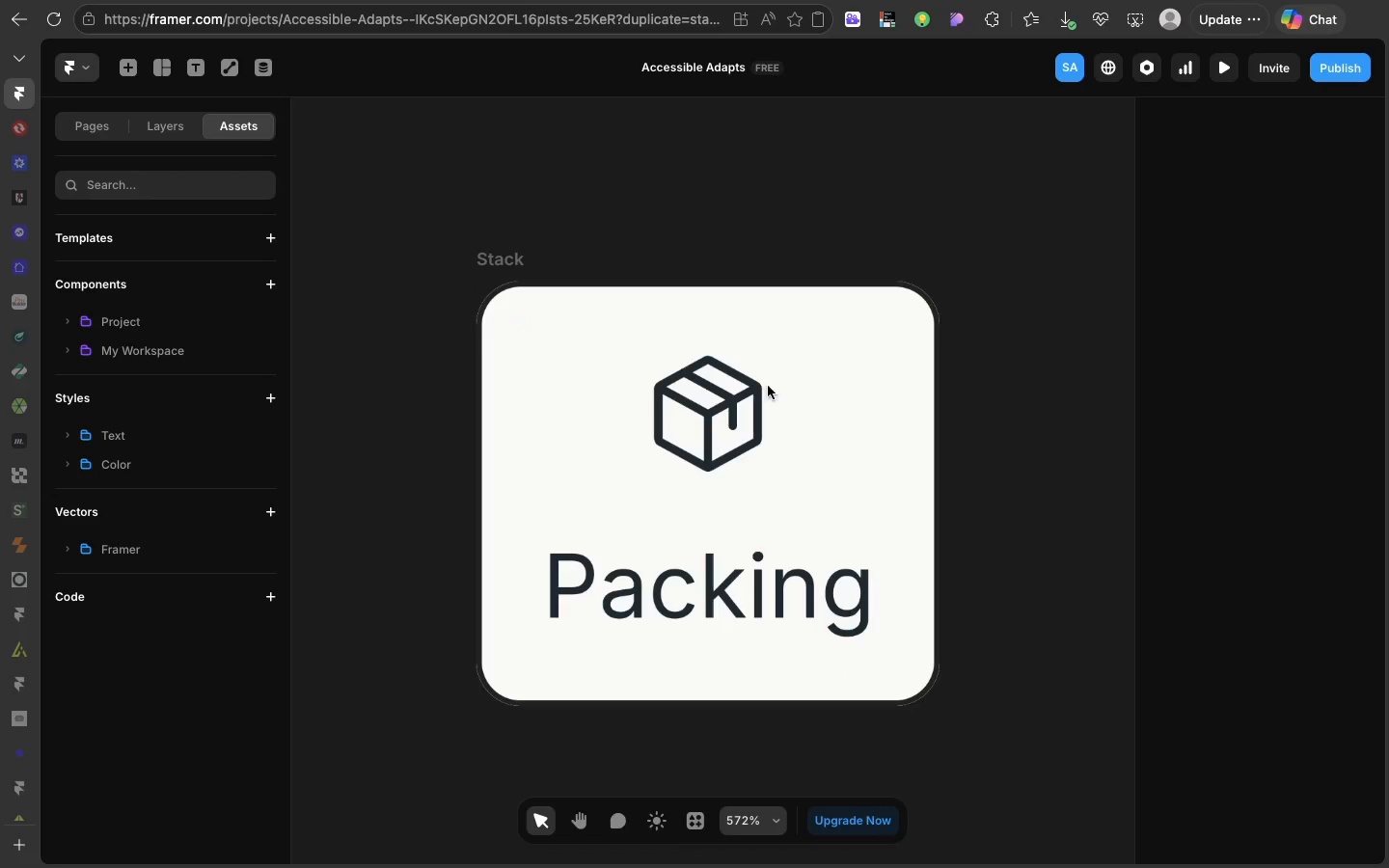 
left_click([899, 449])
 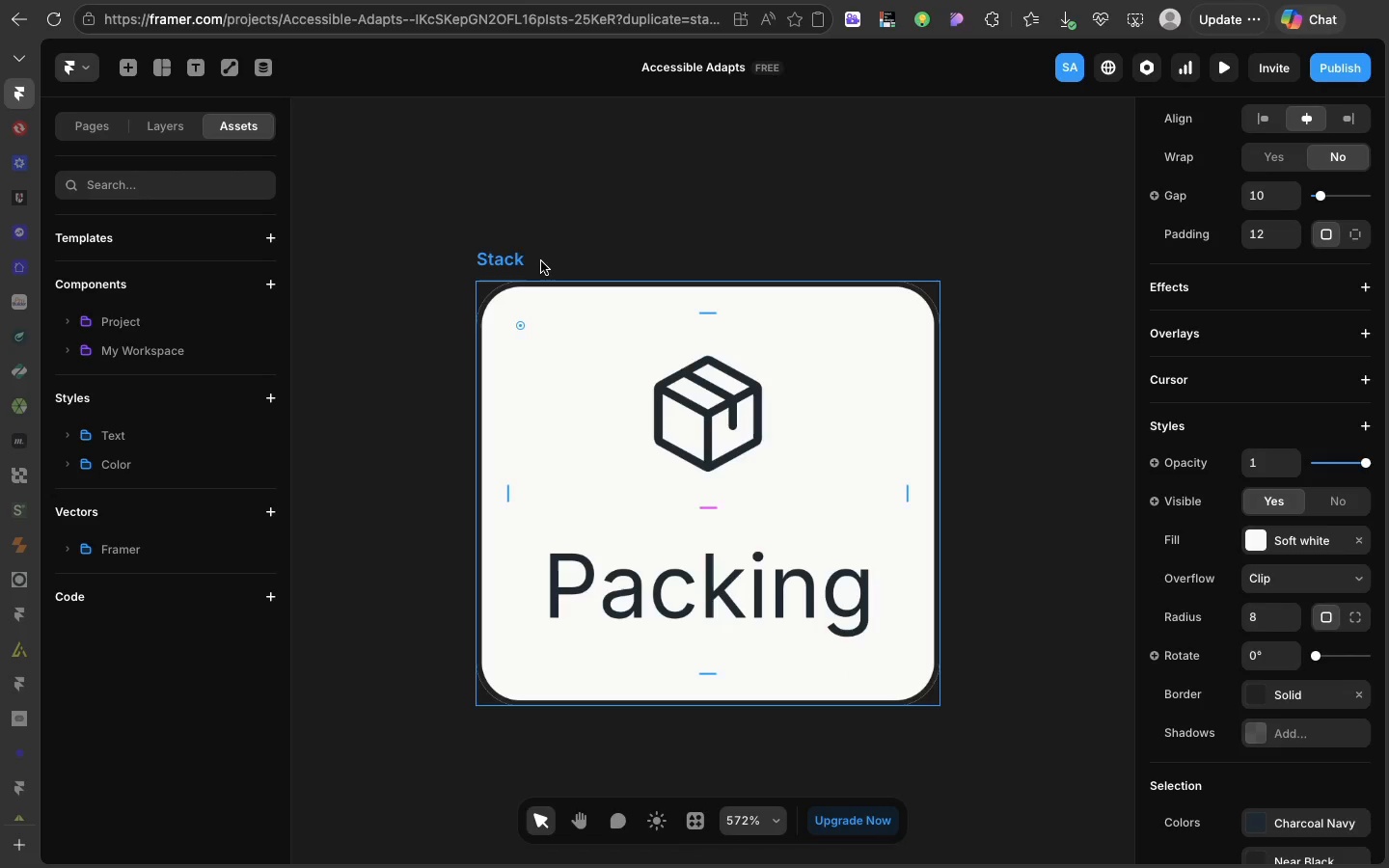 
left_click([541, 261])
 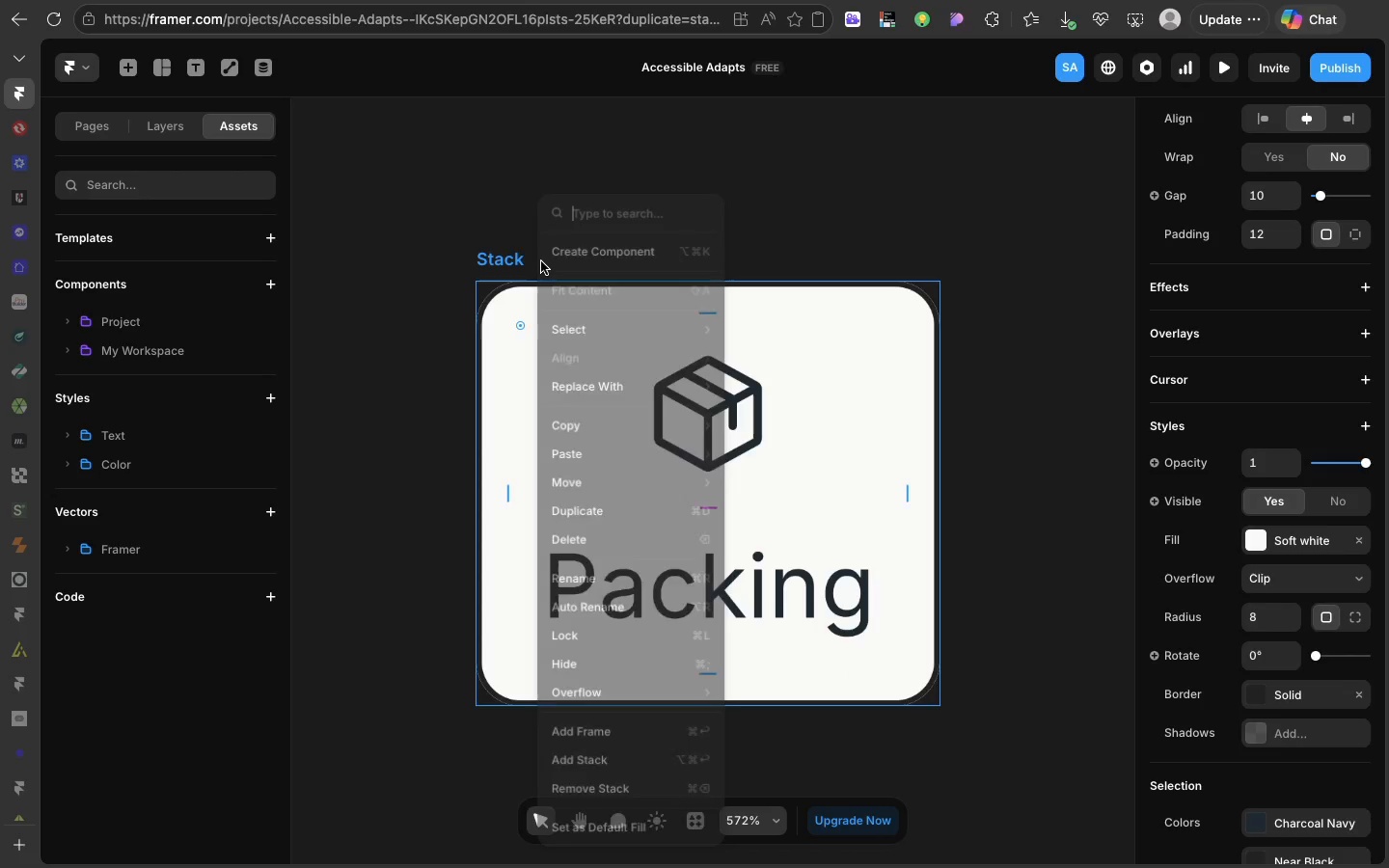 
right_click([541, 261])
 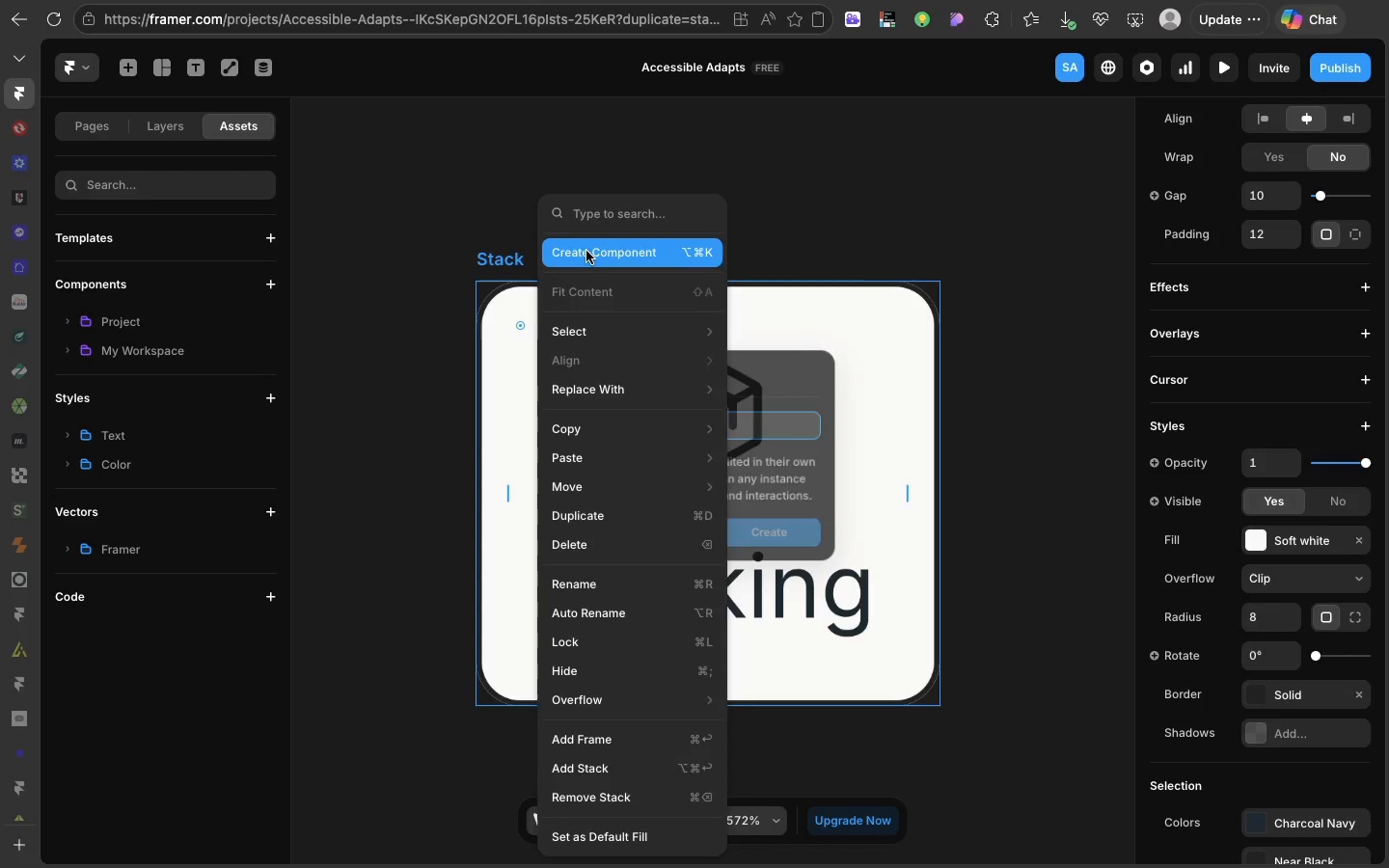 
left_click([586, 251])
 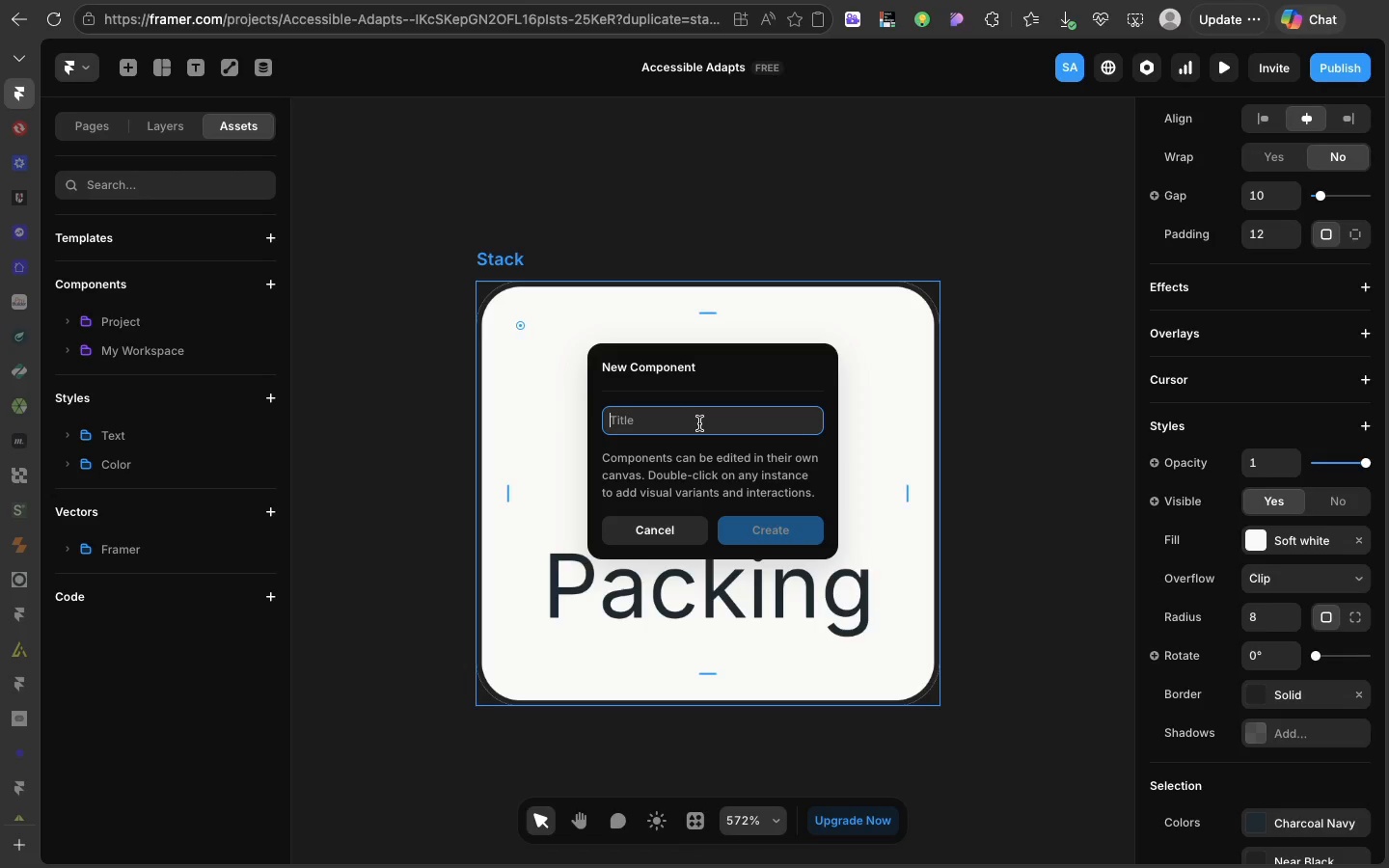 
type(Icoon)
 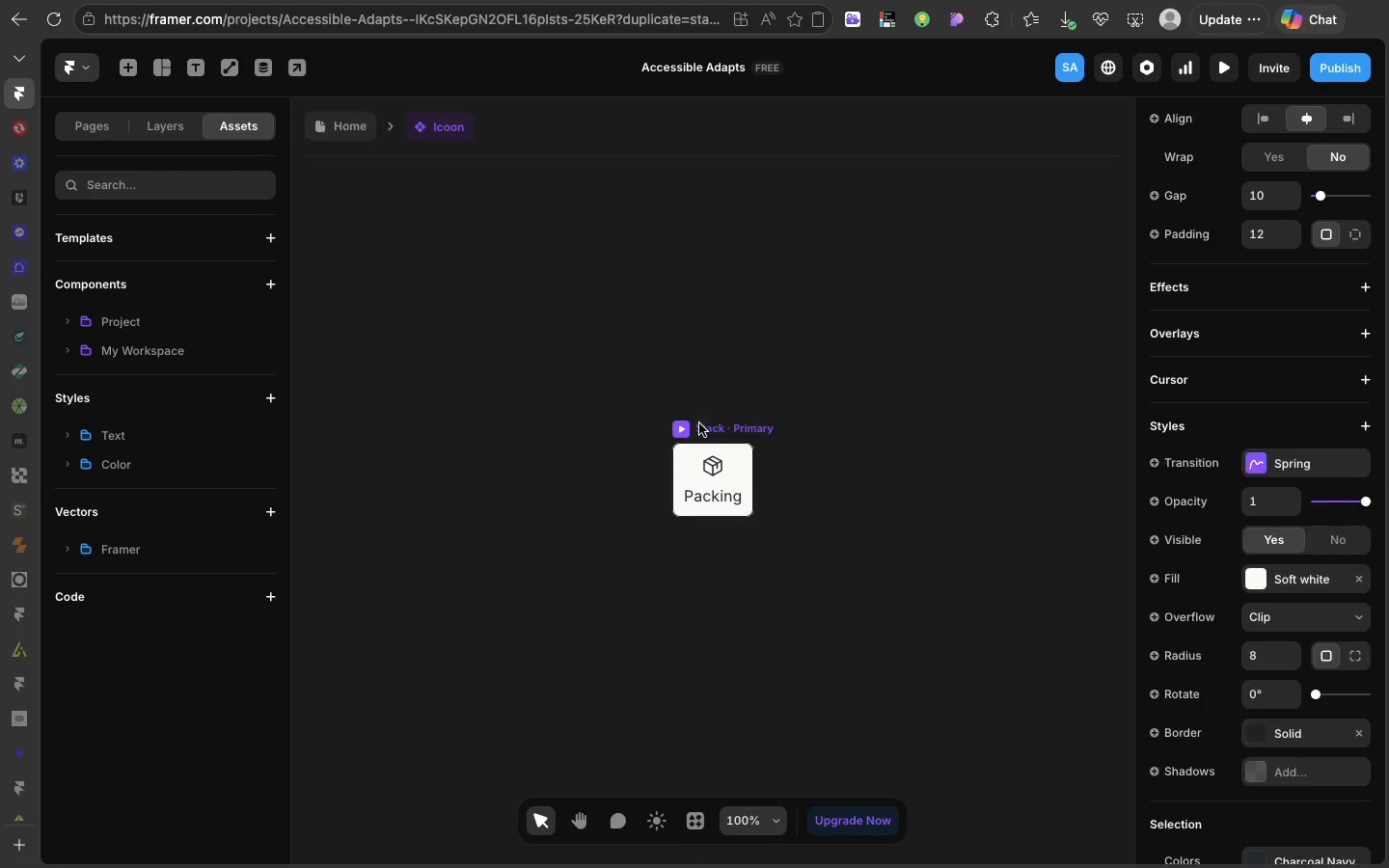 
hold_key(key=Enter, duration=0.3)
 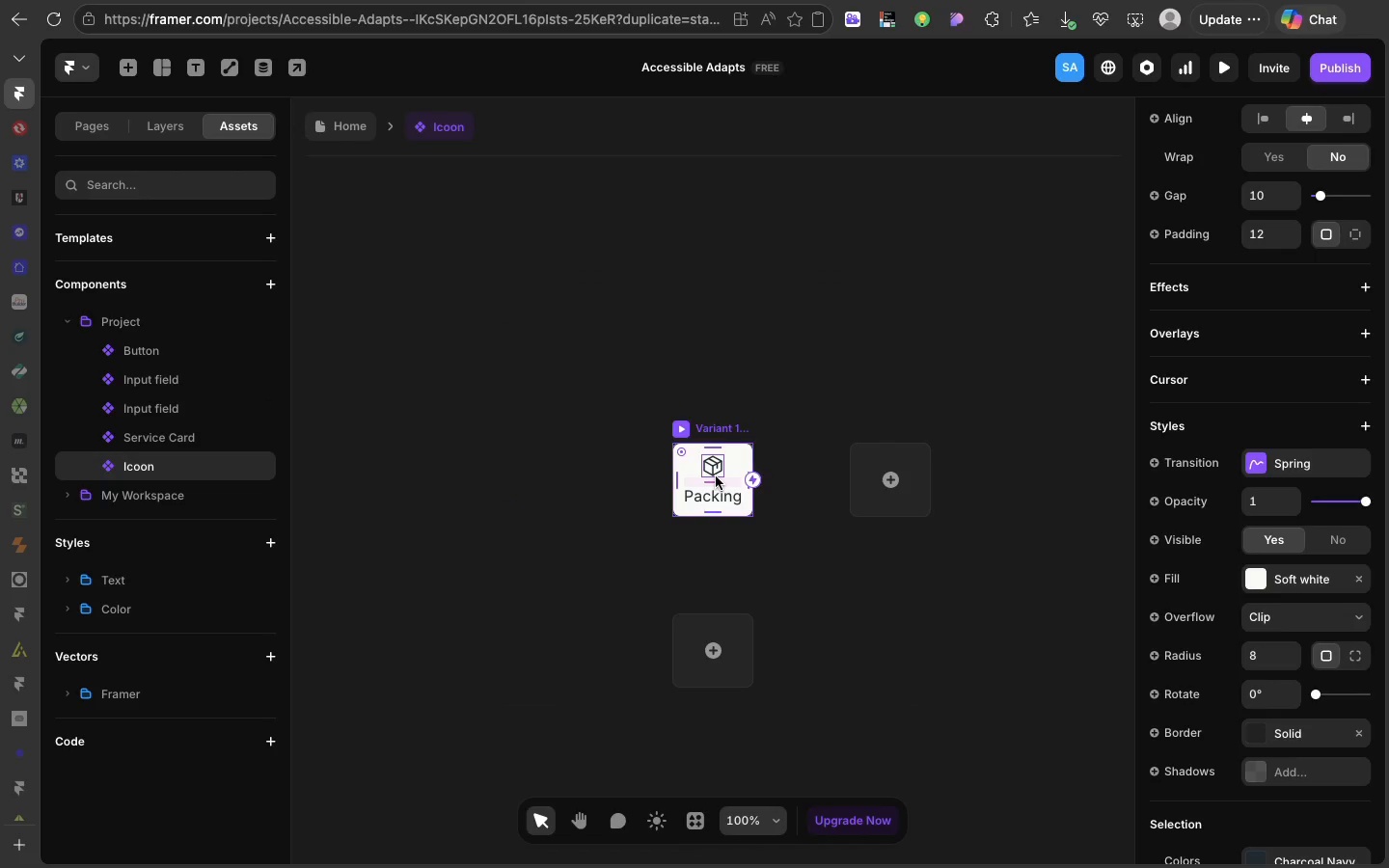 
left_click([716, 476])
 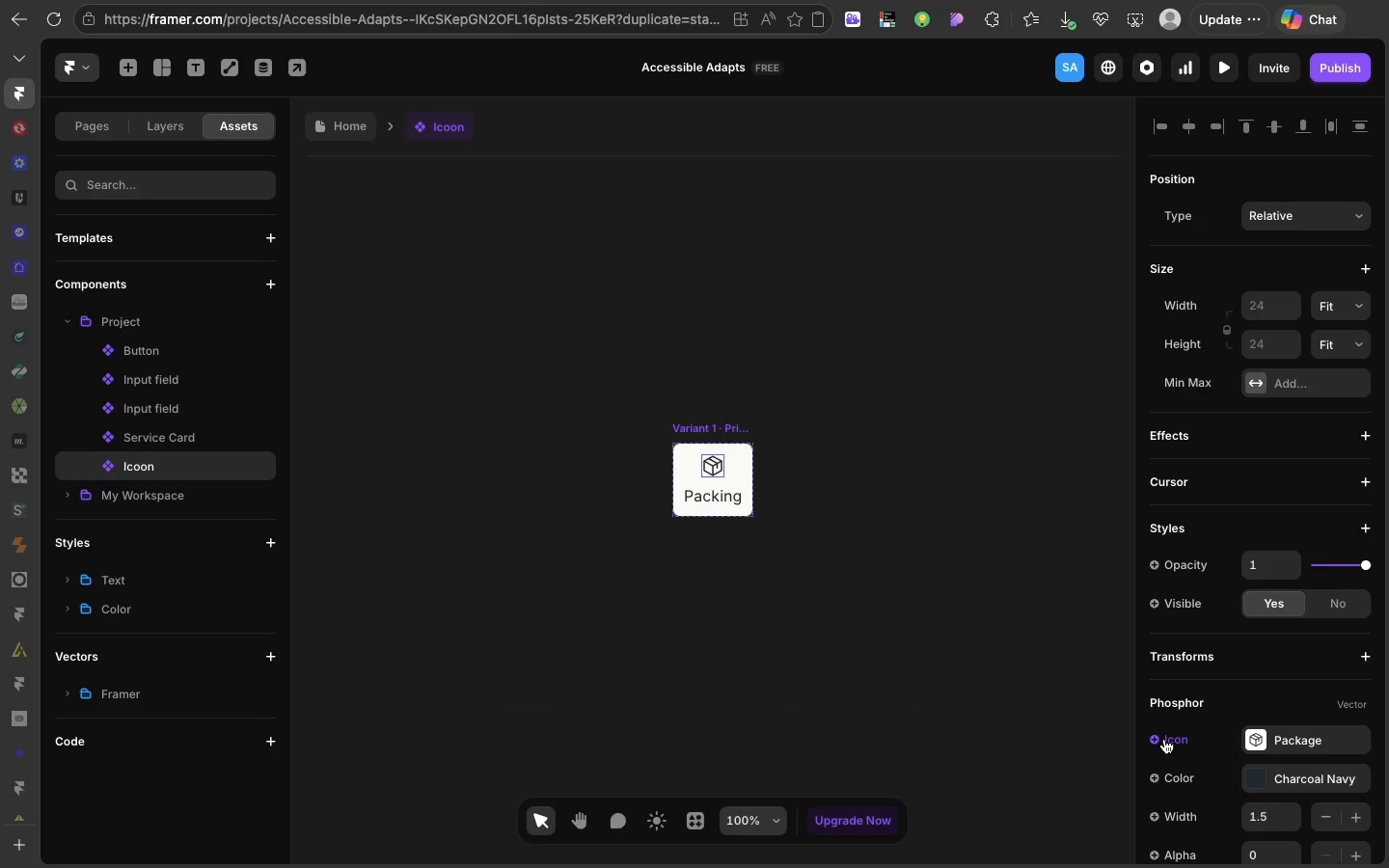 
left_click([1164, 739])
 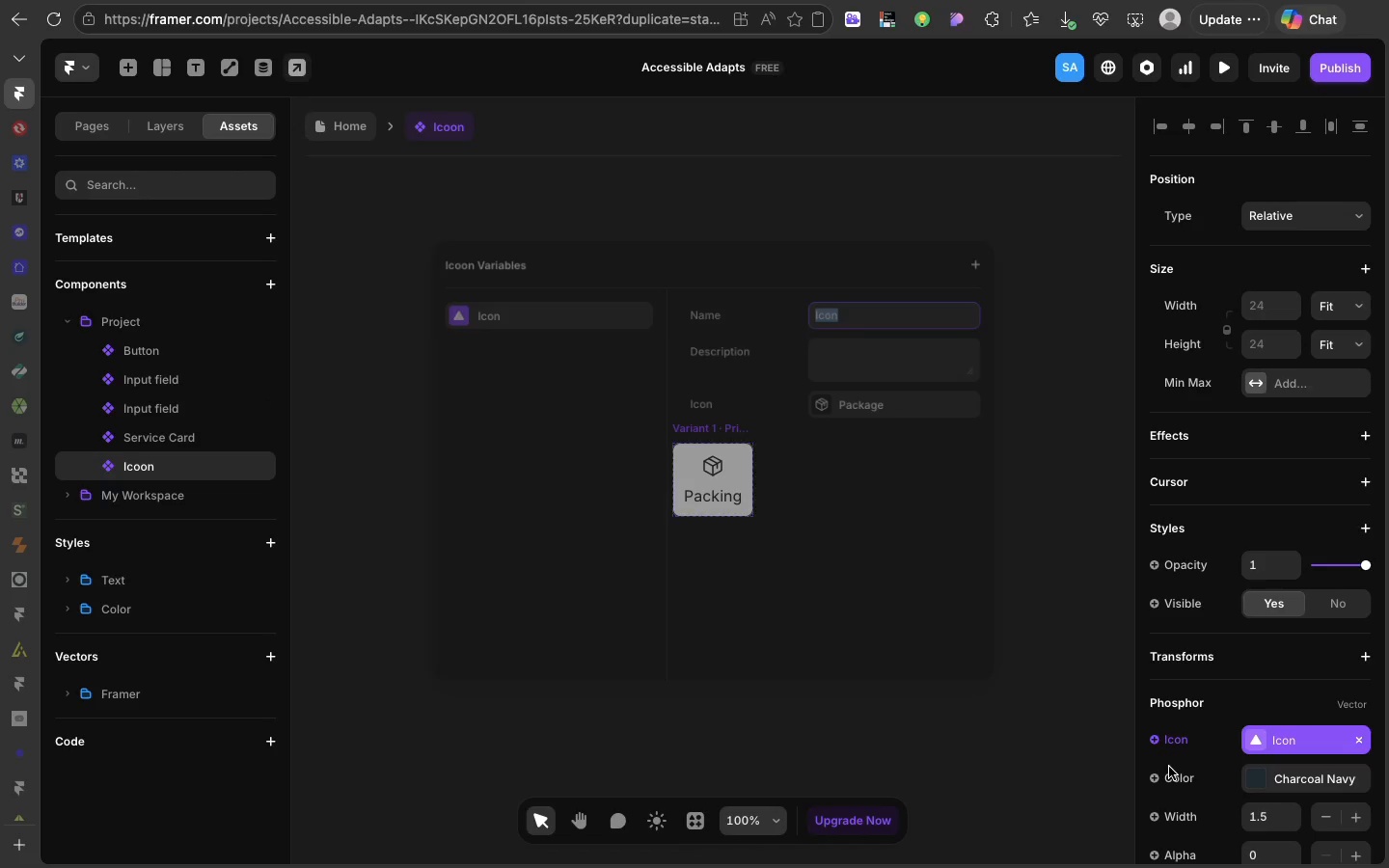 
left_click([1169, 767])
 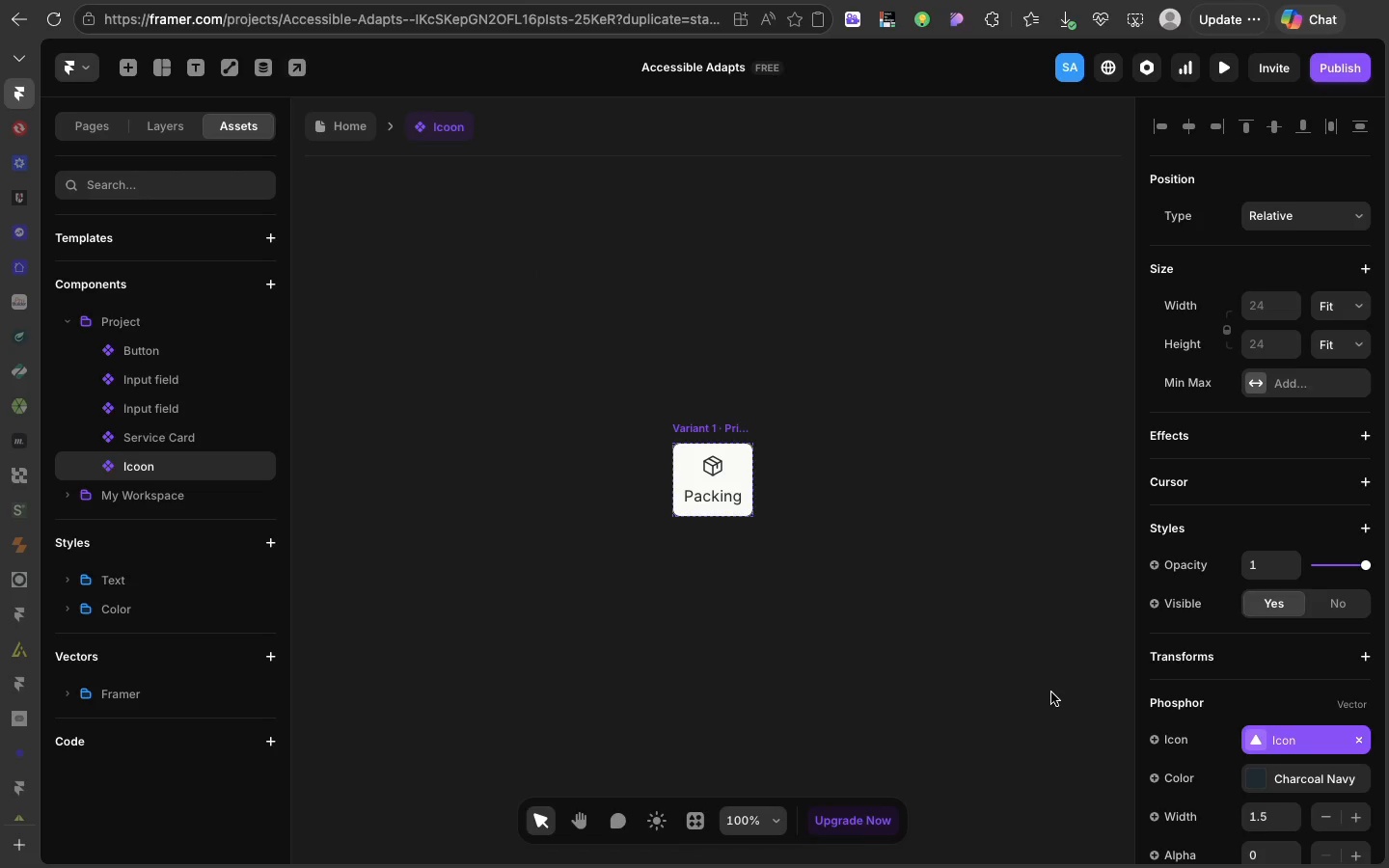 
left_click([1051, 692])
 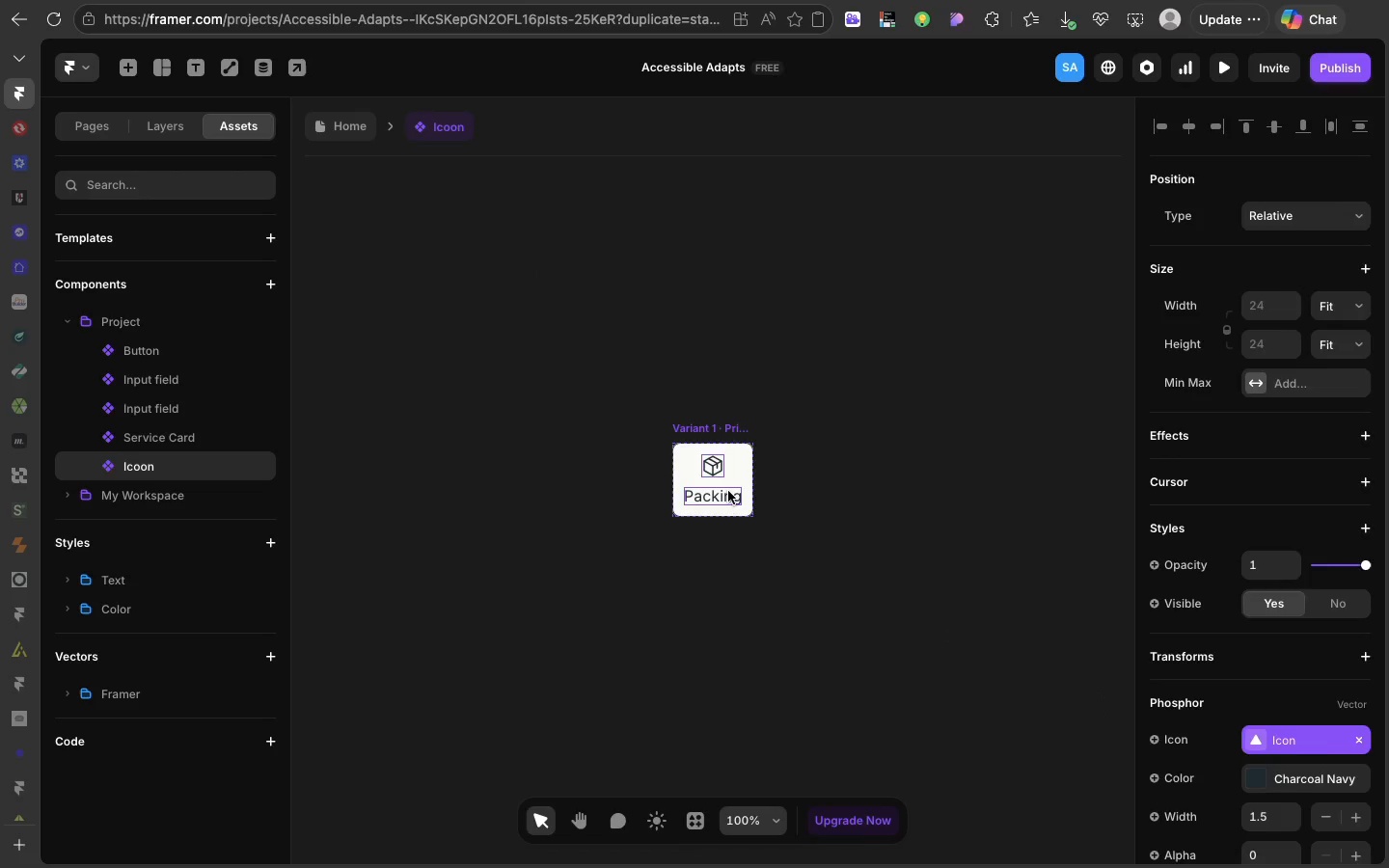 
left_click([728, 491])
 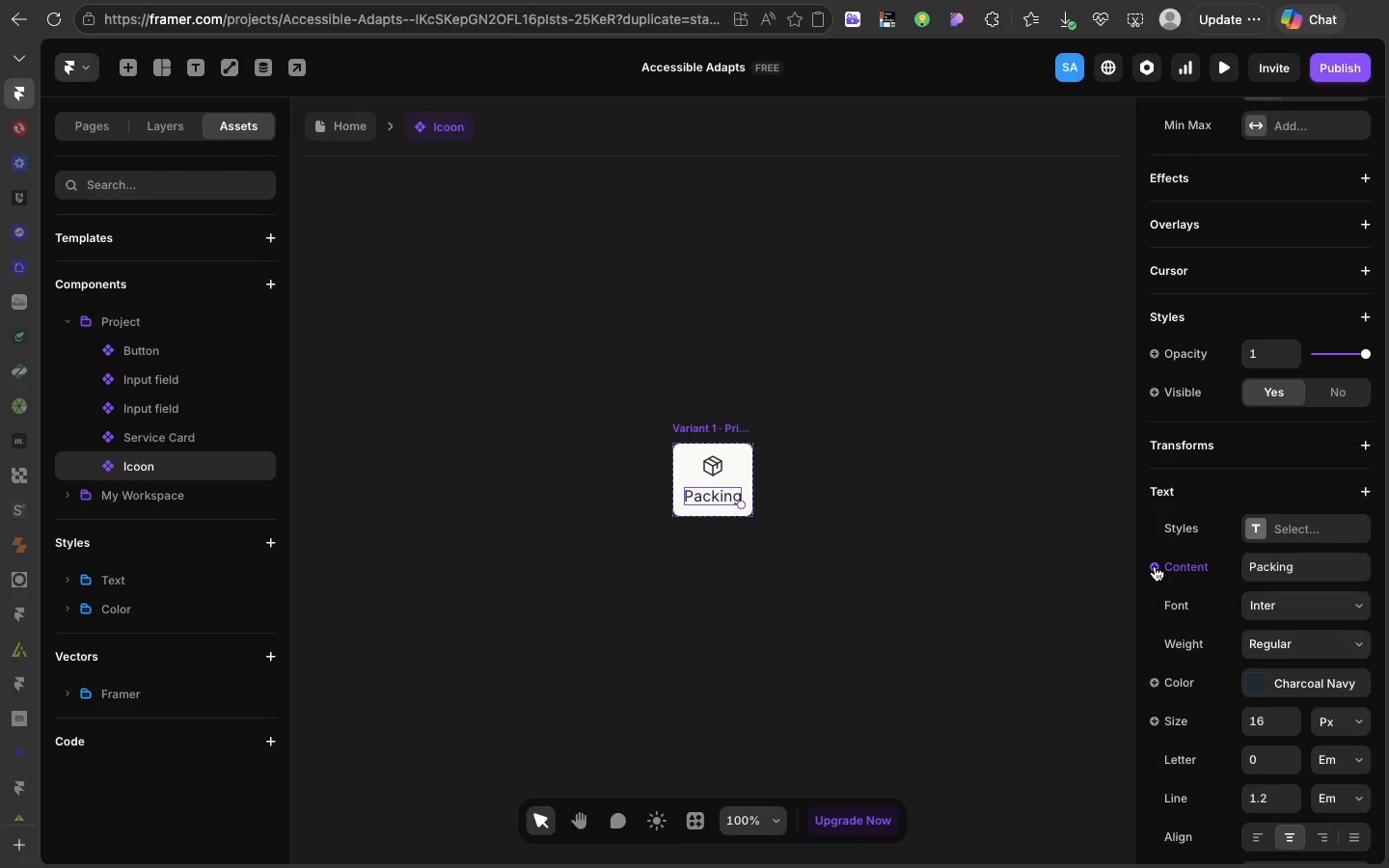 
left_click([1155, 566])
 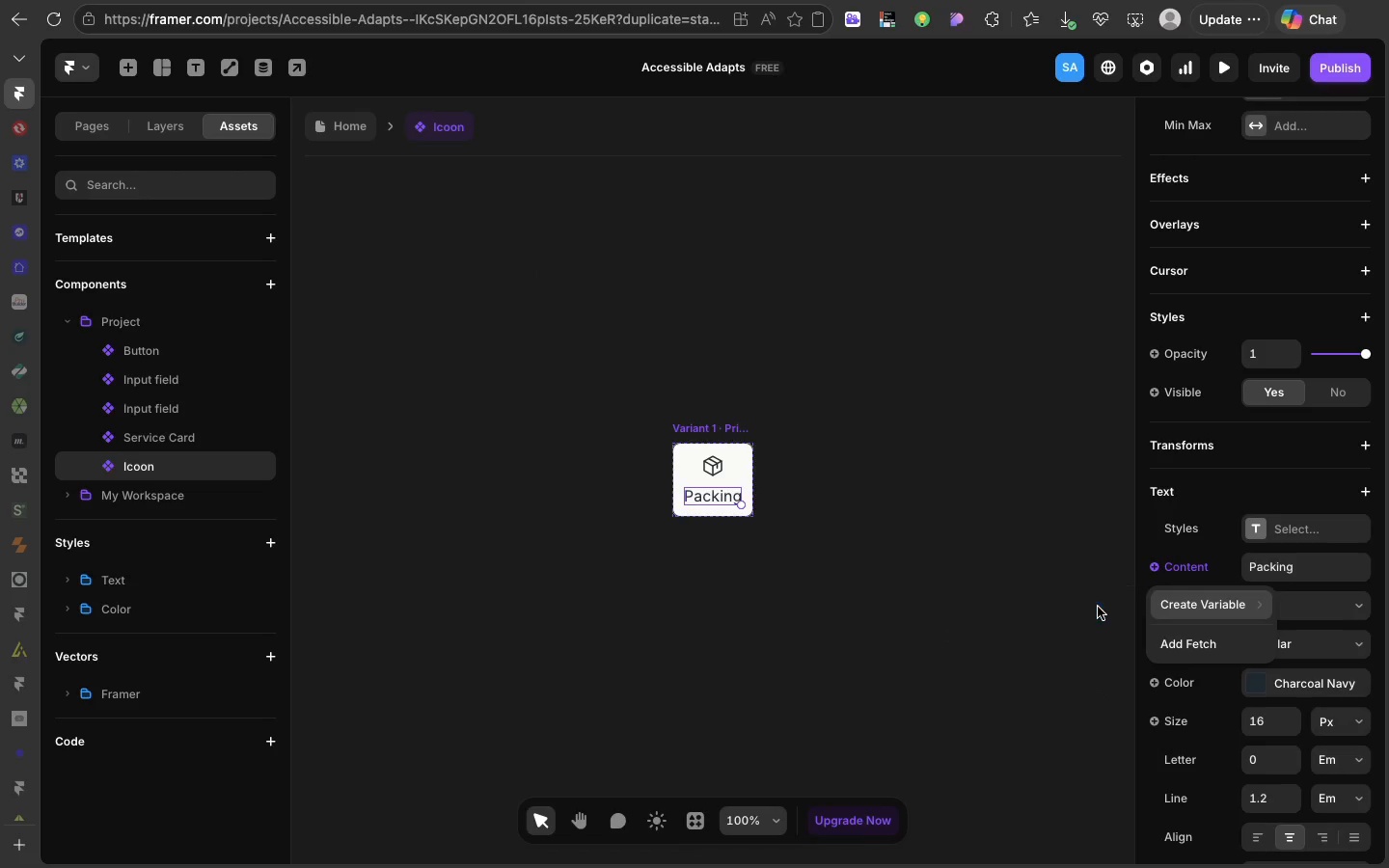 
left_click([1098, 607])
 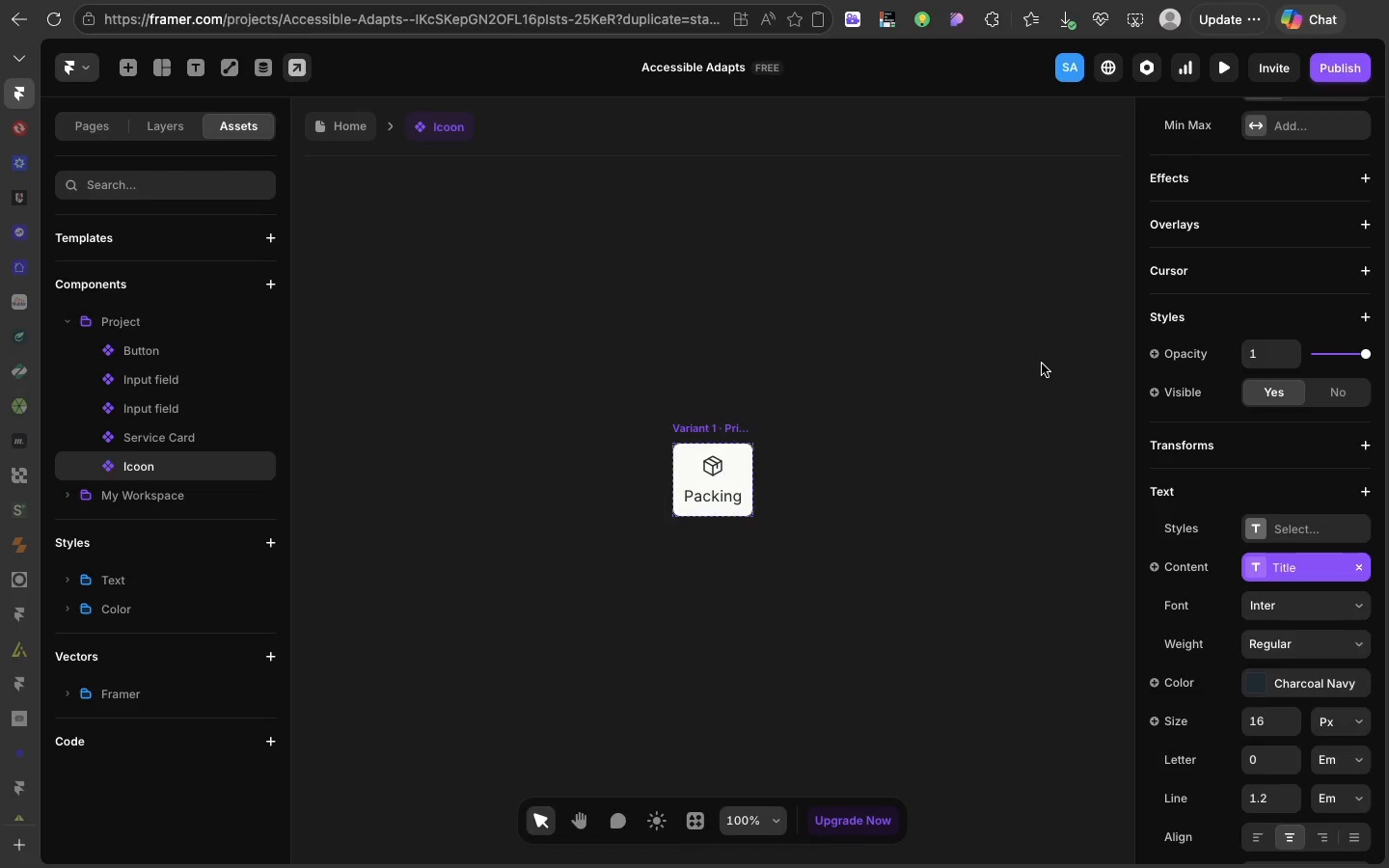 
left_click([1042, 364])
 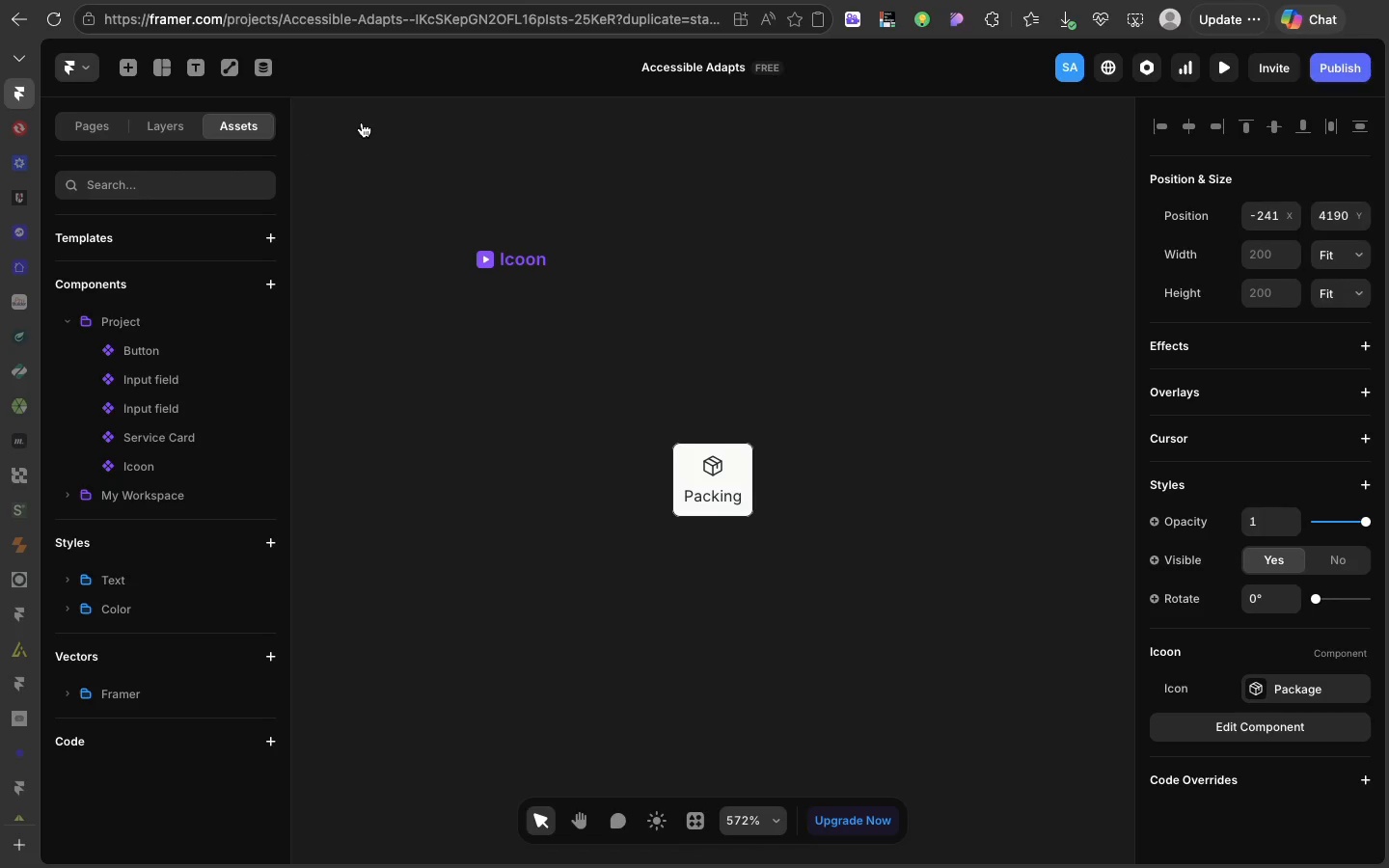 
left_click([362, 122])
 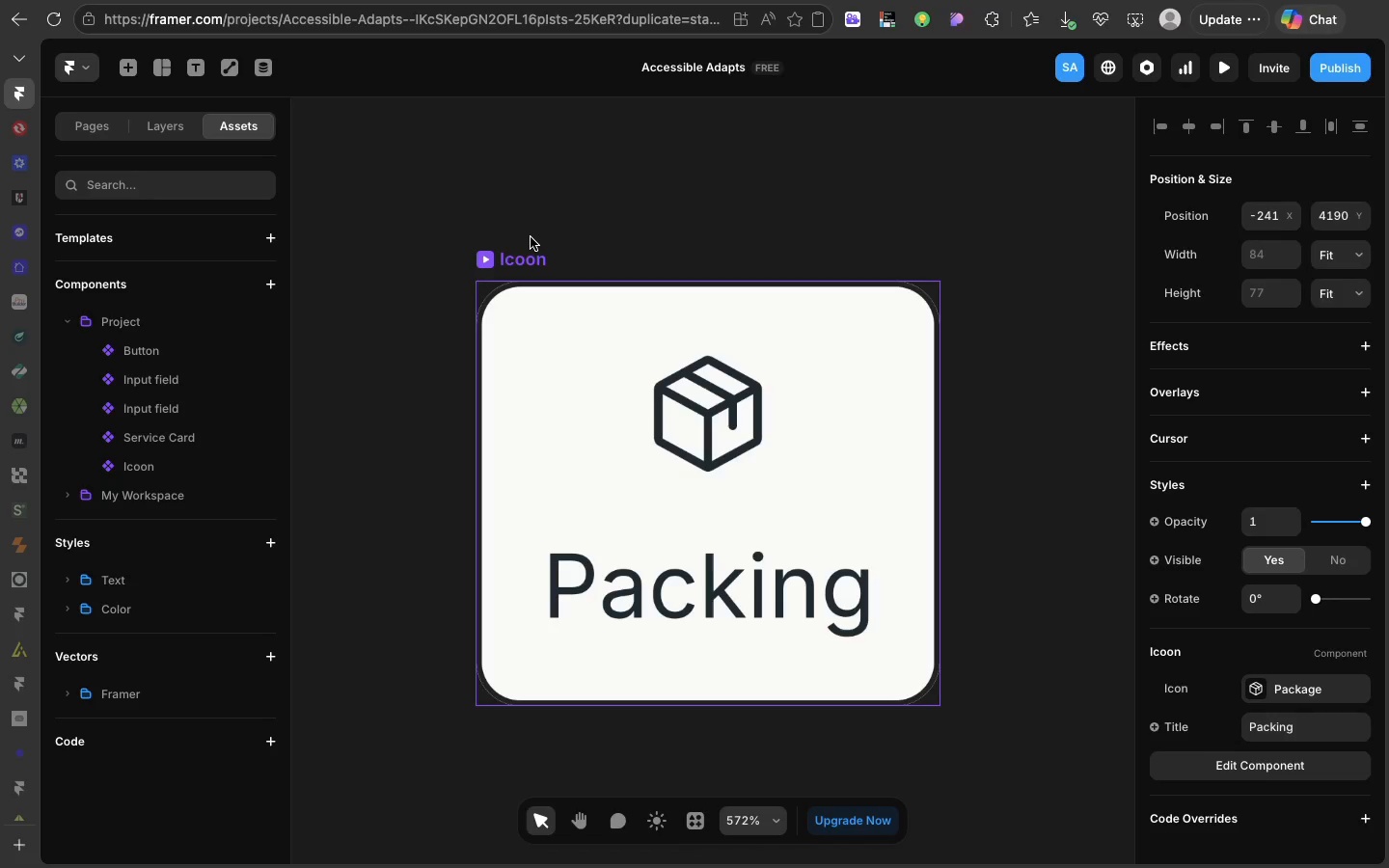 
key(Meta+C)
 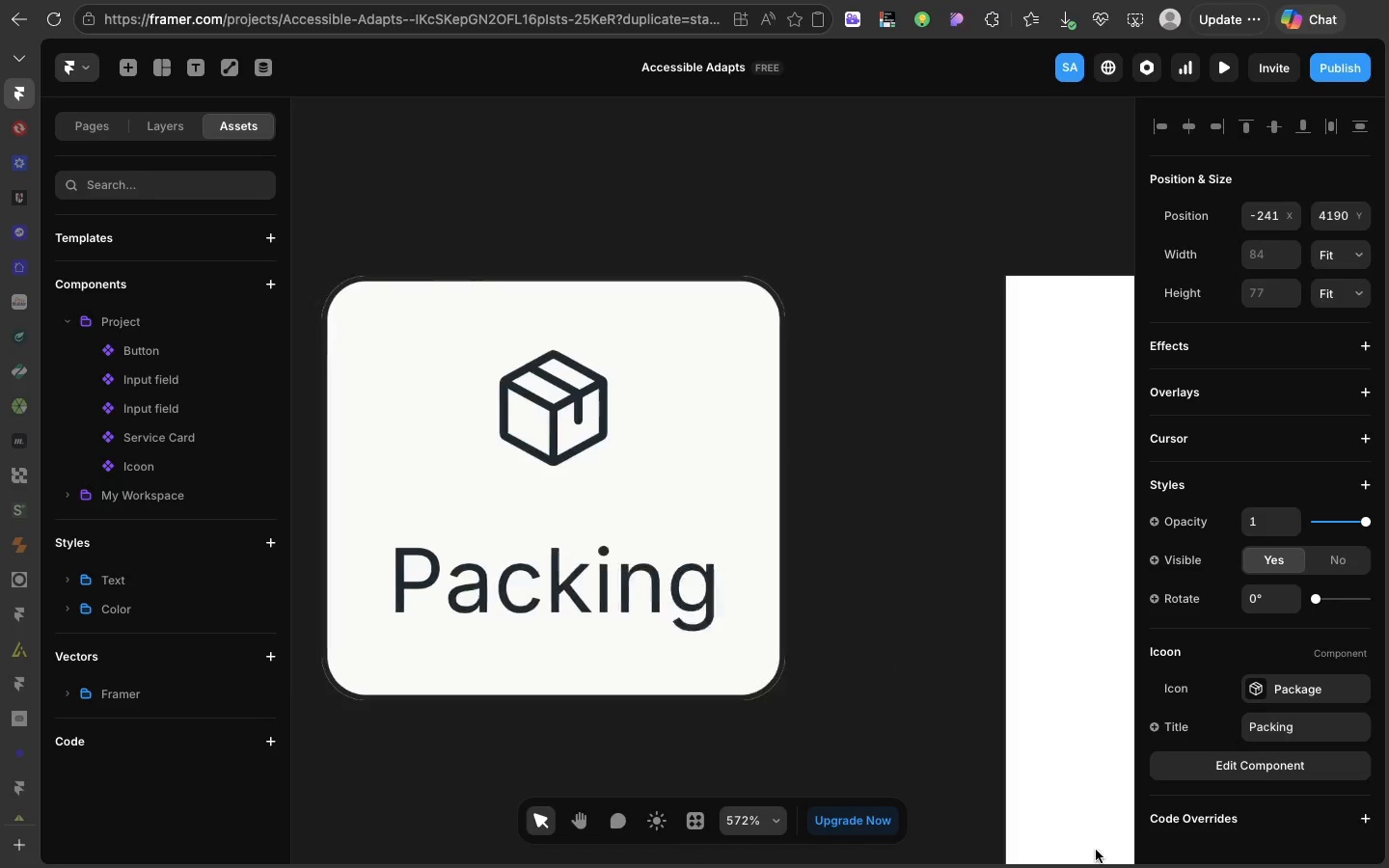 
scroll: coordinate [1003, 672], scroll_direction: down, amount: 103.0
 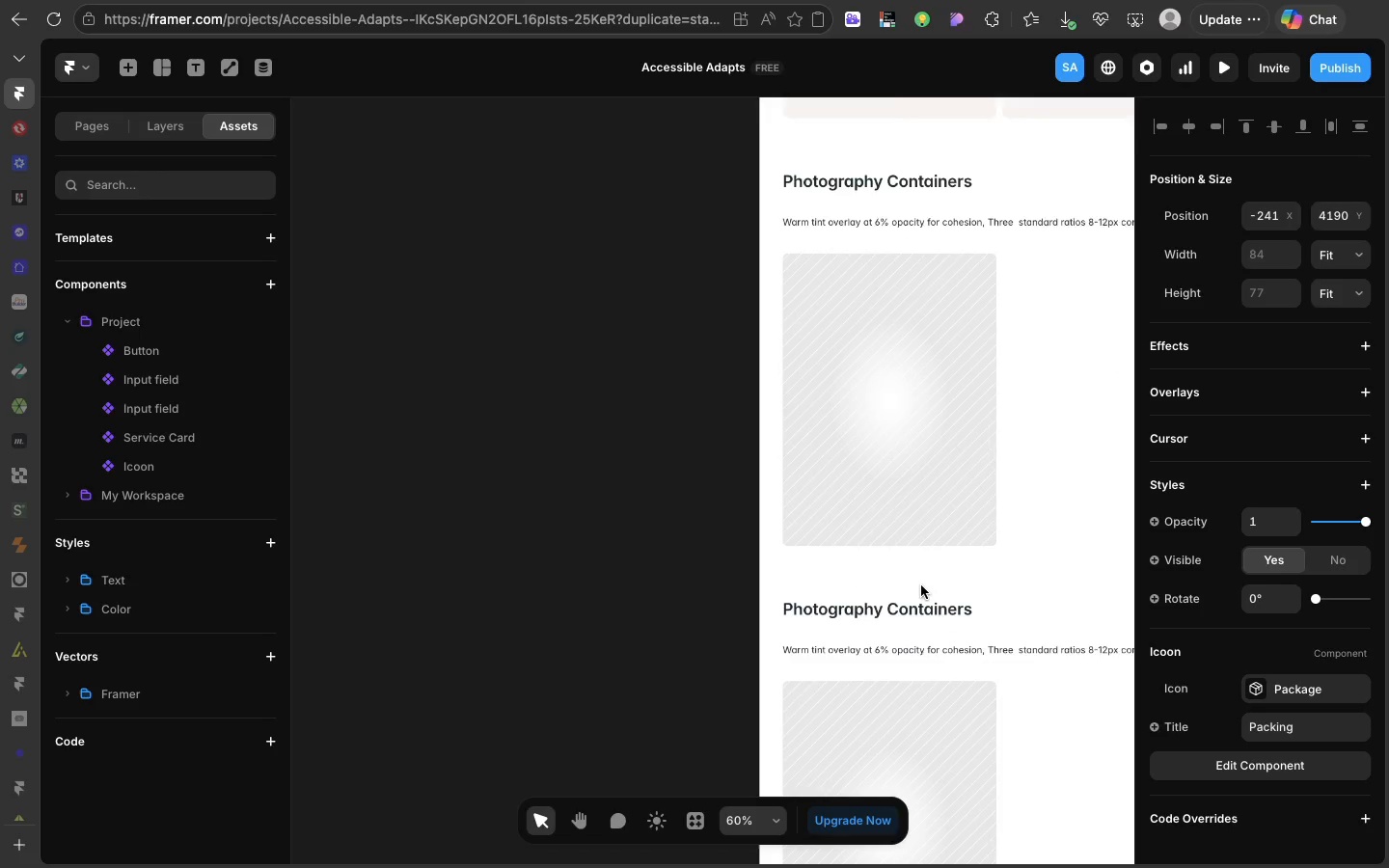 
left_click([903, 639])
 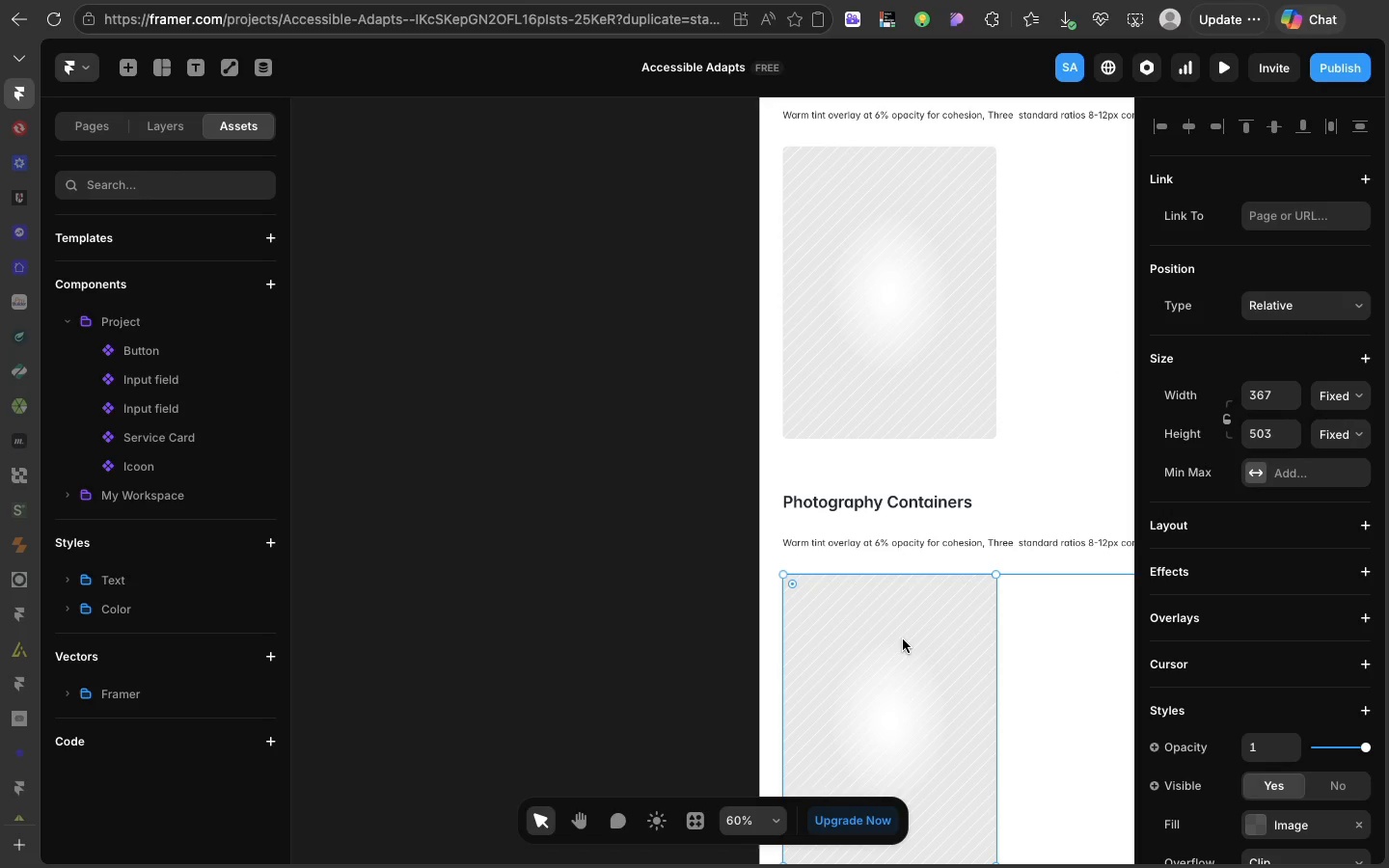 
scroll: coordinate [921, 585], scroll_direction: down, amount: 23.0
 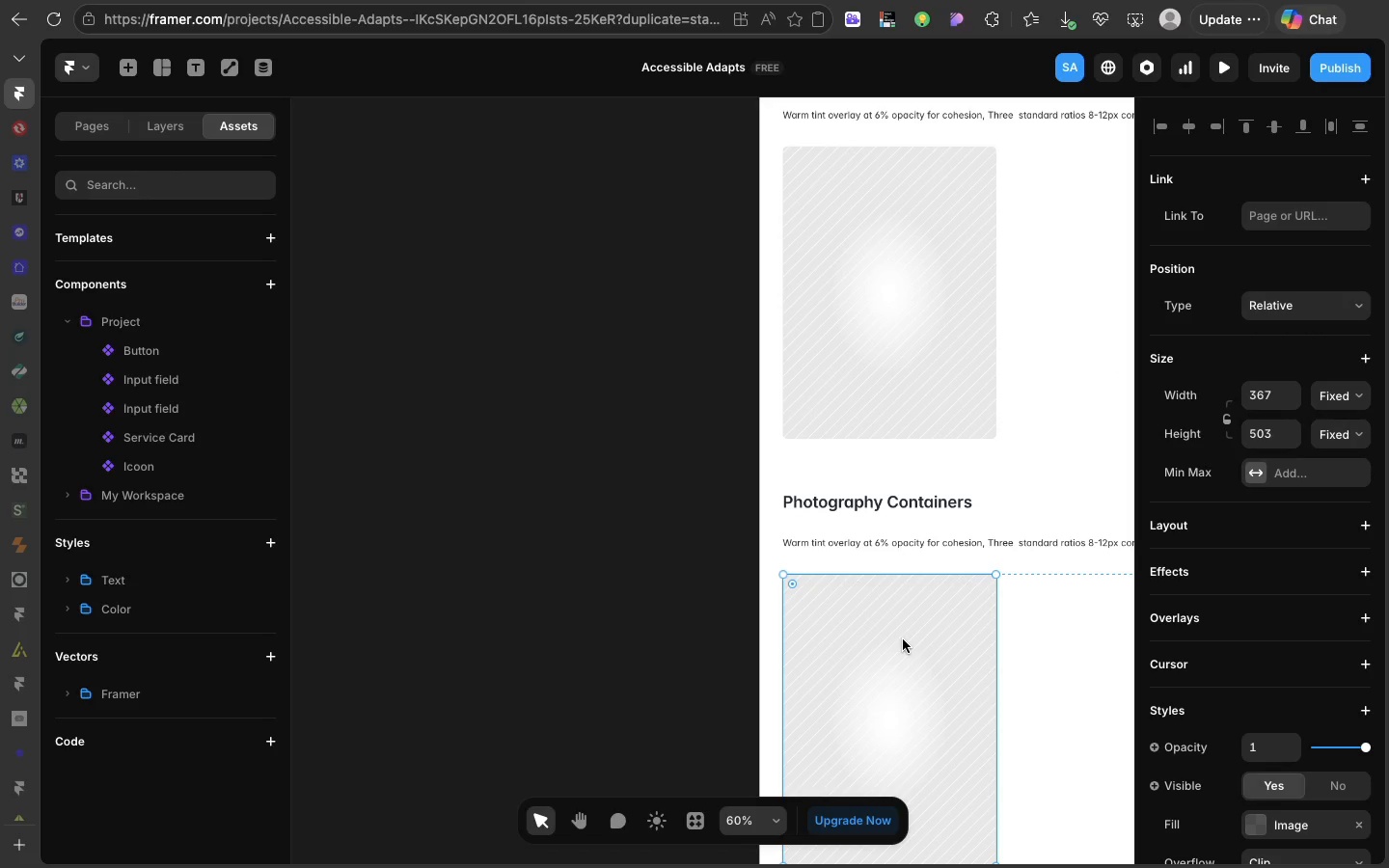 
key(Meta+Shift+V)
 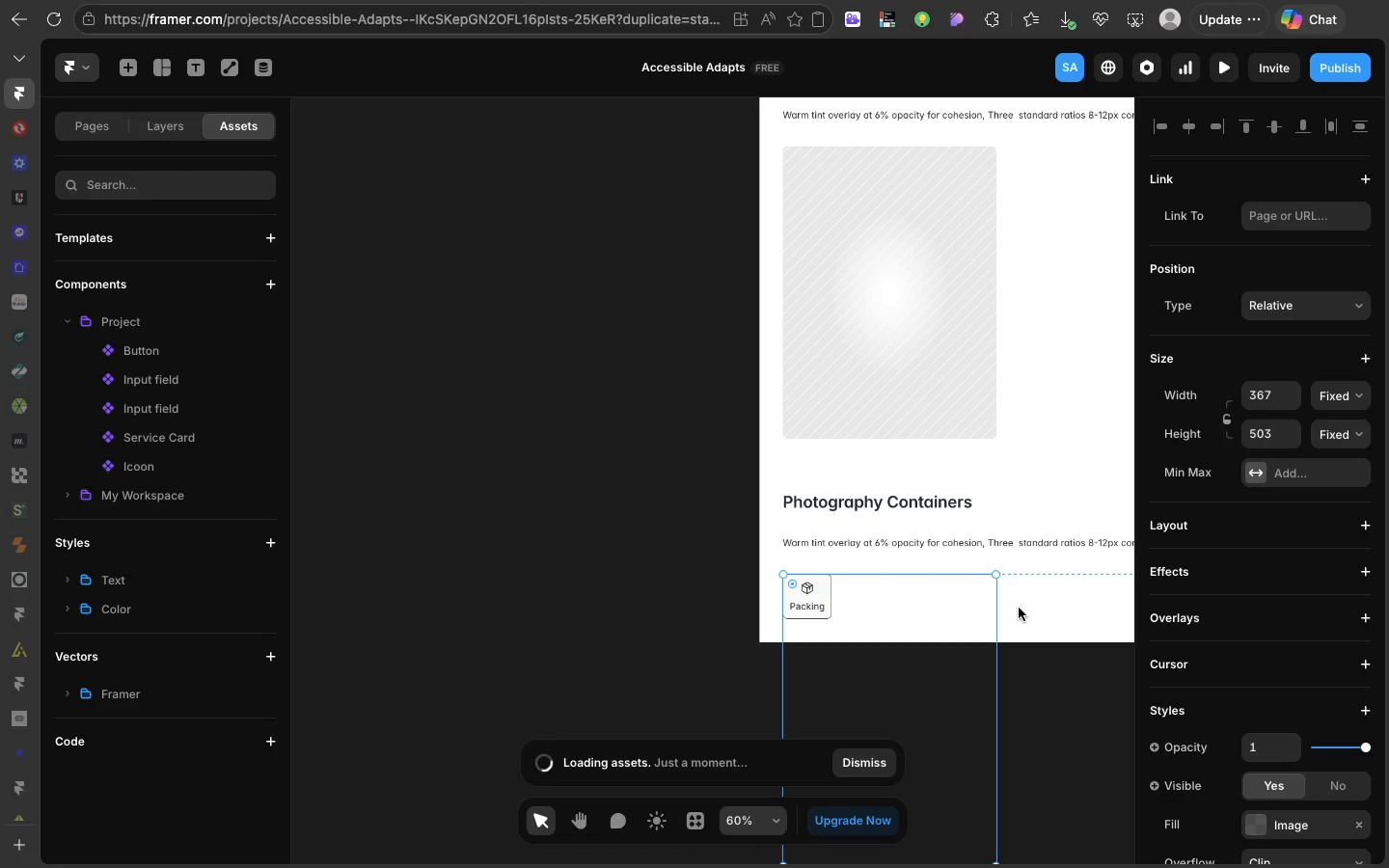 
wait(12.28)
 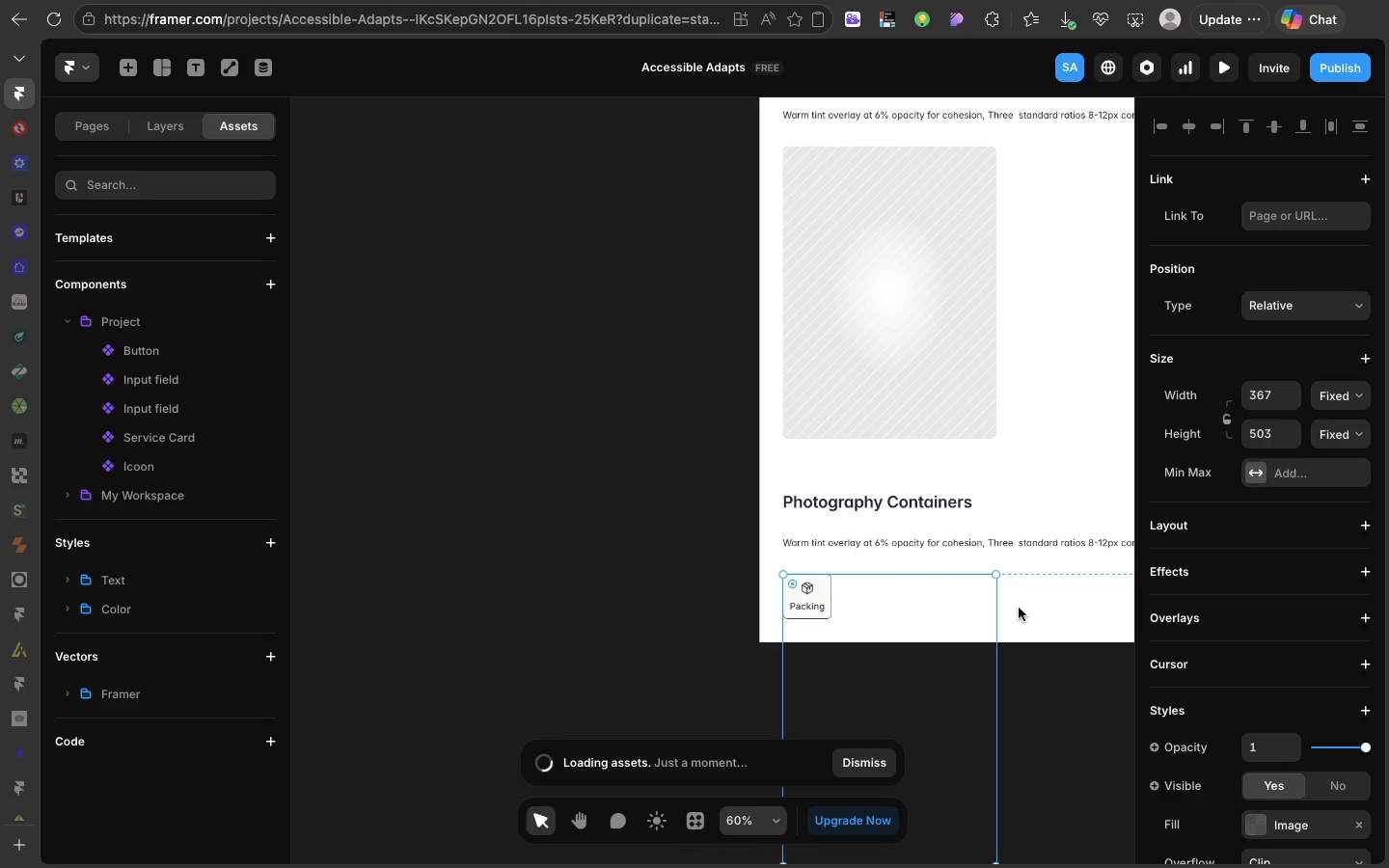 
left_click([819, 588])
 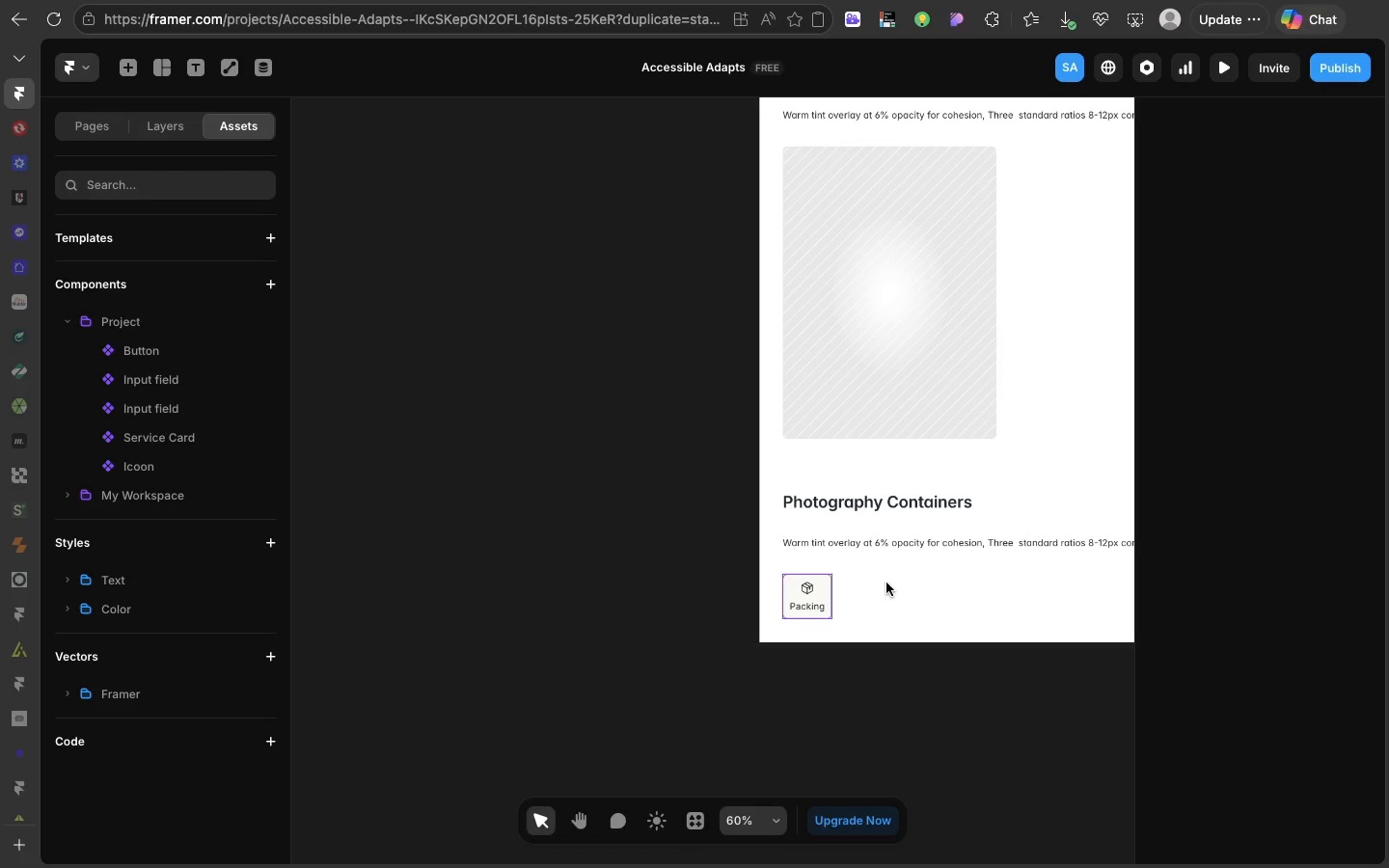 
left_click([886, 583])
 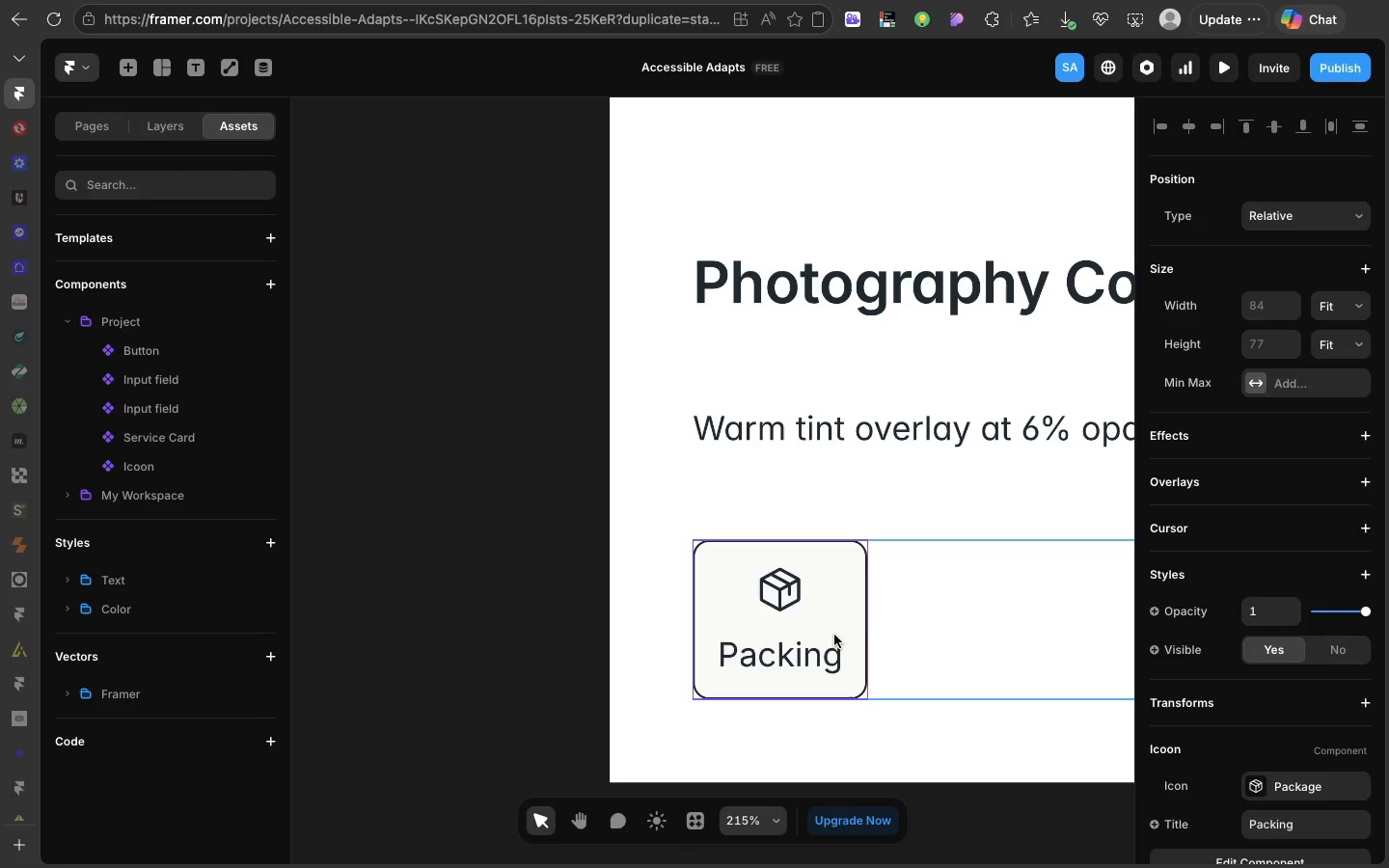 
wait(5.37)
 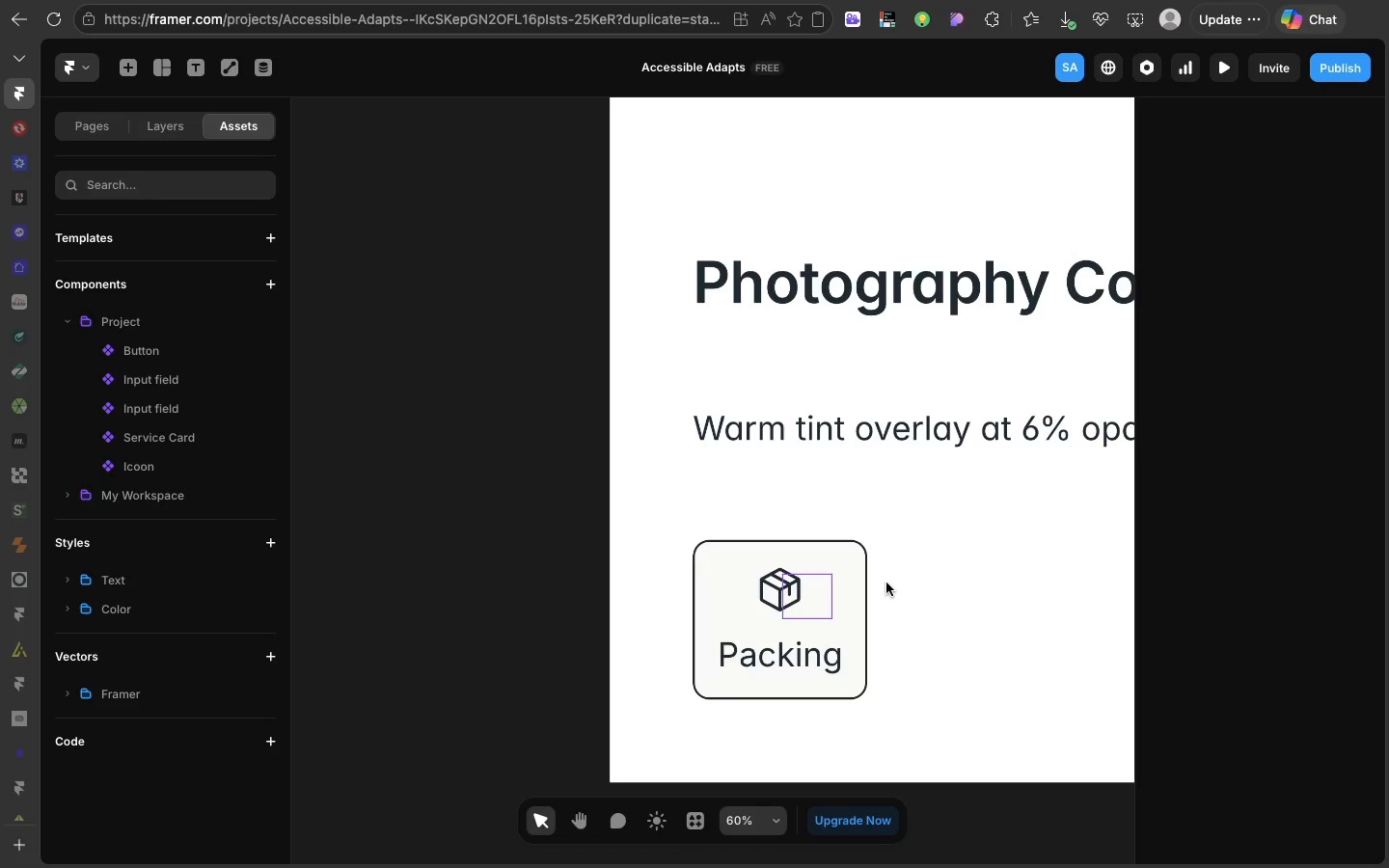 
key(Meta+D)
 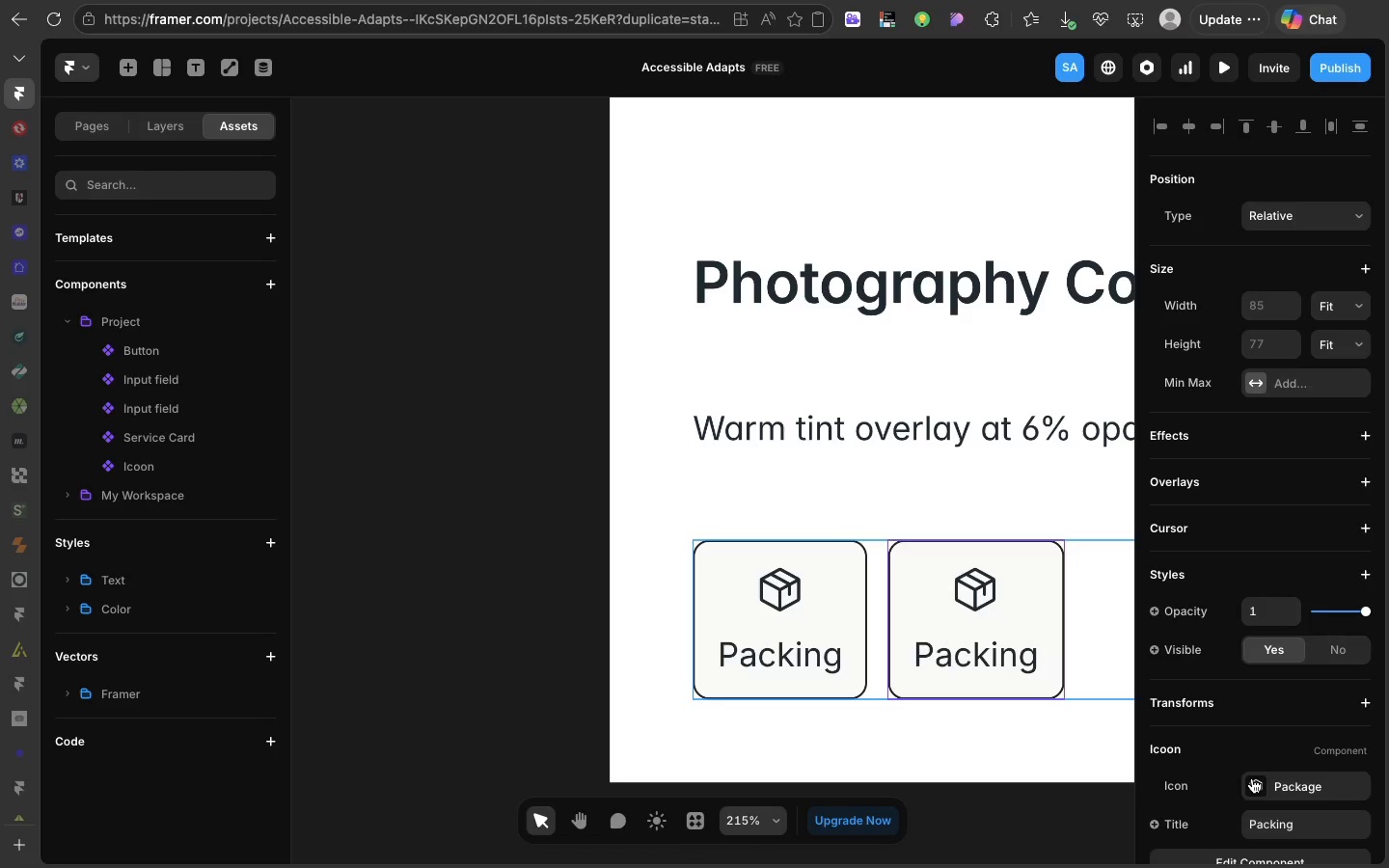 
left_click([1252, 778])
 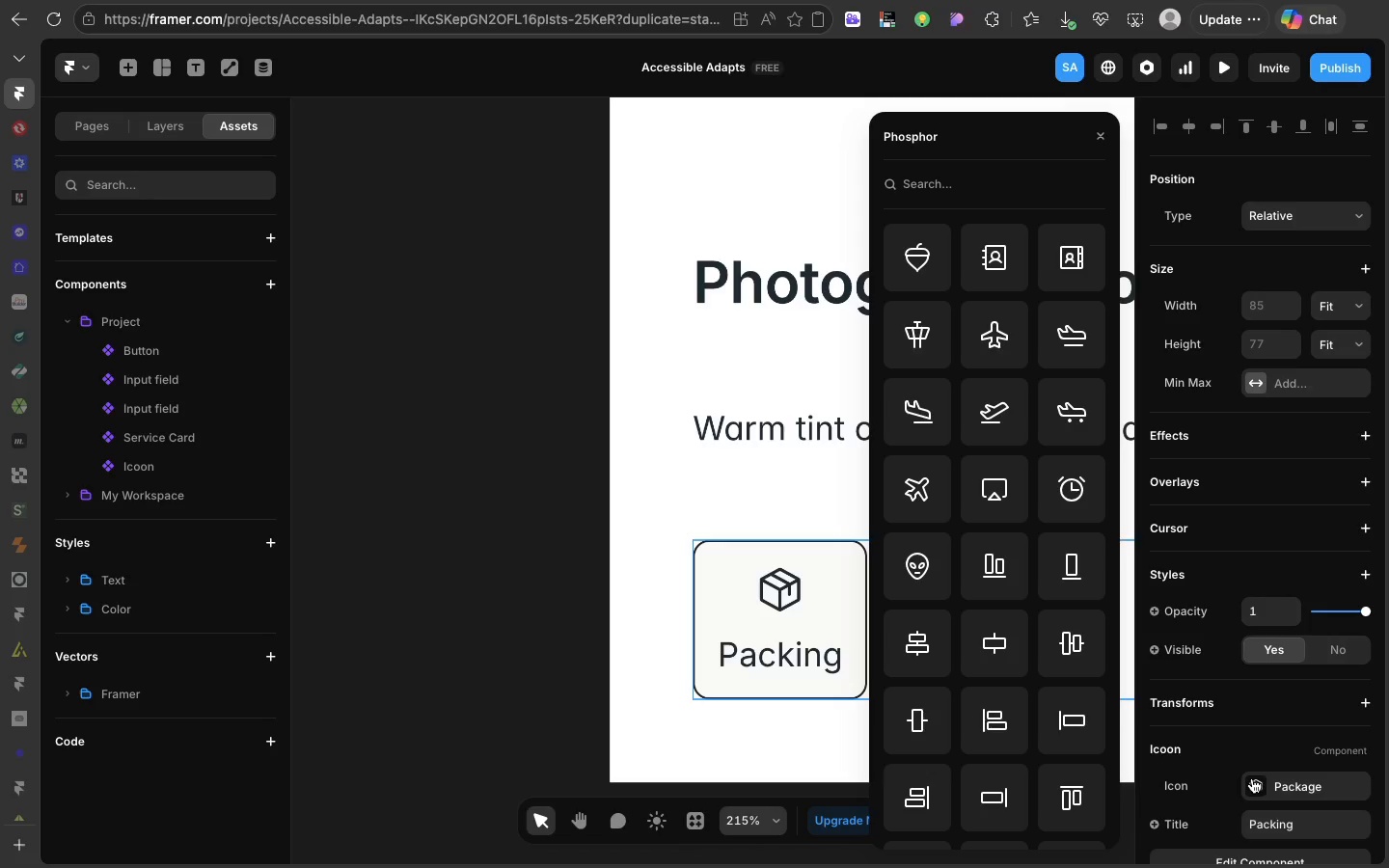 
type(key)
 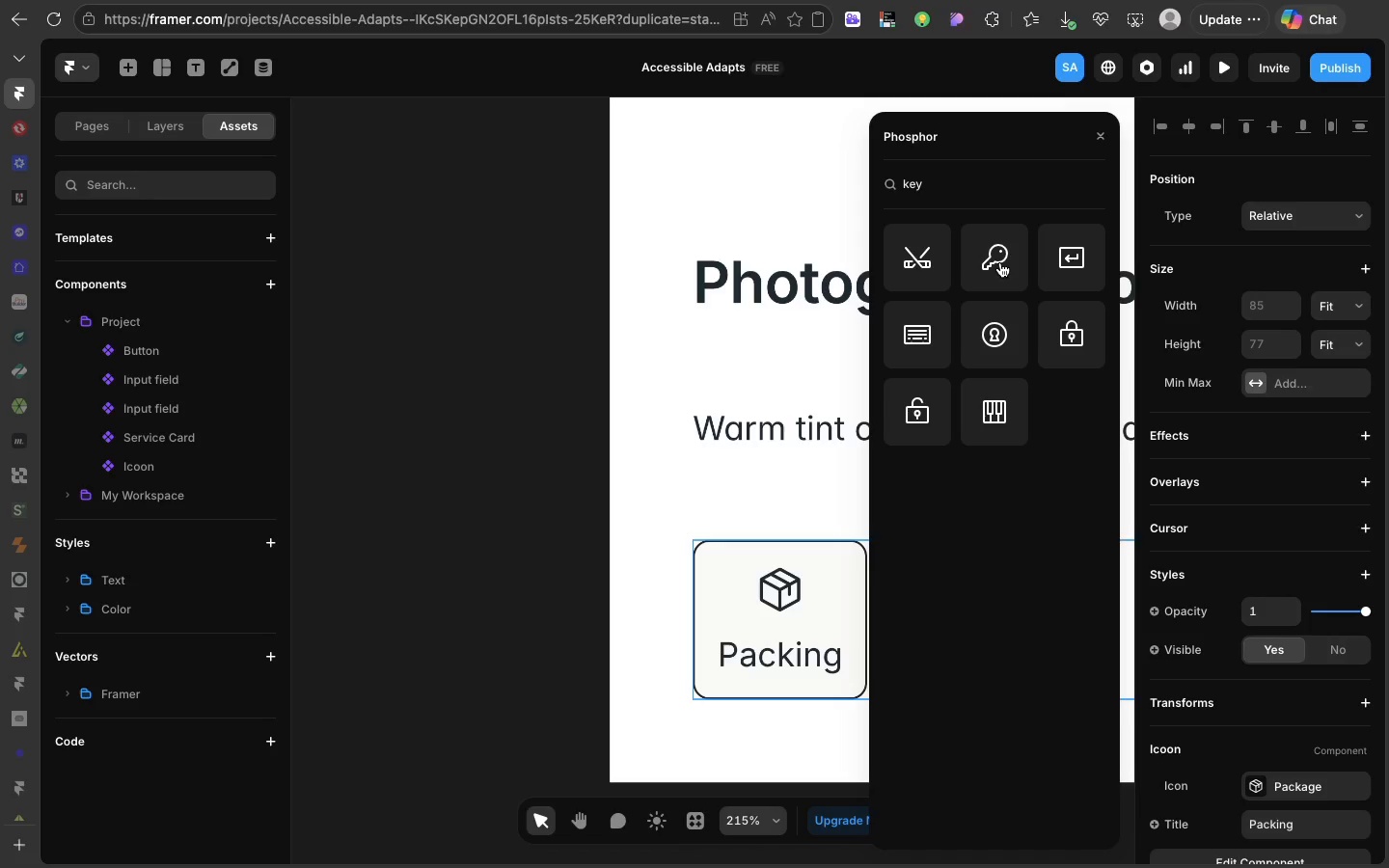 
left_click([1000, 262])
 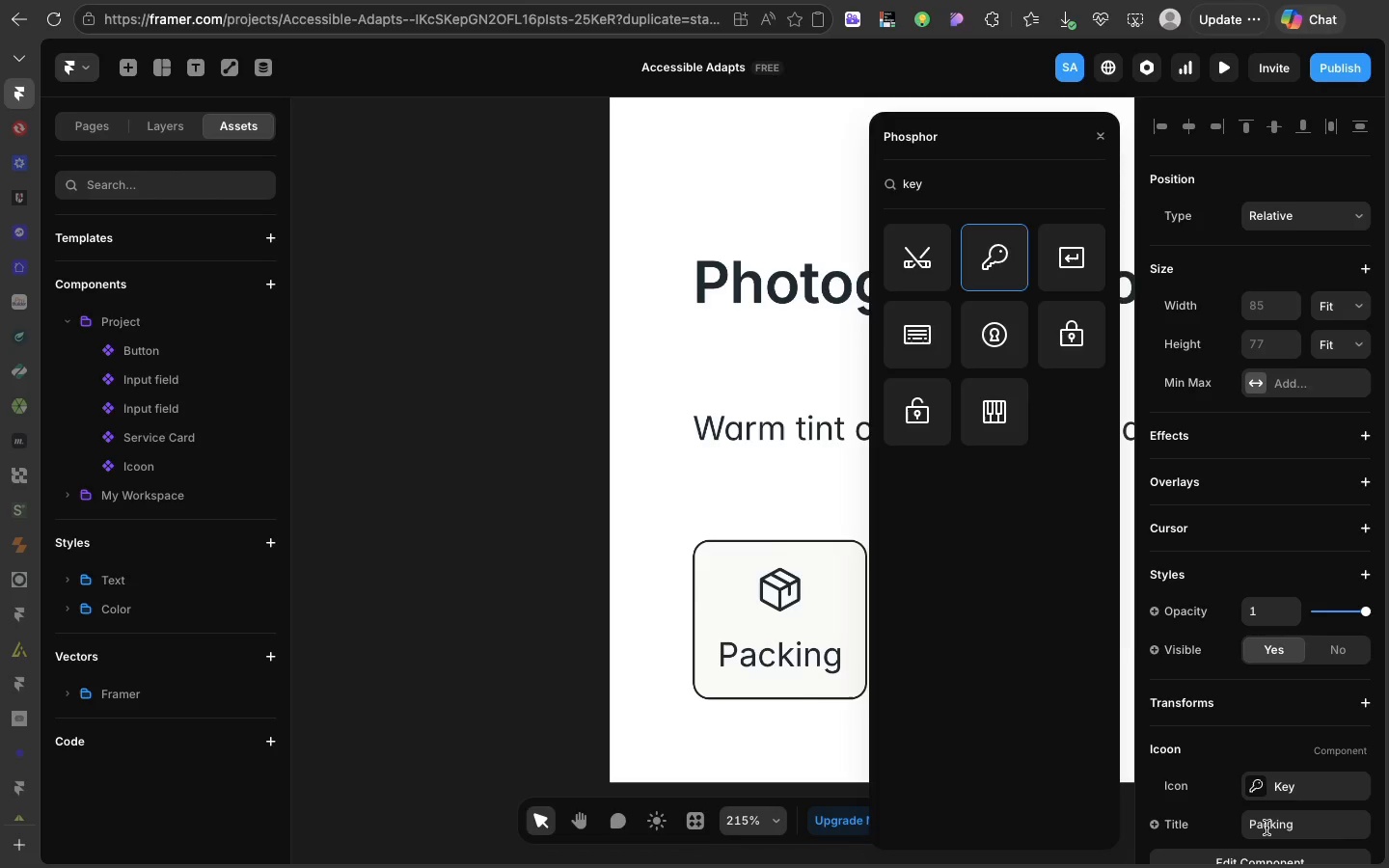 
left_click([1266, 827])
 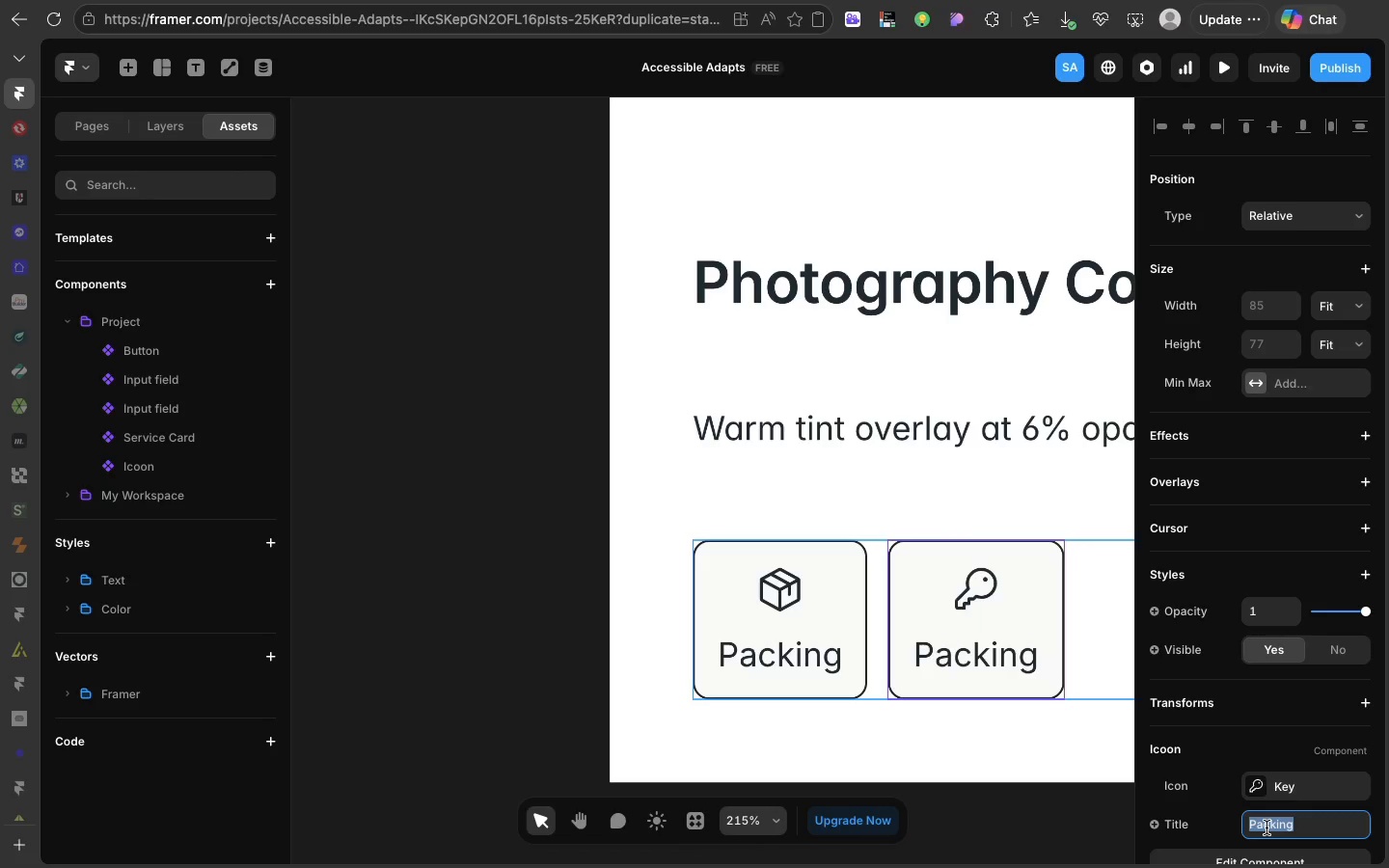 
type(Kr)
key(Backspace)
type(eys)
 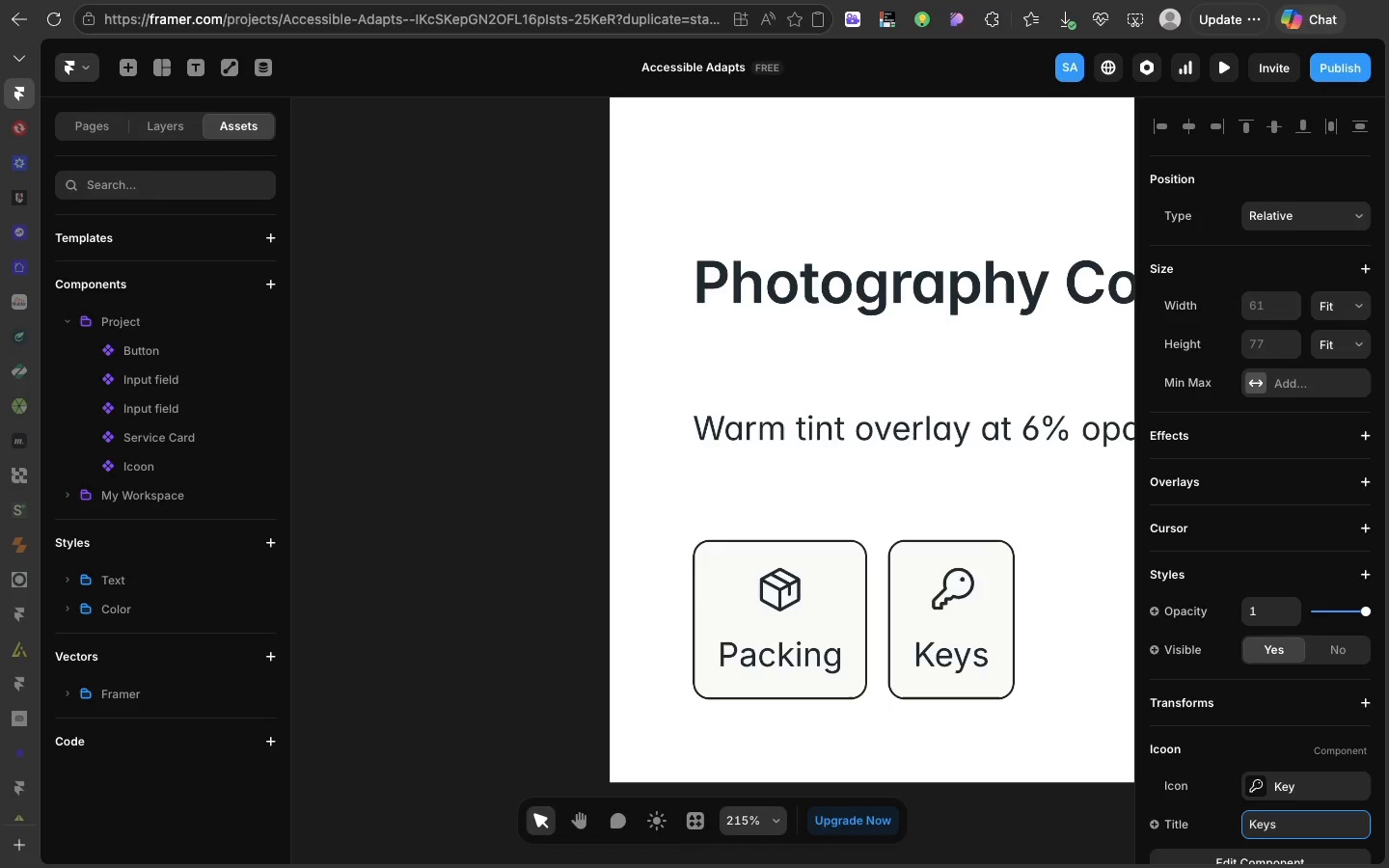 
key(Enter)
 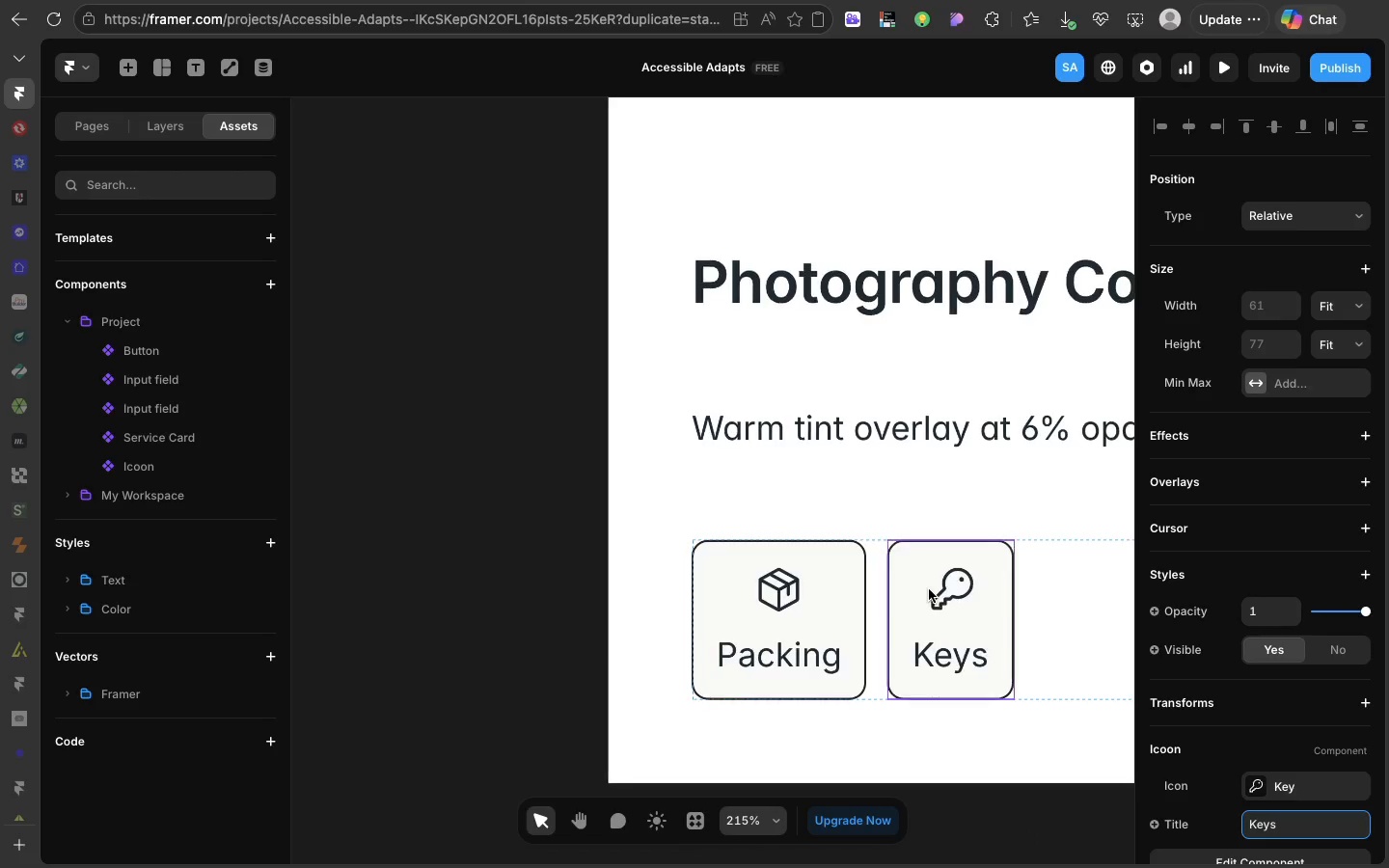 
left_click([744, 560])
 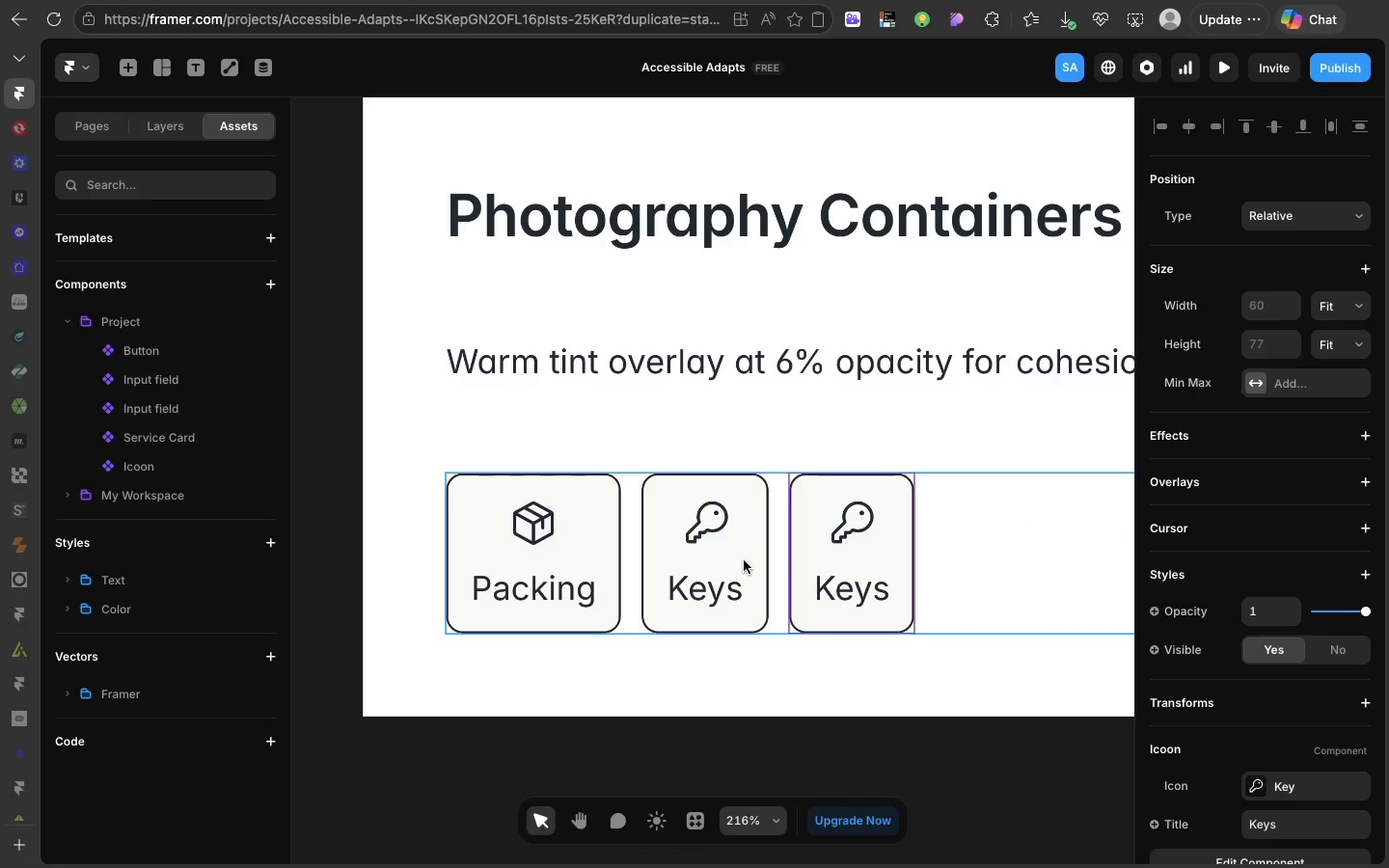 
scroll: coordinate [929, 589], scroll_direction: down, amount: 27.0
 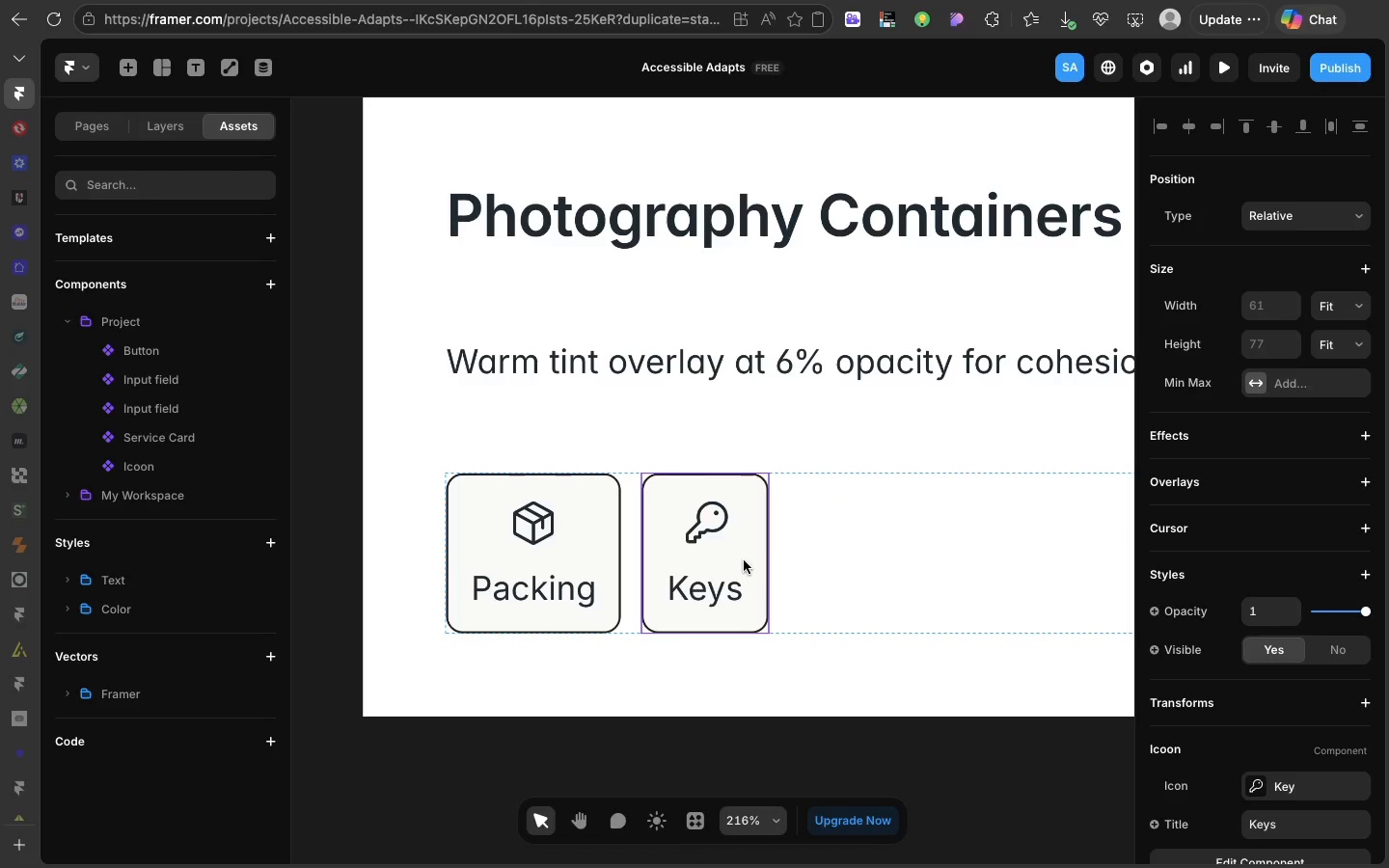 
key(Meta+CommandLeft)
 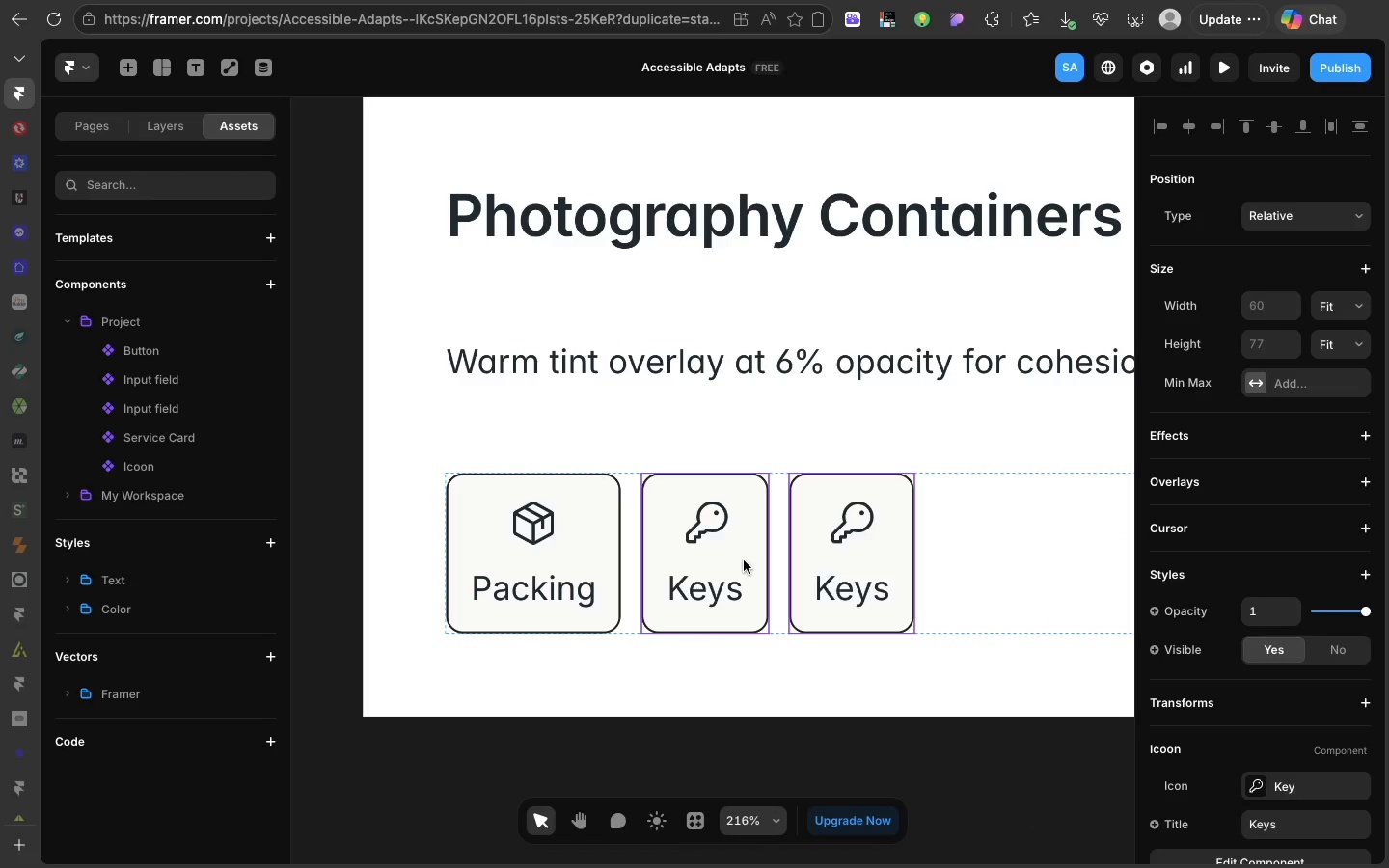 
key(Meta+D)
 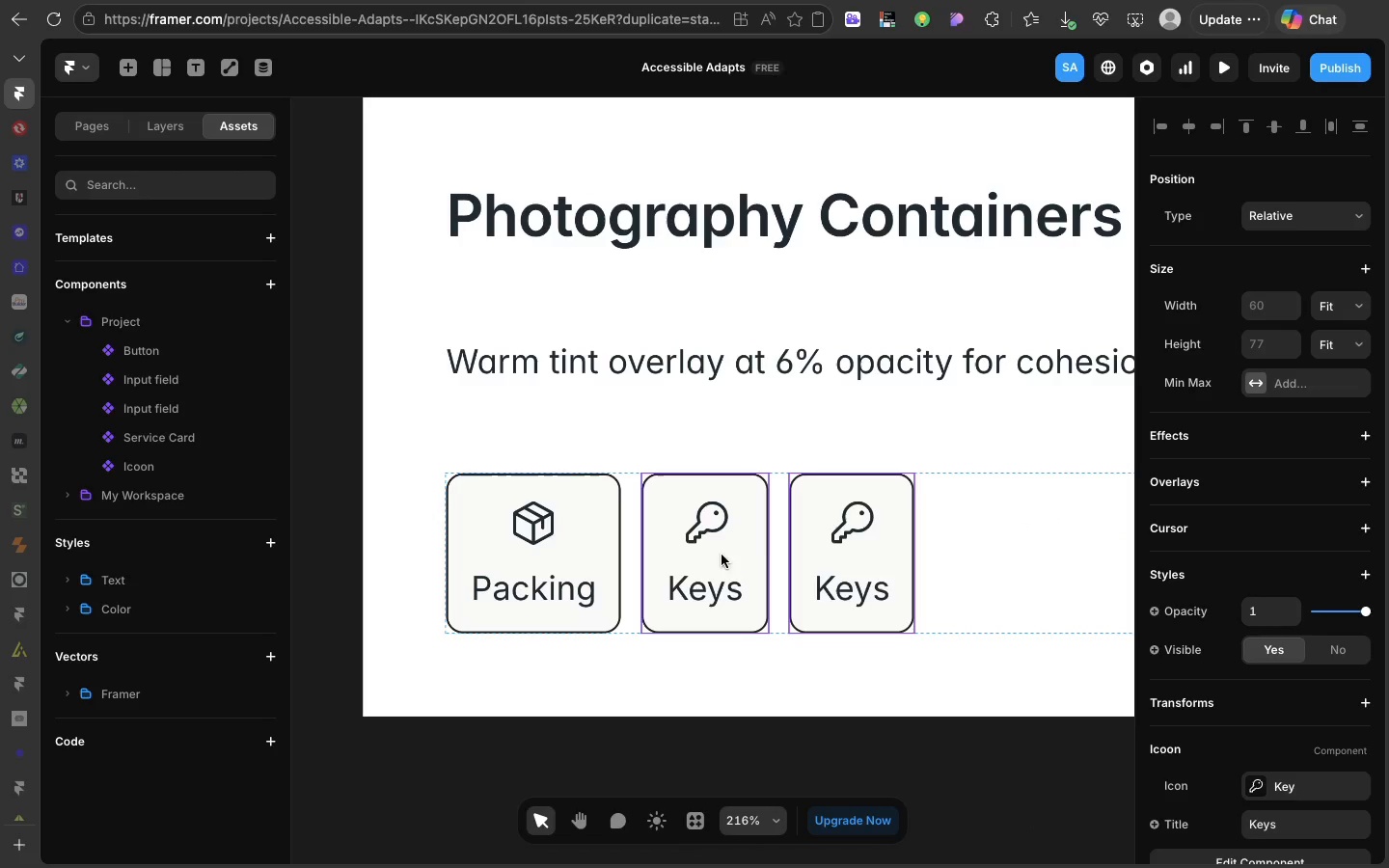 
wait(8.3)
 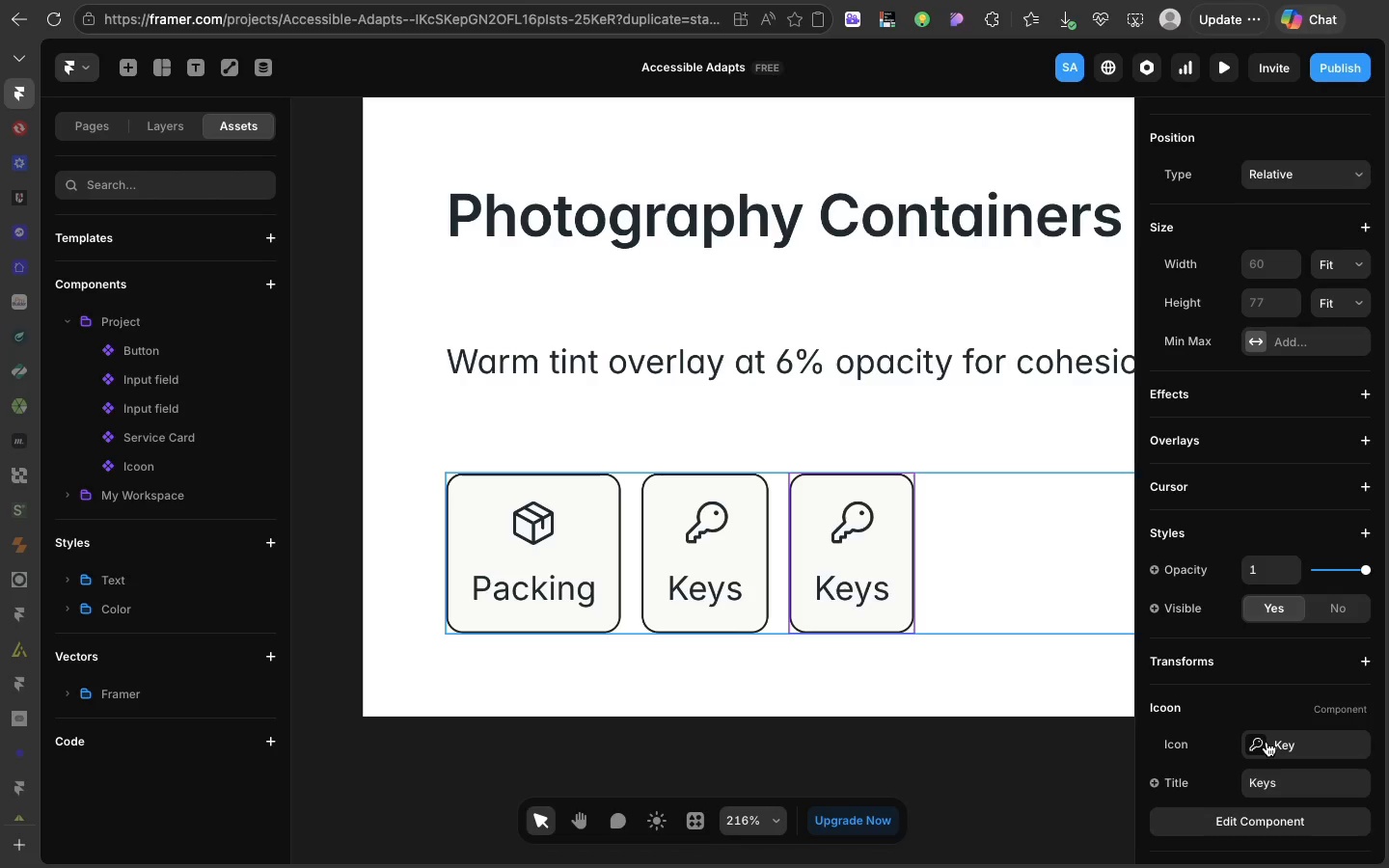 
left_click([1266, 742])
 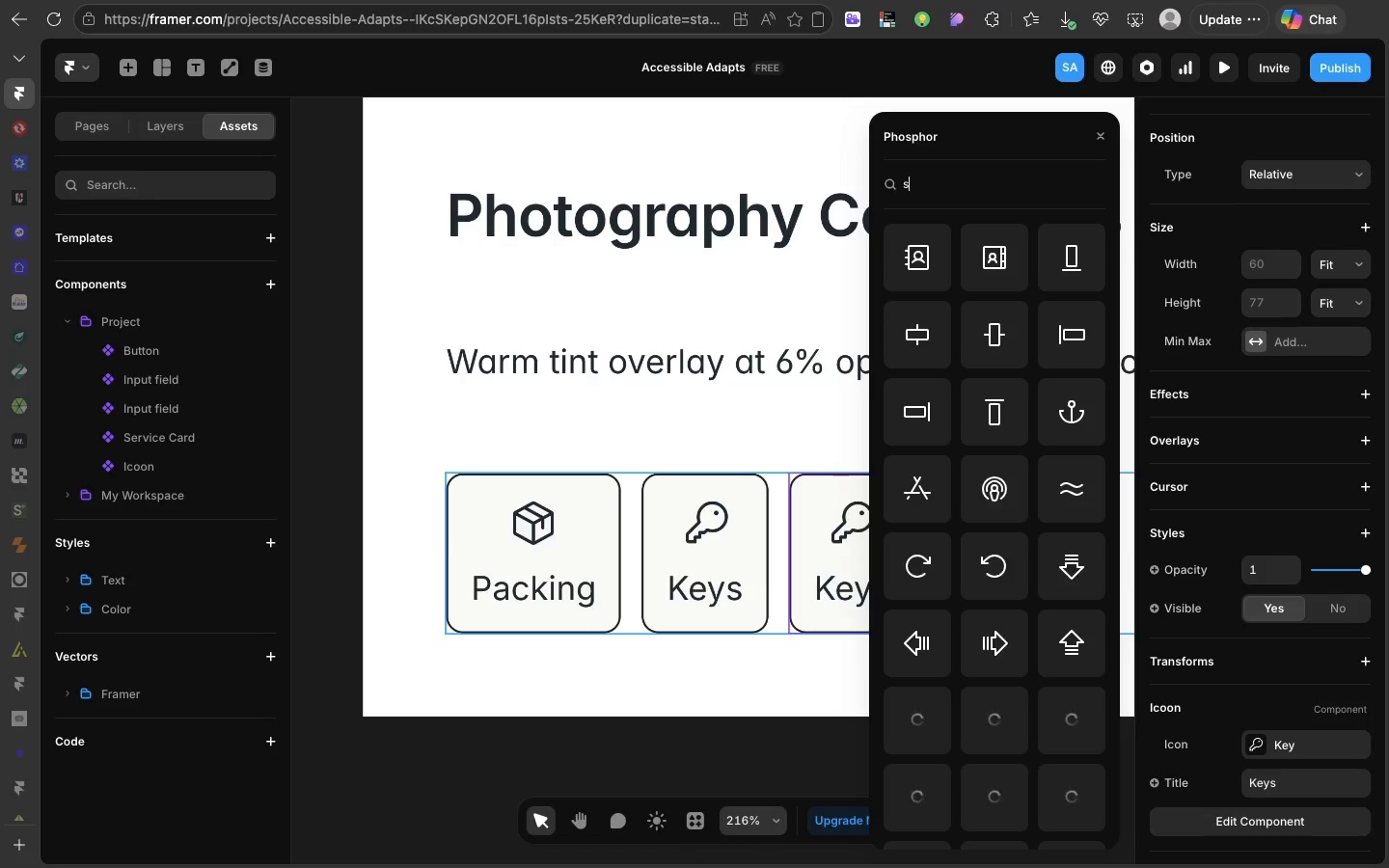 
scroll: coordinate [1198, 703], scroll_direction: down, amount: 7.0
 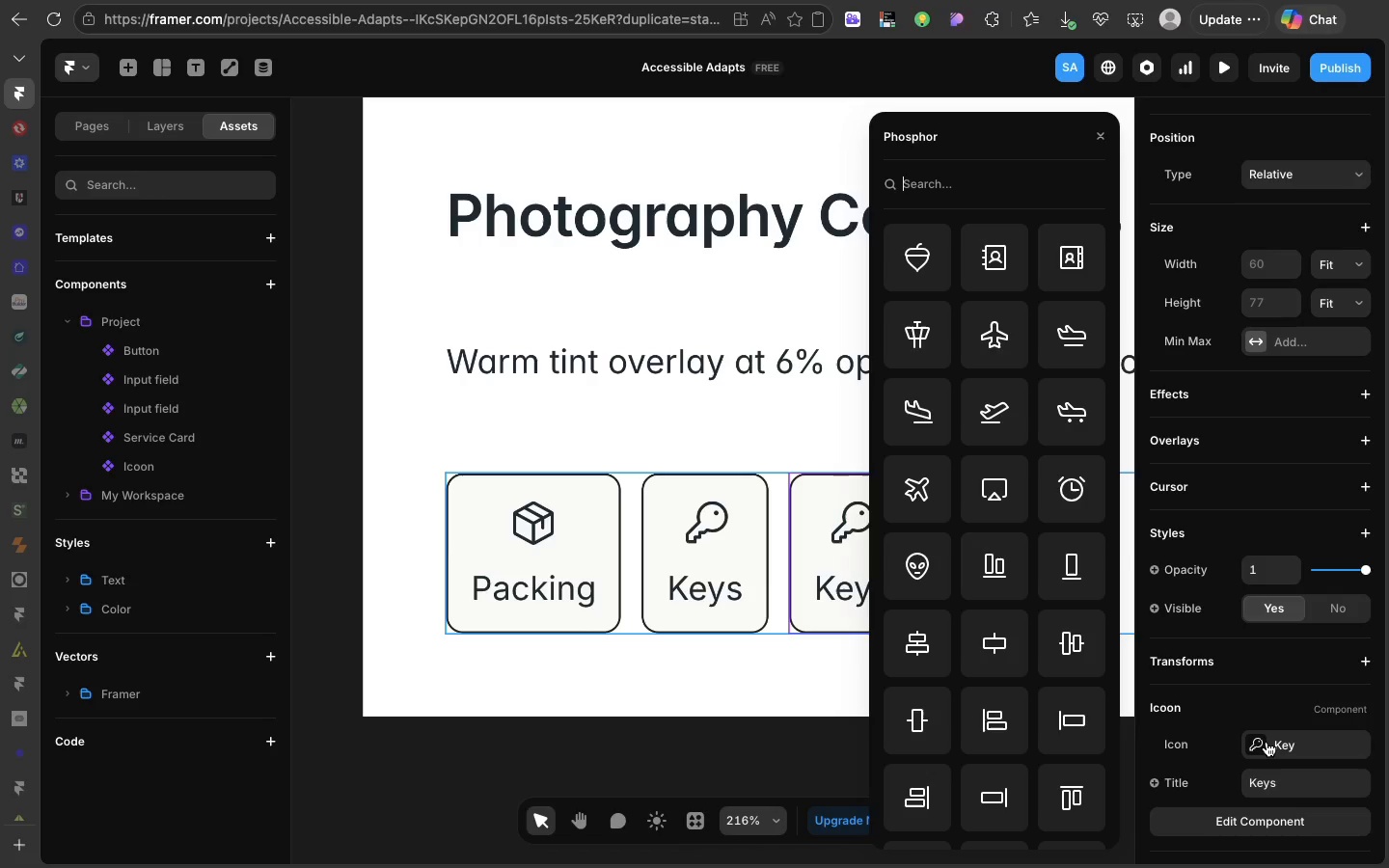 
type(sch)
key(Backspace)
key(Backspace)
key(Backspace)
type(cale)
 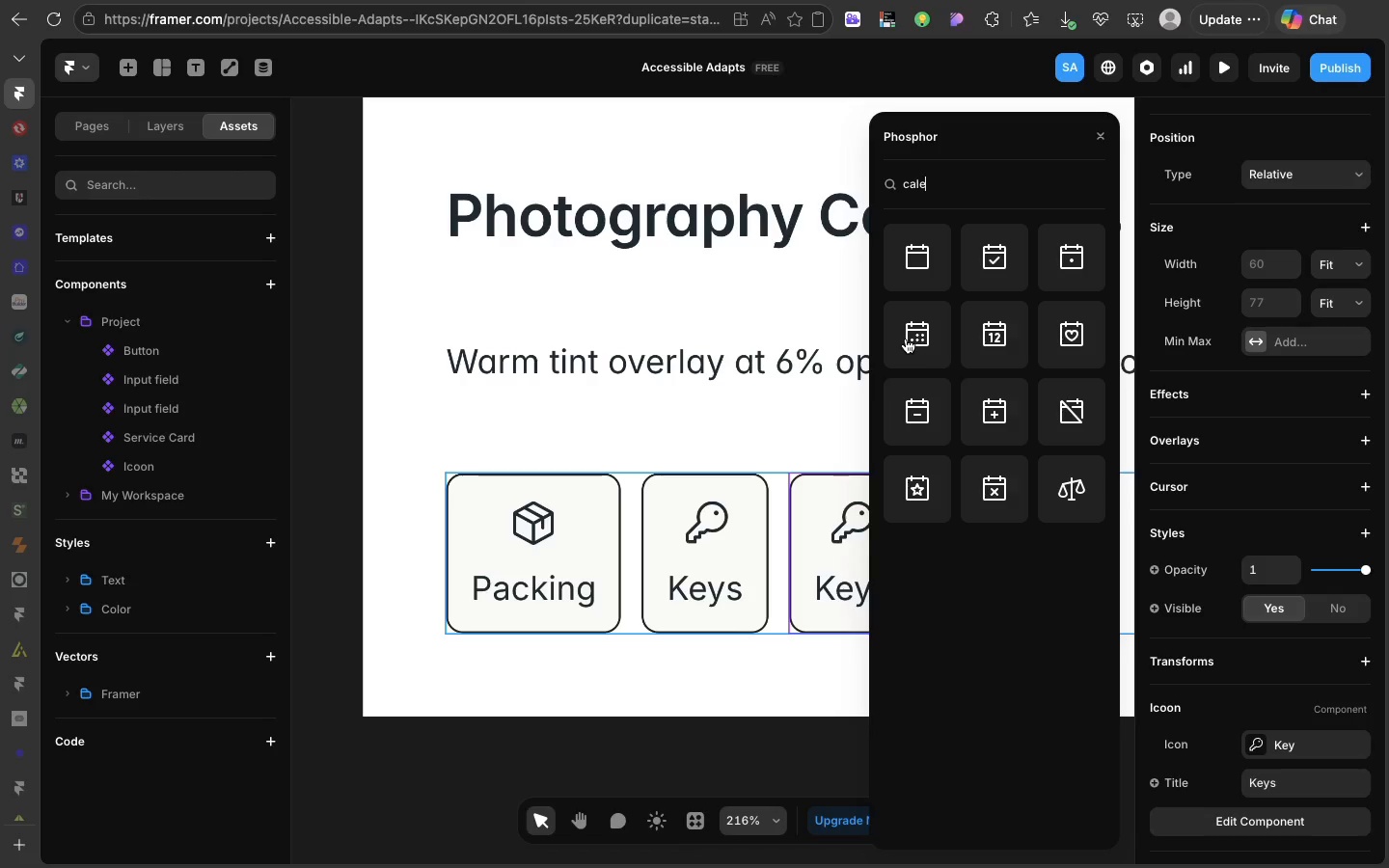 
left_click([906, 339])
 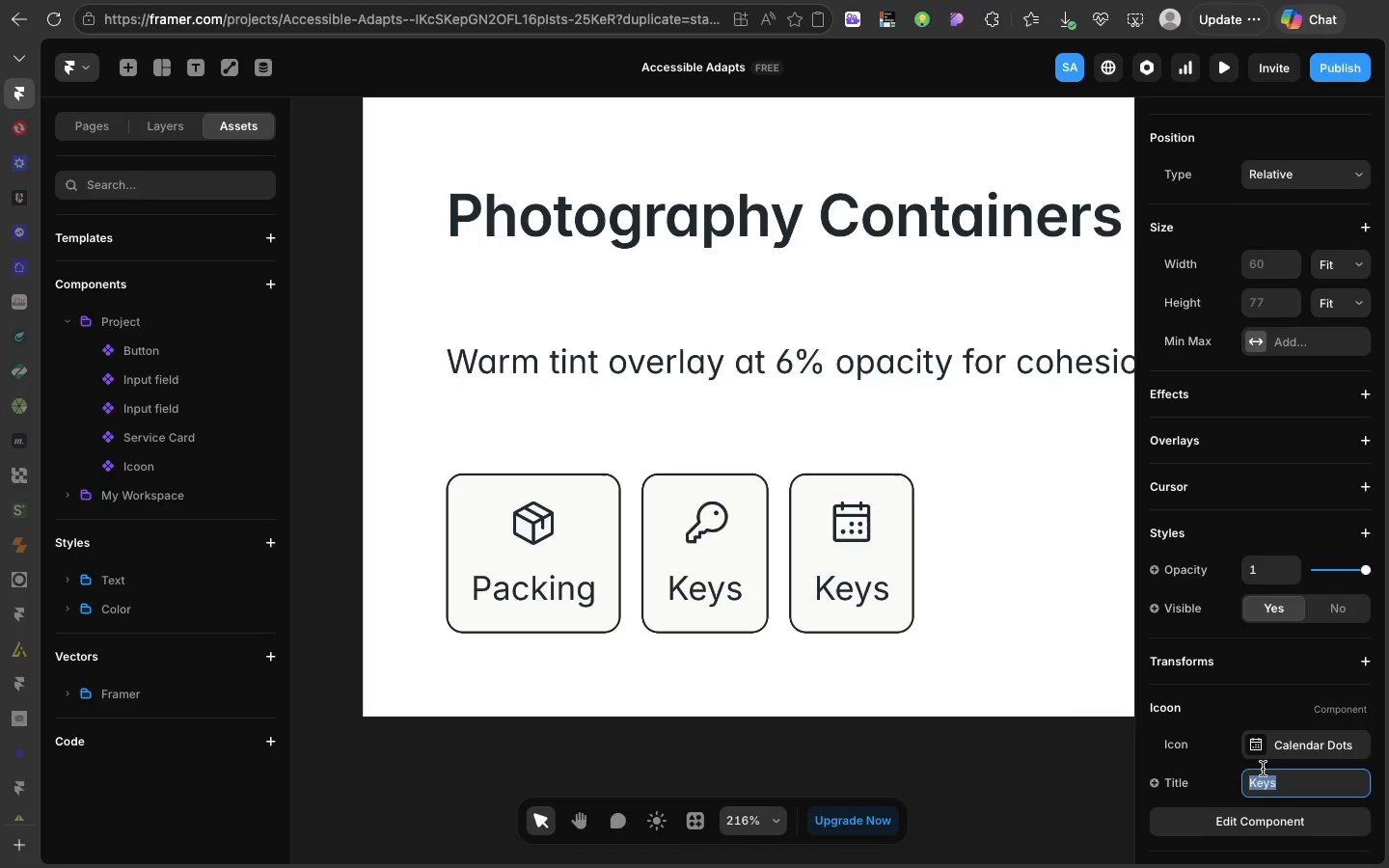 
left_click([1263, 769])
 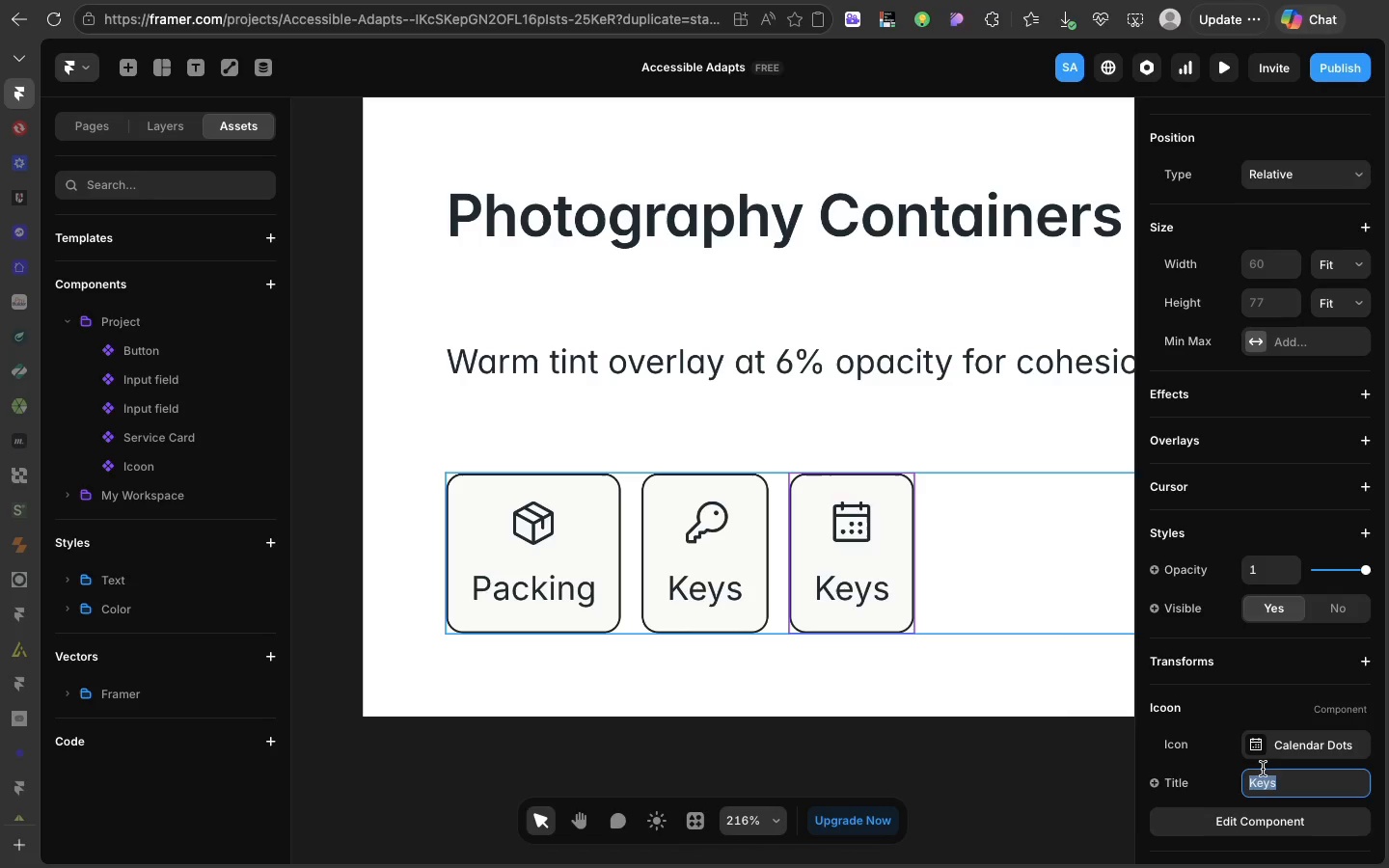 
type(Schedule)
 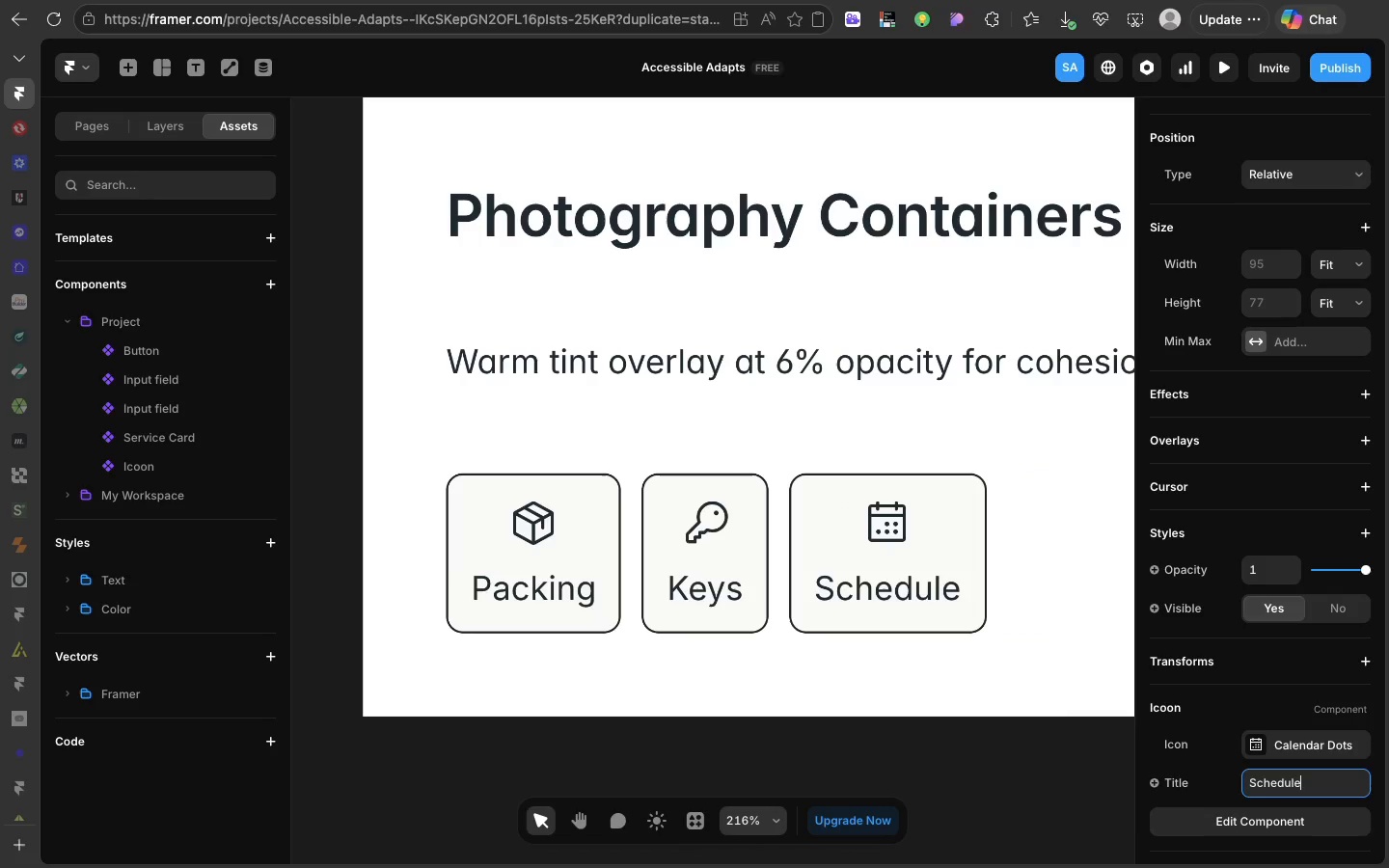 
key(Enter)
 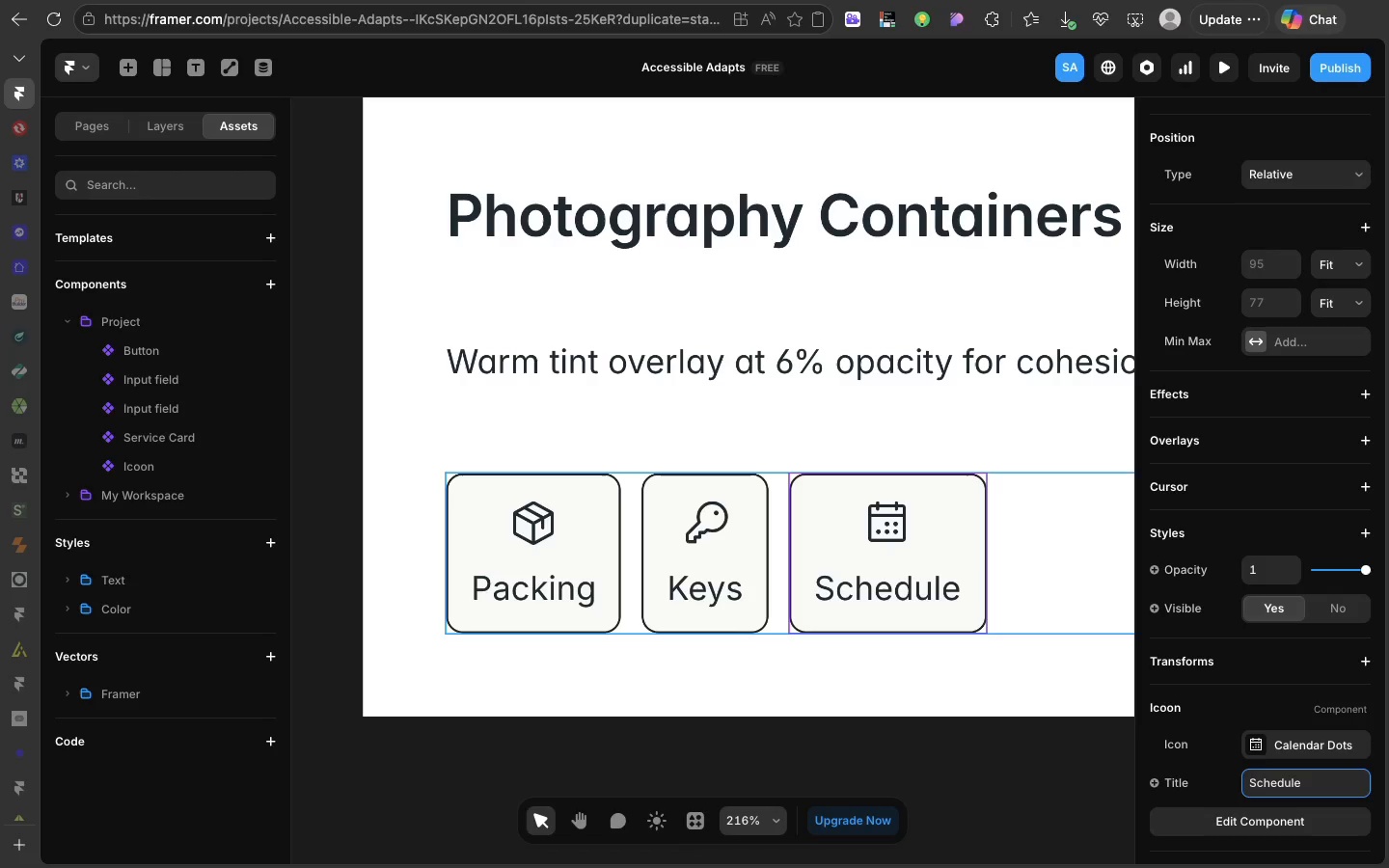 
wait(6.95)
 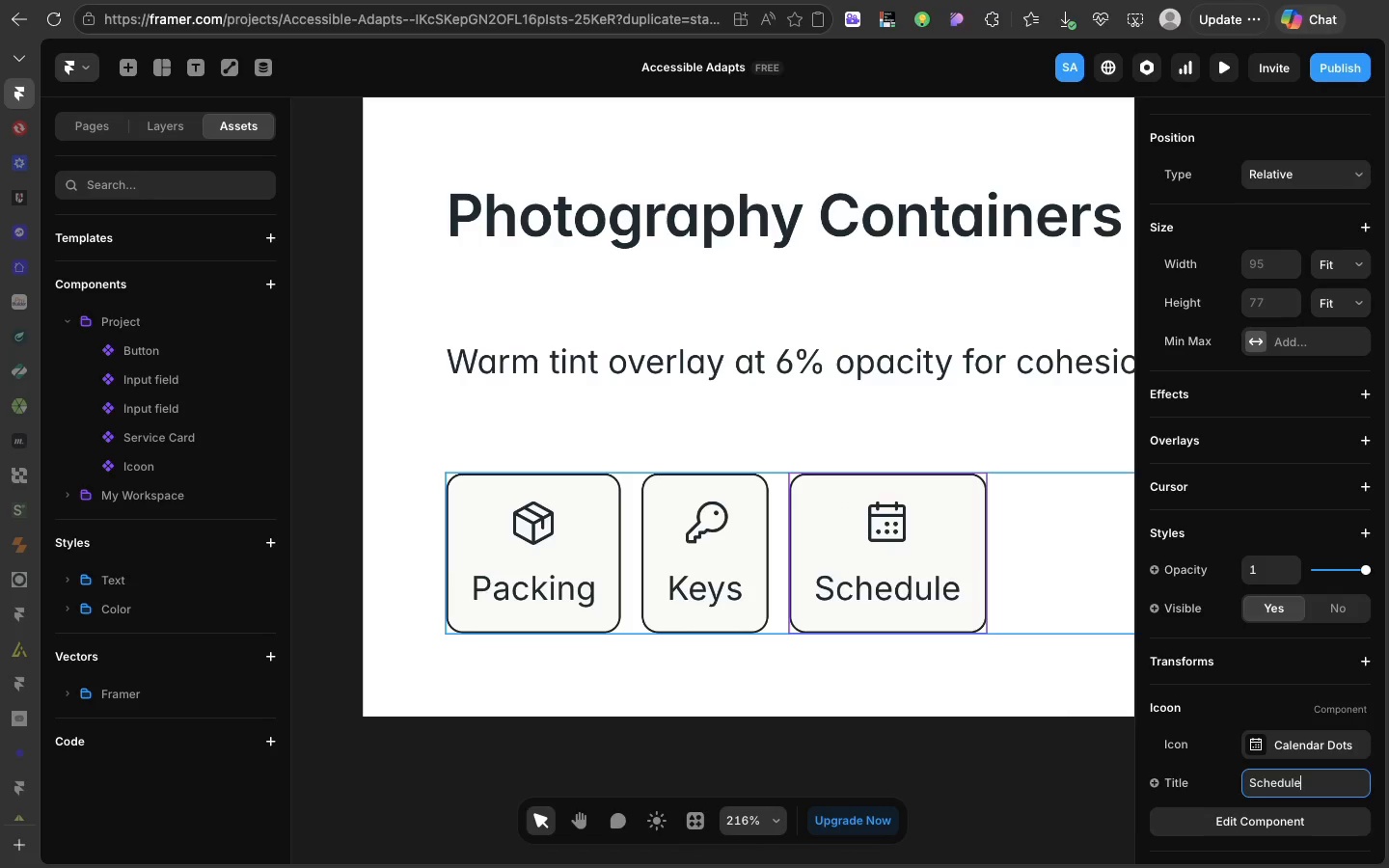 
left_click([1266, 737])
 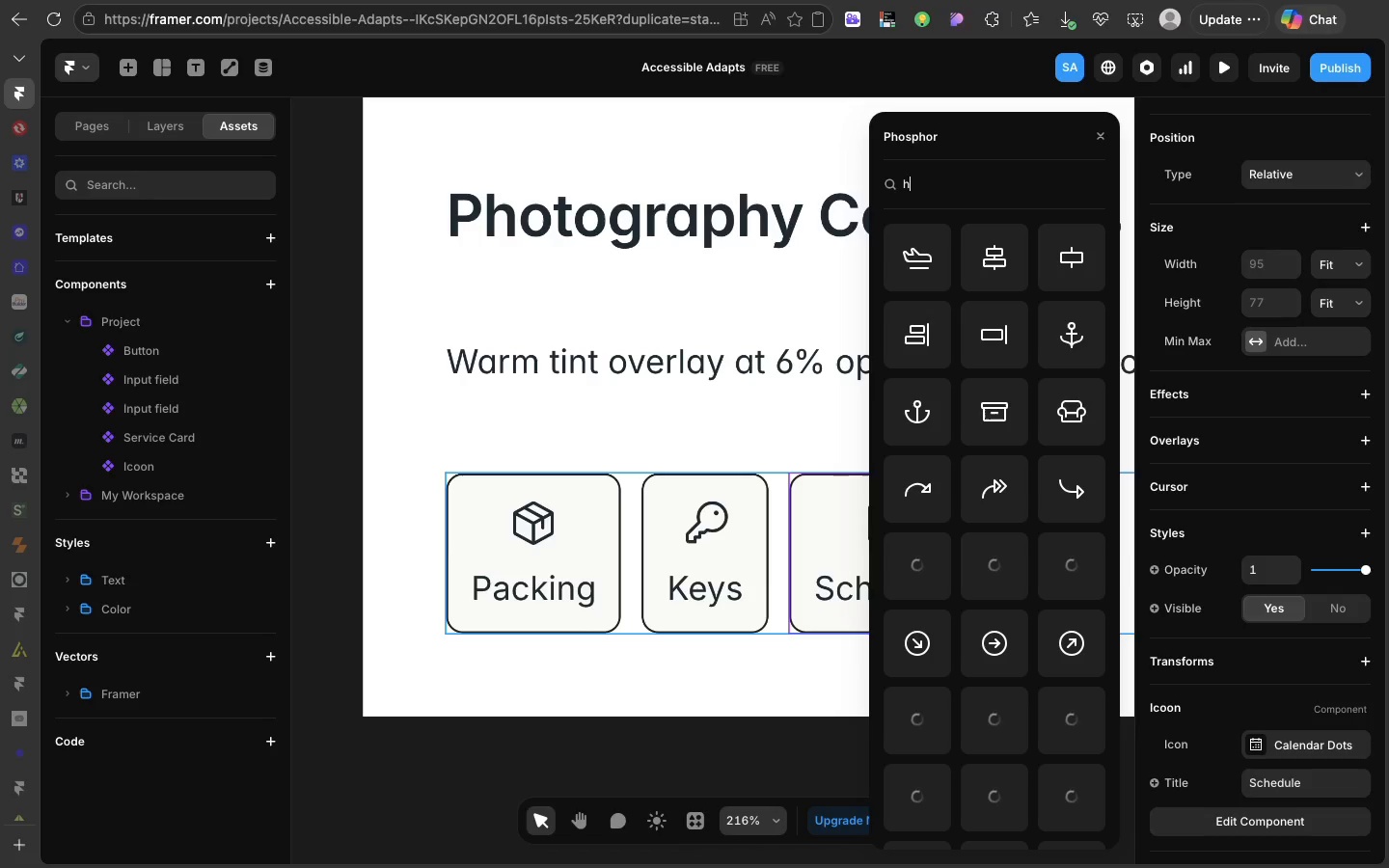 
type(hand)
 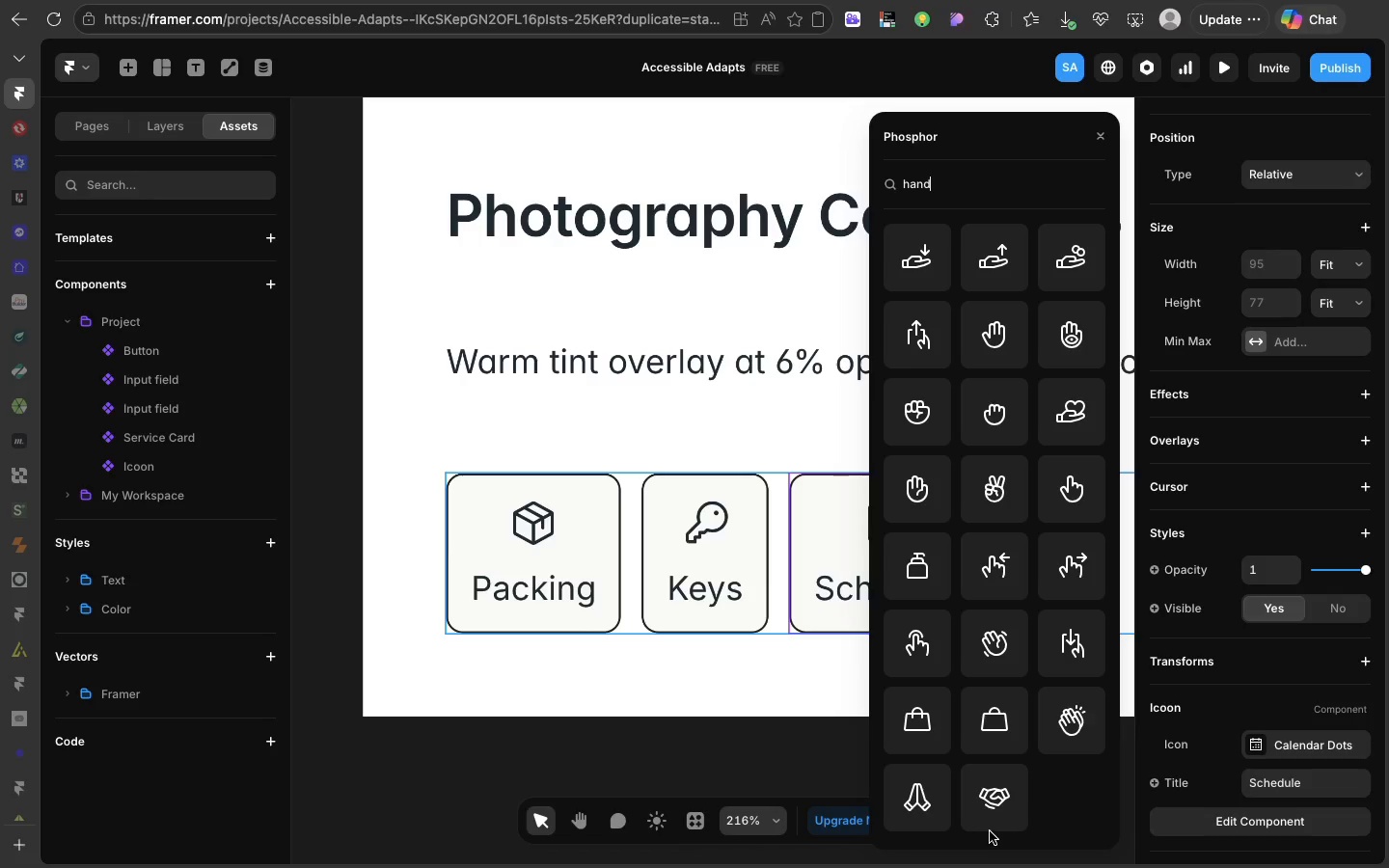 
left_click([989, 800])
 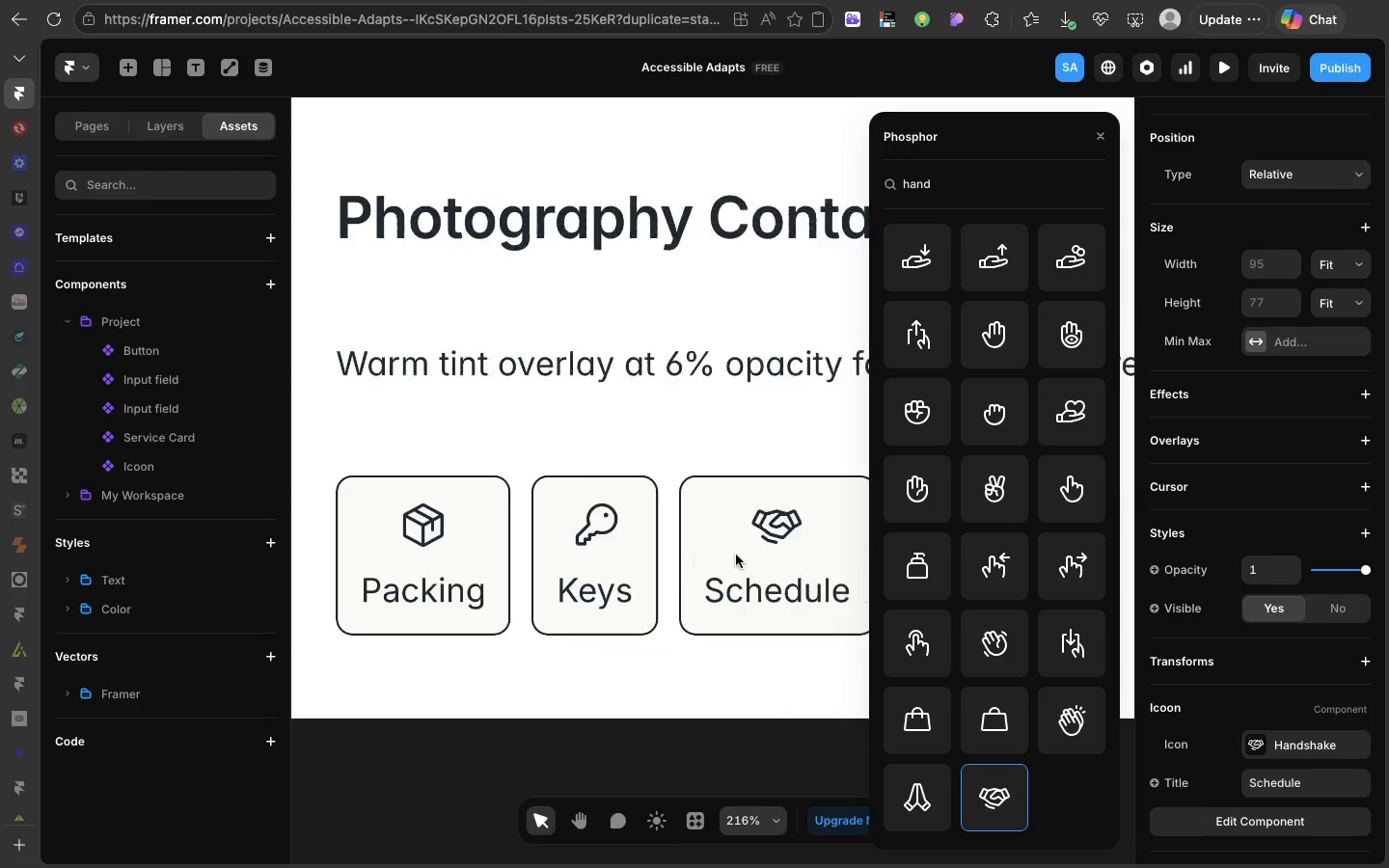 
key(Meta+Z)
 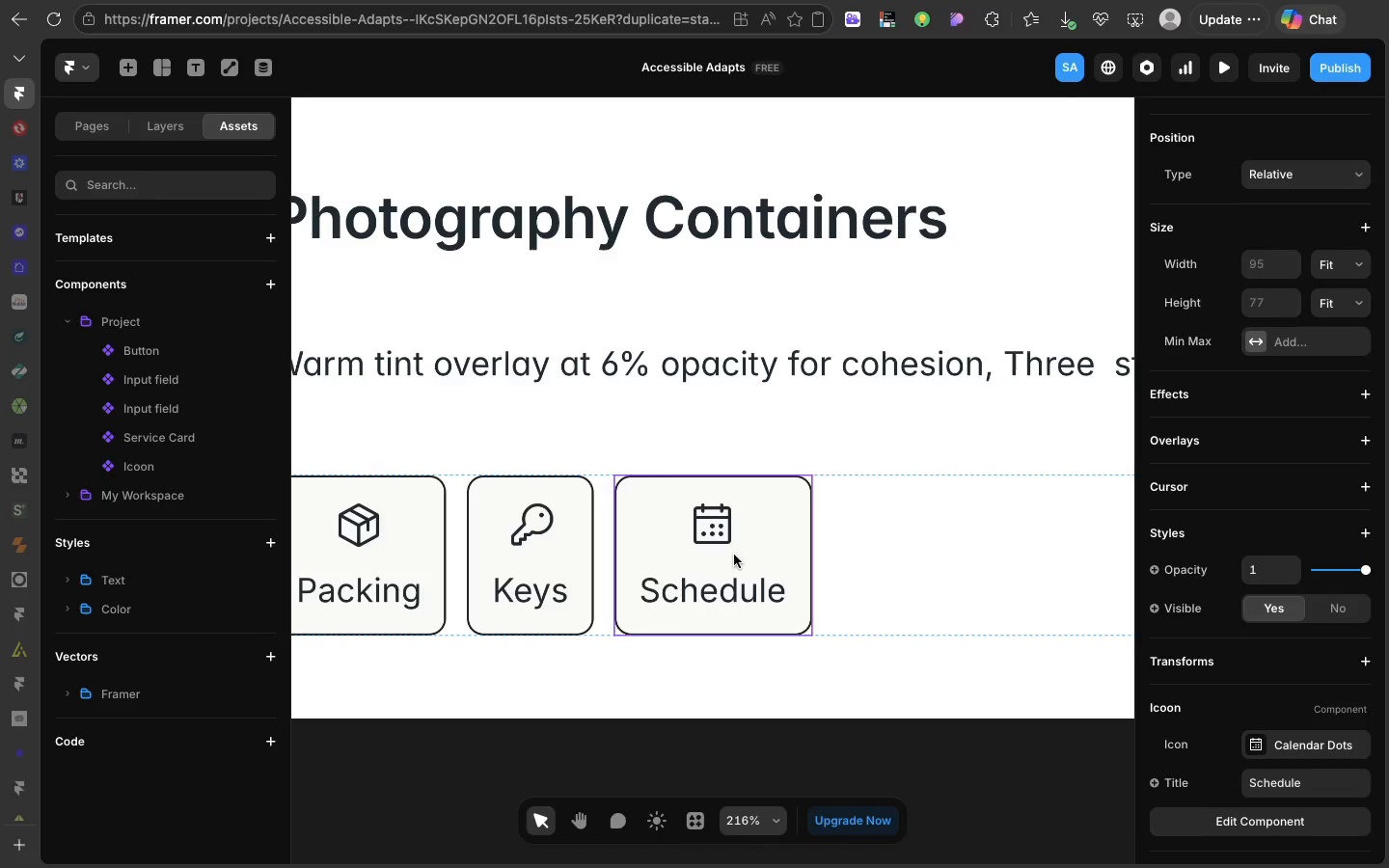 
scroll: coordinate [736, 555], scroll_direction: down, amount: 22.0
 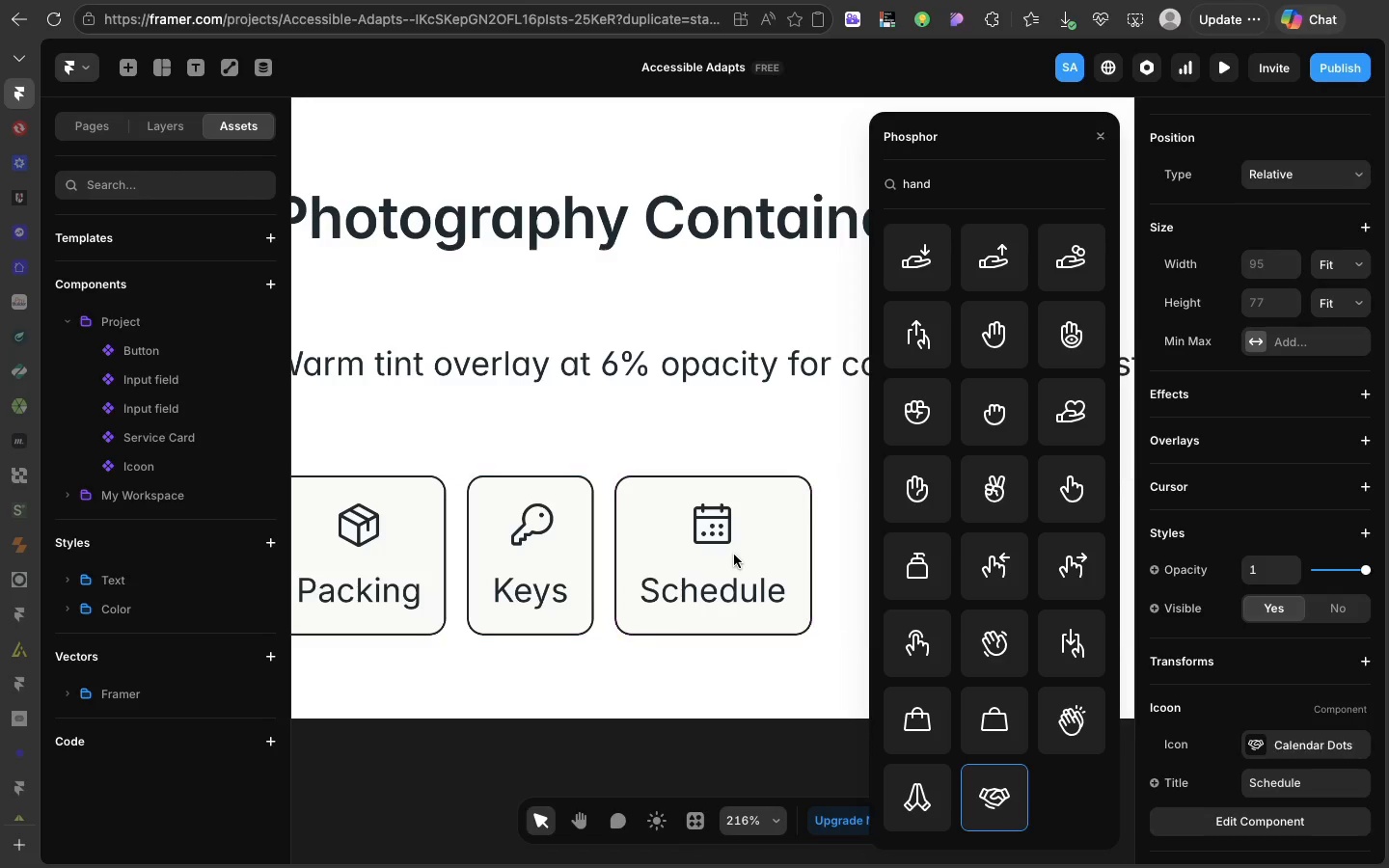 
left_click([734, 555])
 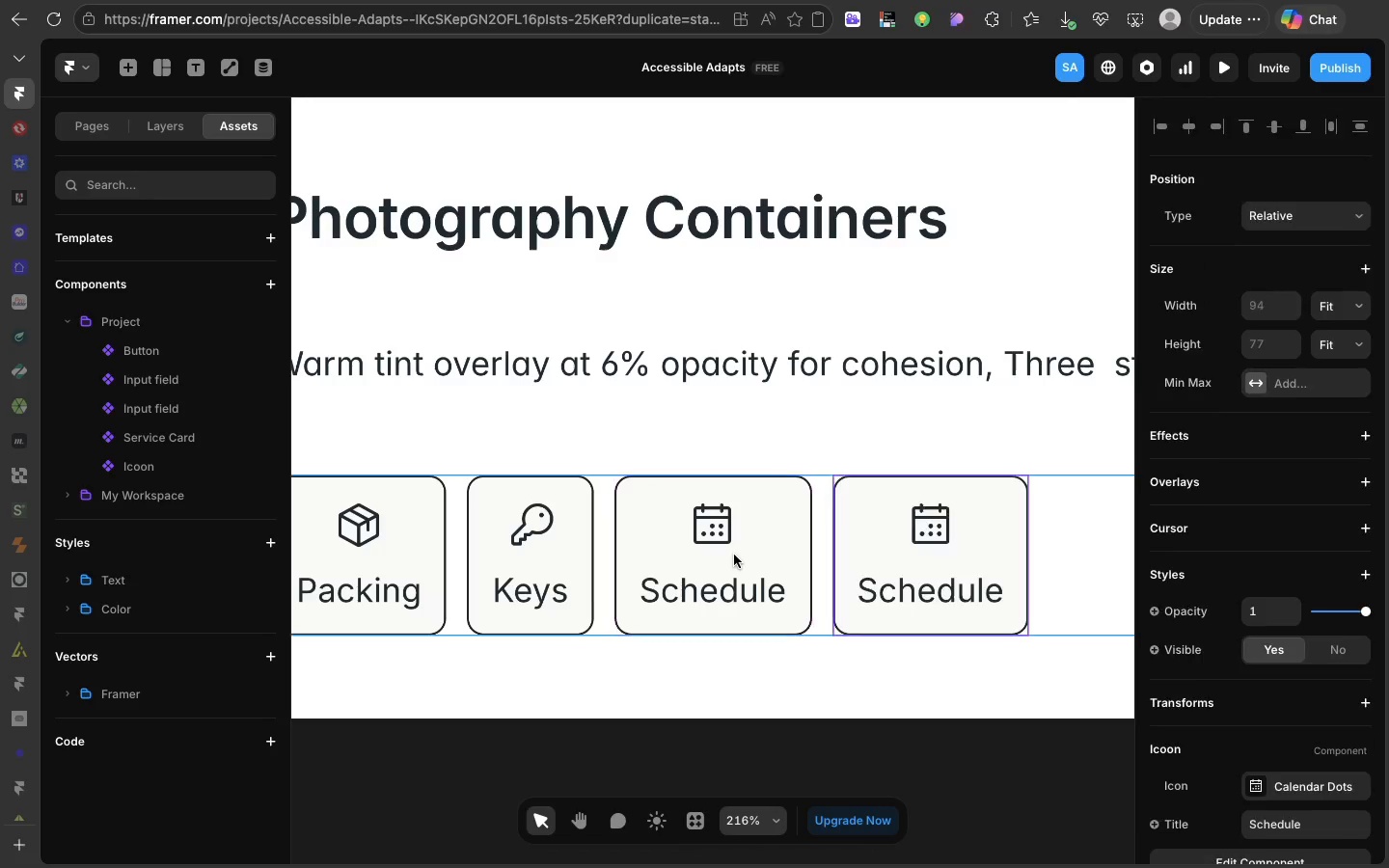 
key(Meta+CommandLeft)
 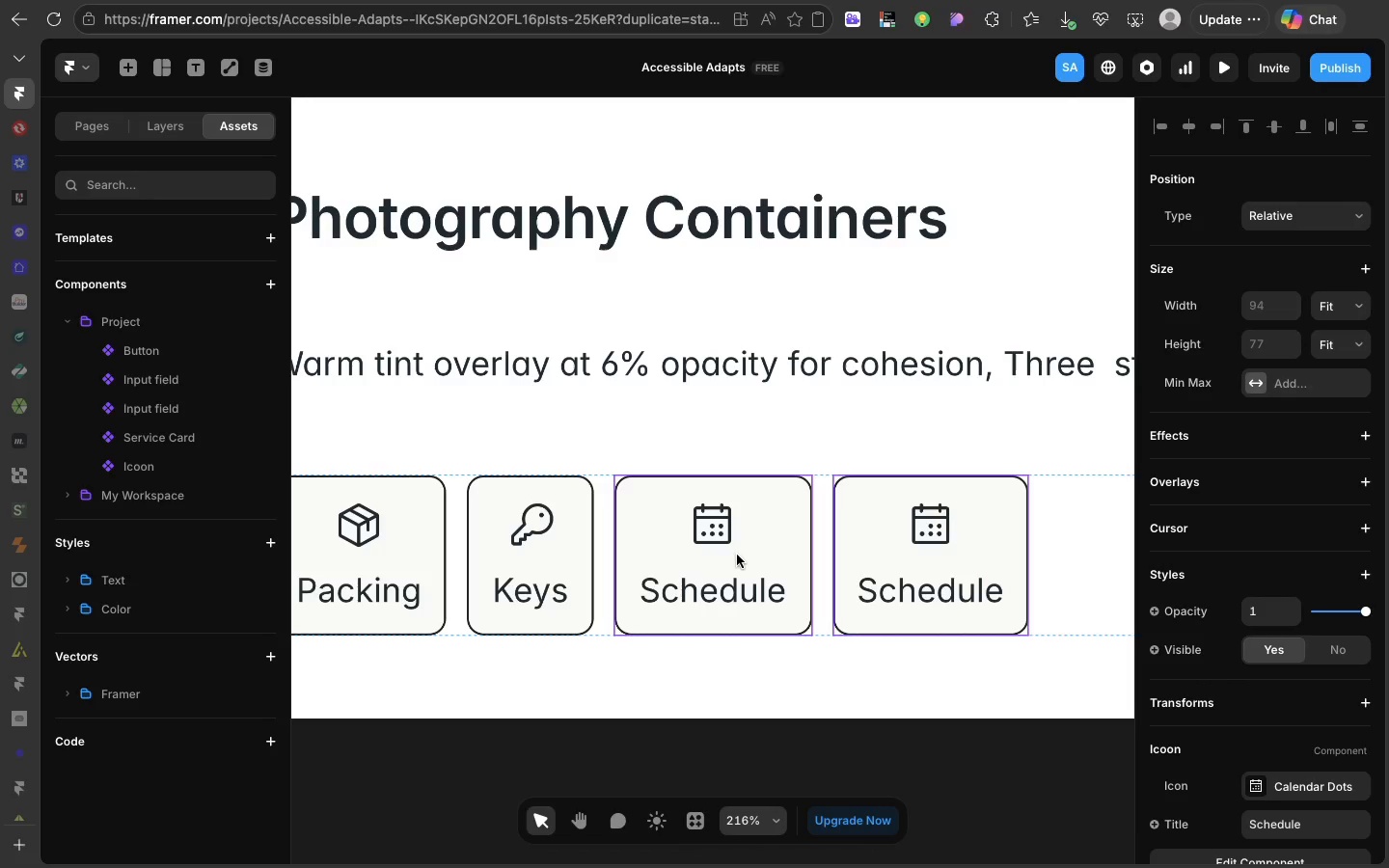 
key(Meta+D)
 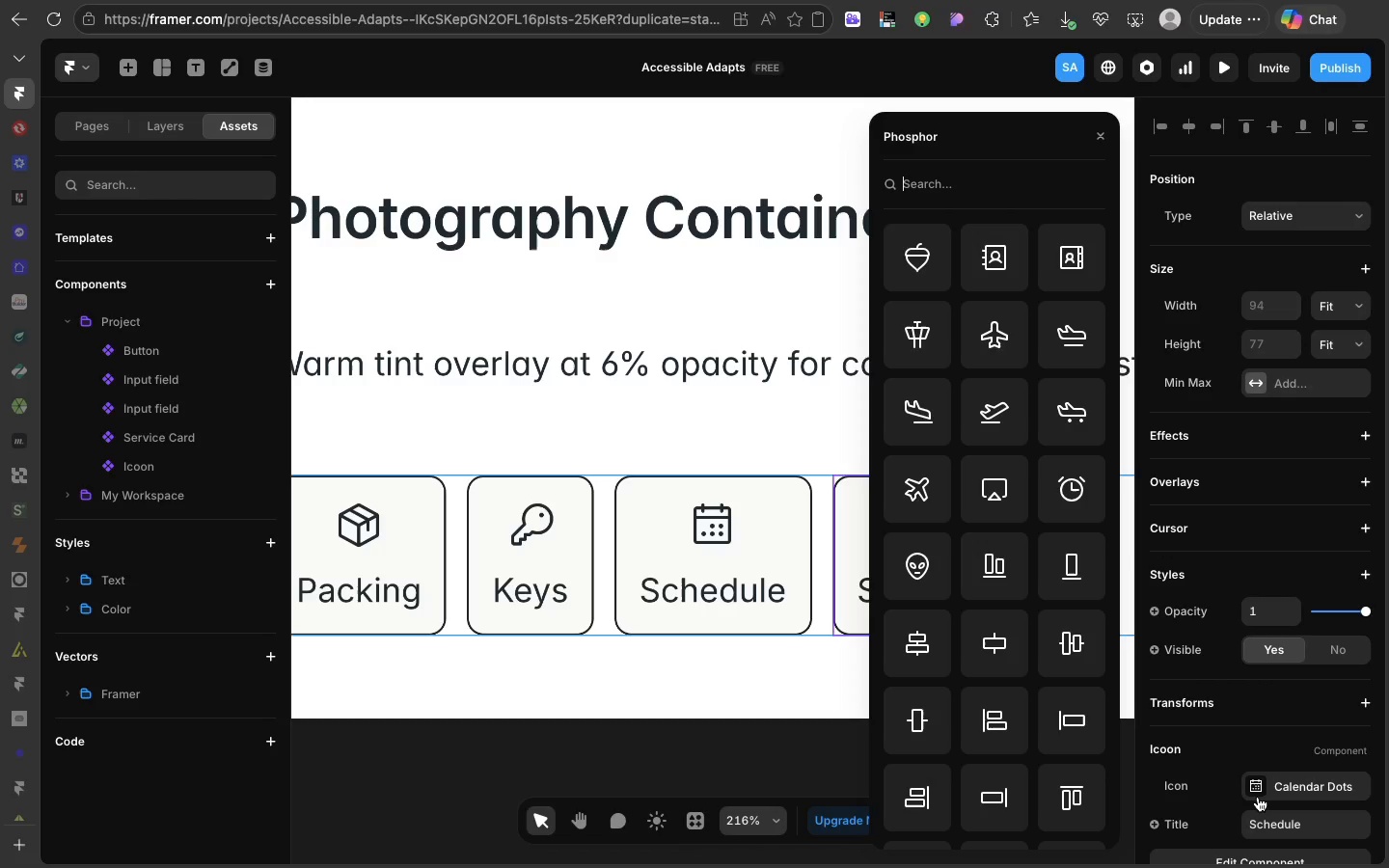 
left_click([1258, 797])
 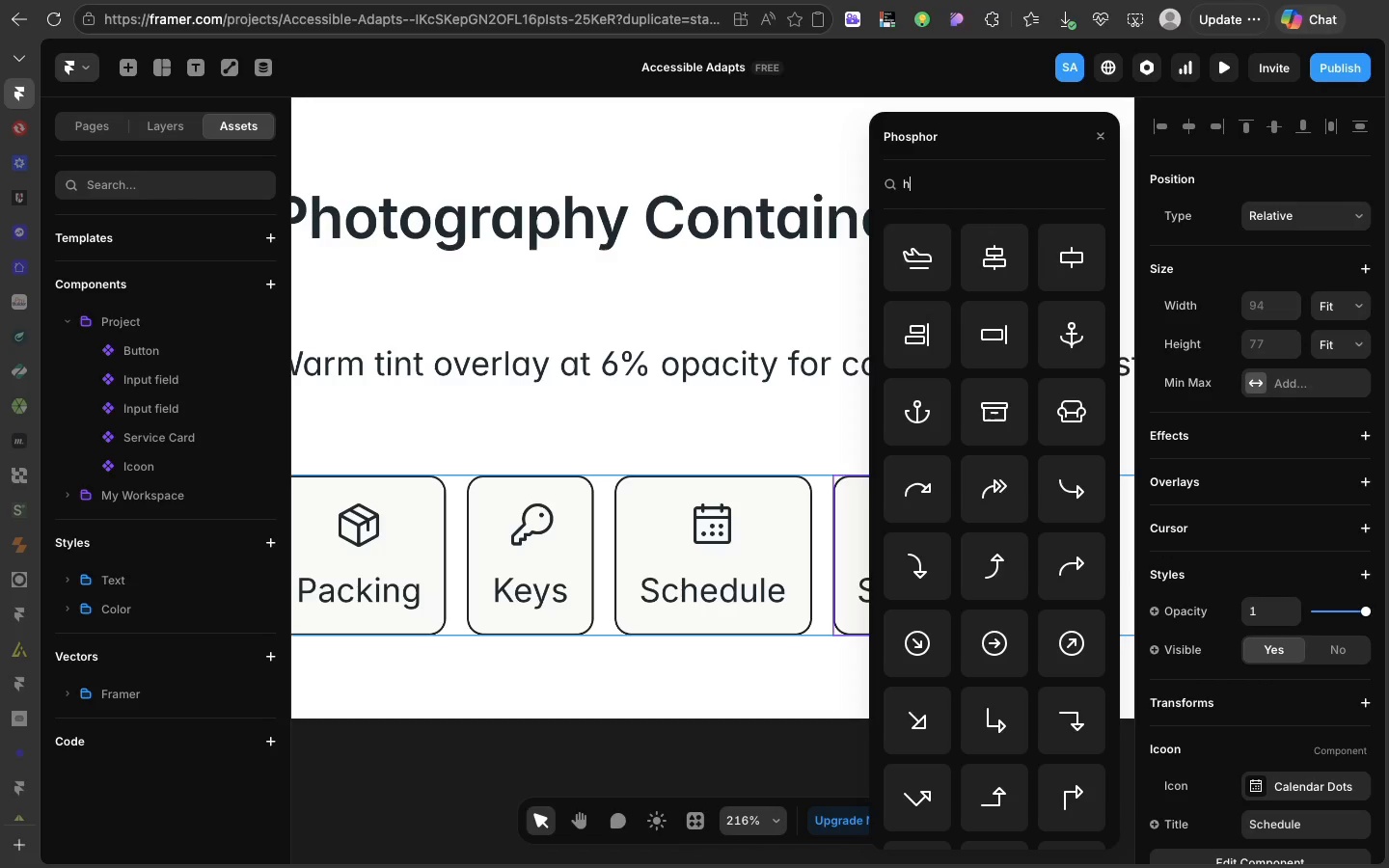 
type(hand)
 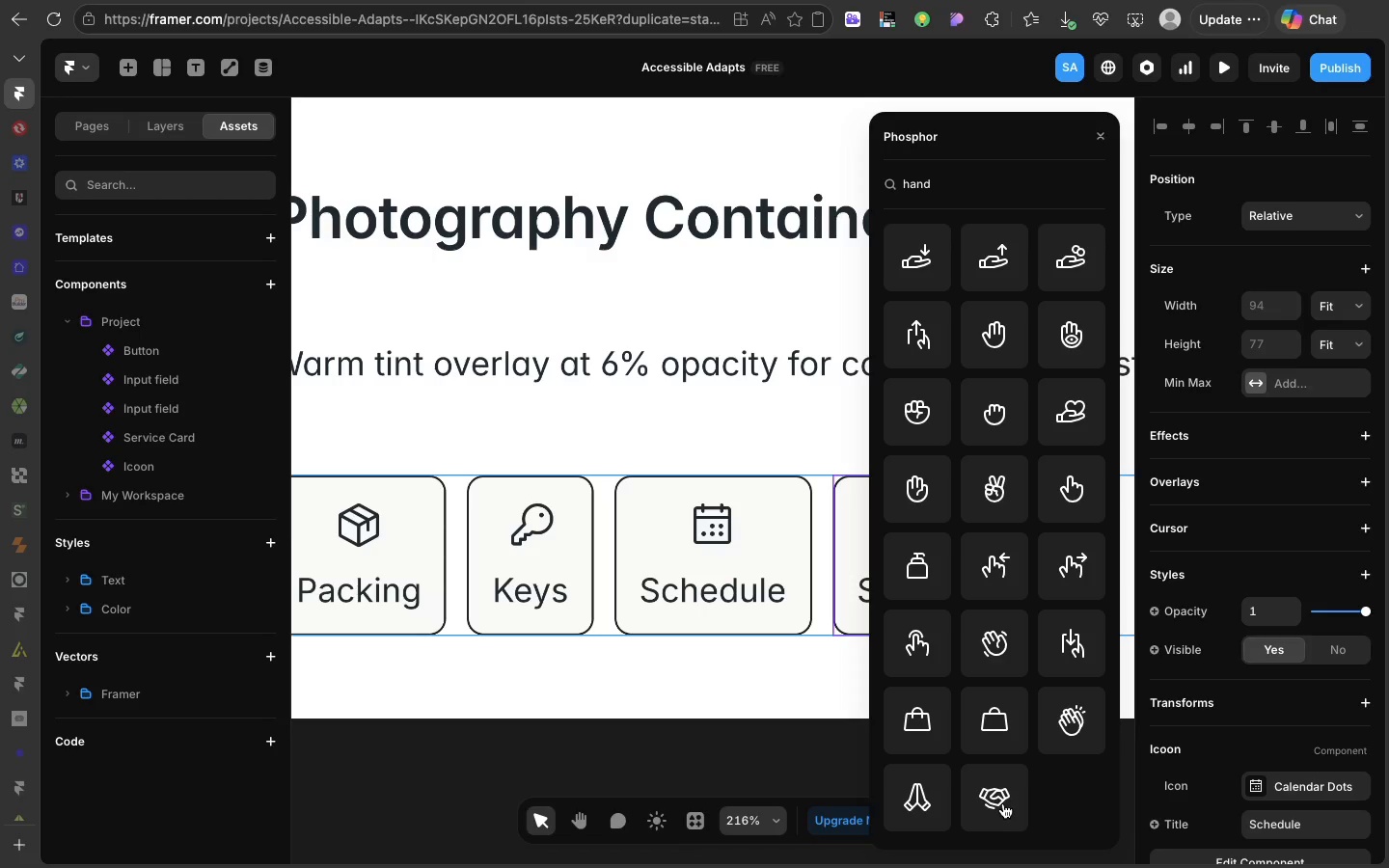 
left_click([1003, 803])
 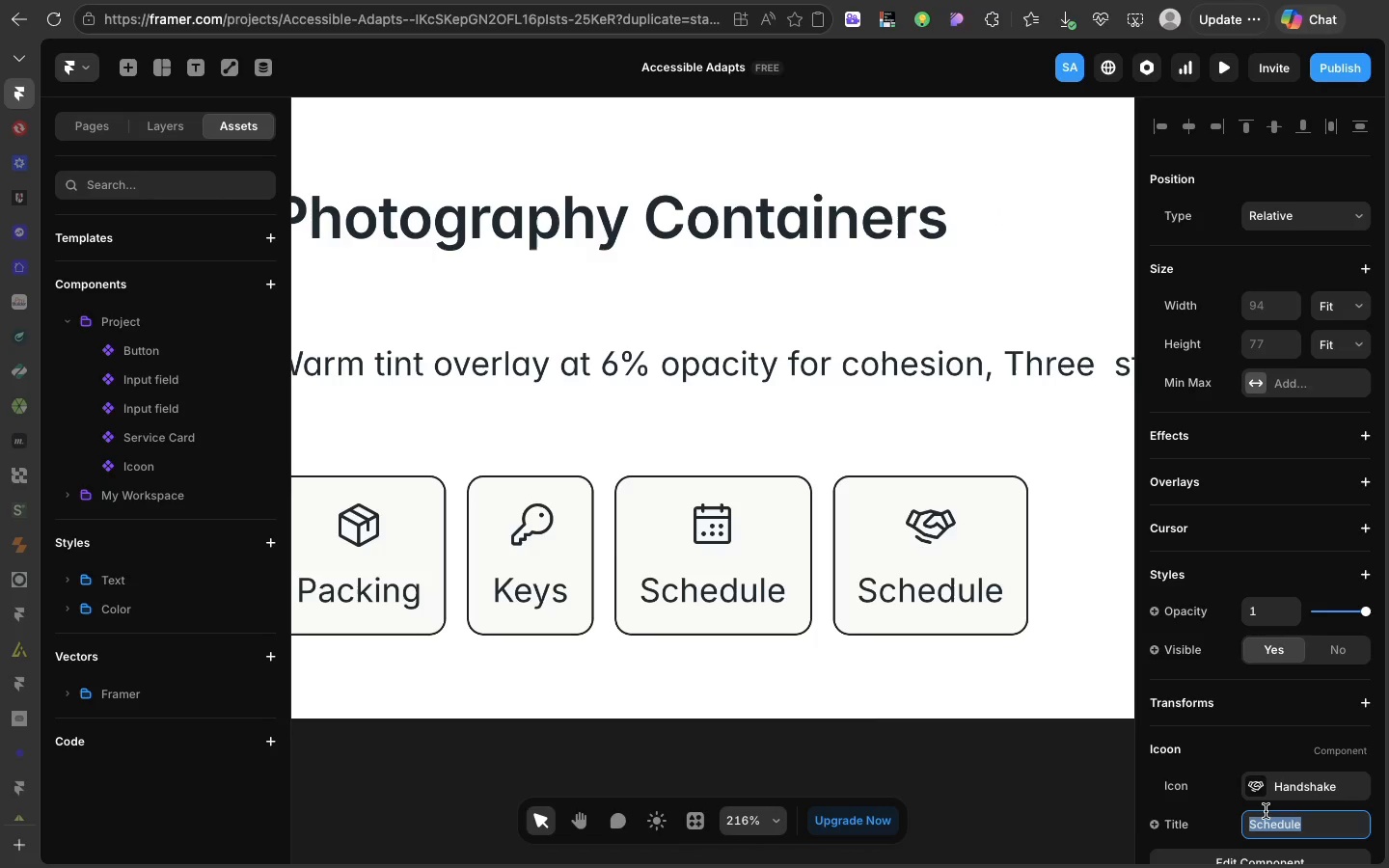 
left_click([1266, 811])
 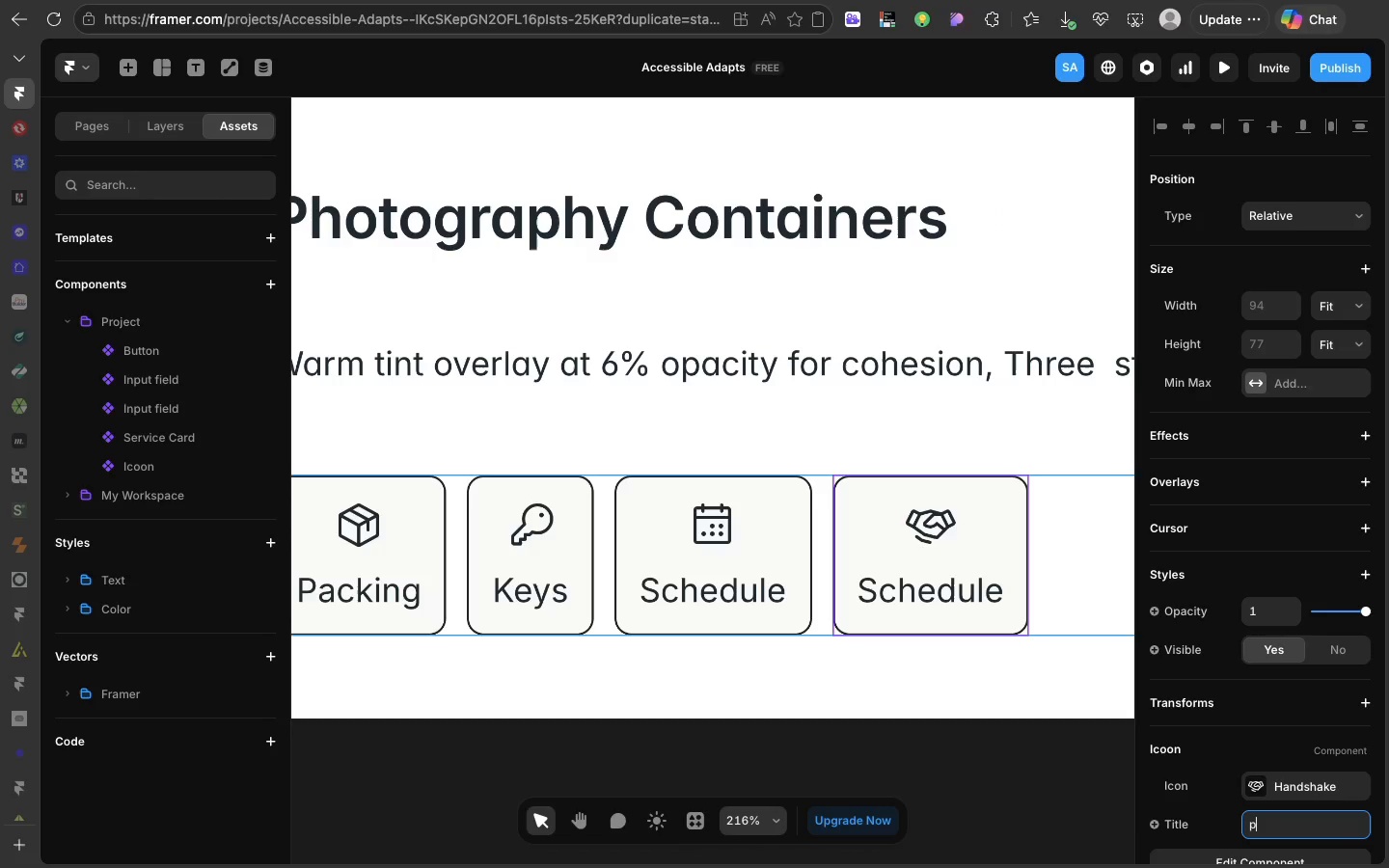 
type(p)
key(Backspace)
type(Partnership)
 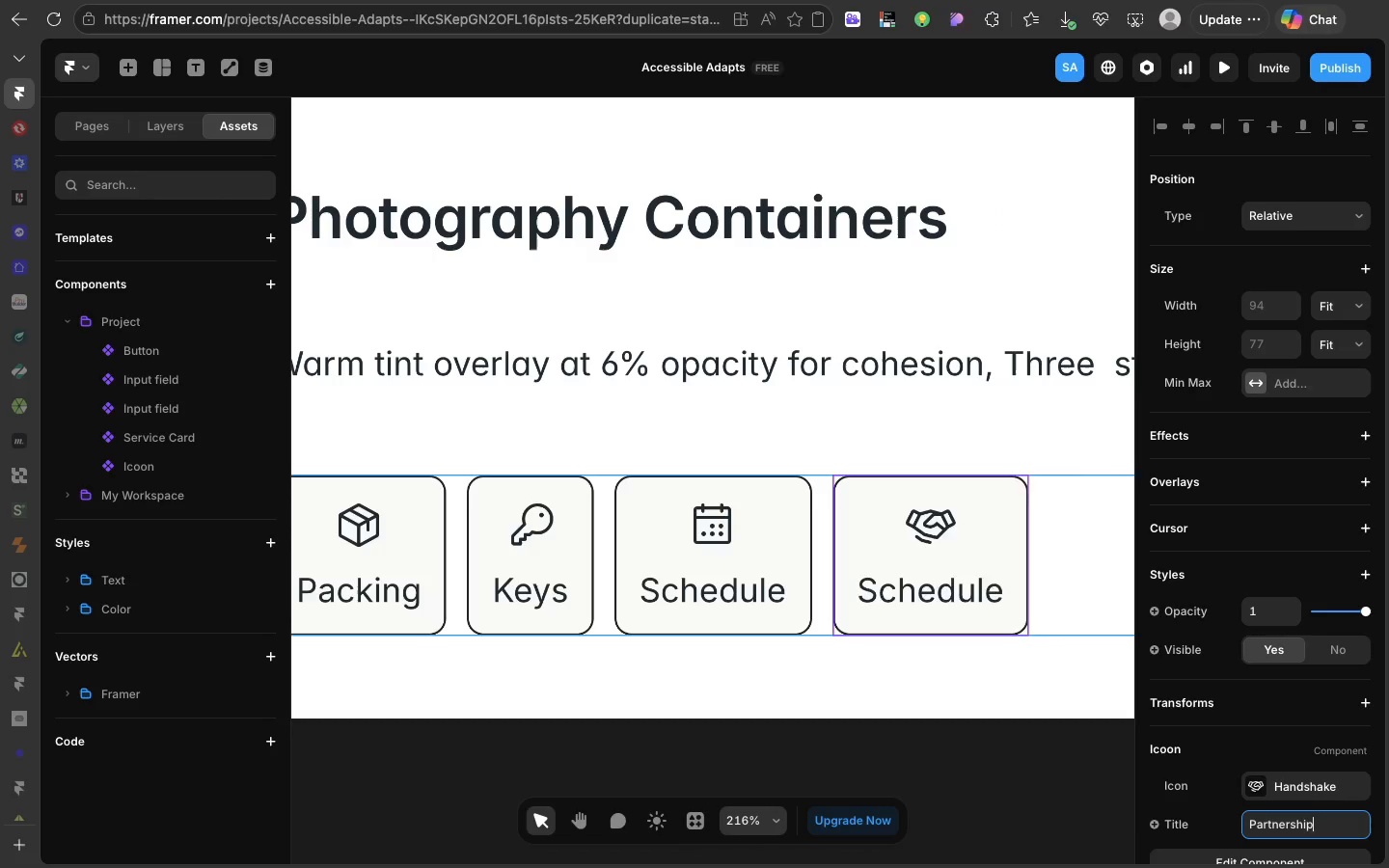 
key(Enter)
 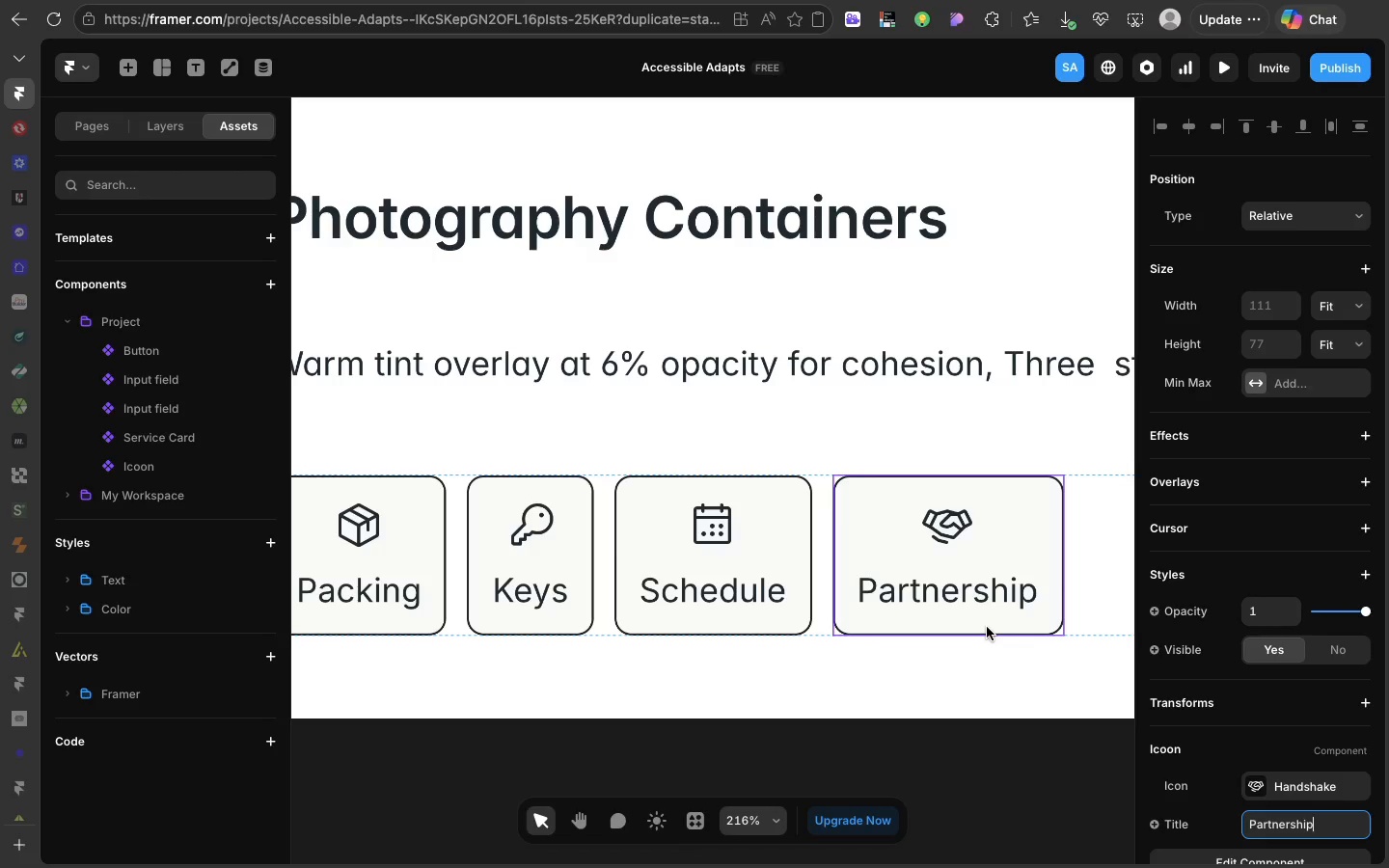 
key(Meta+D)
 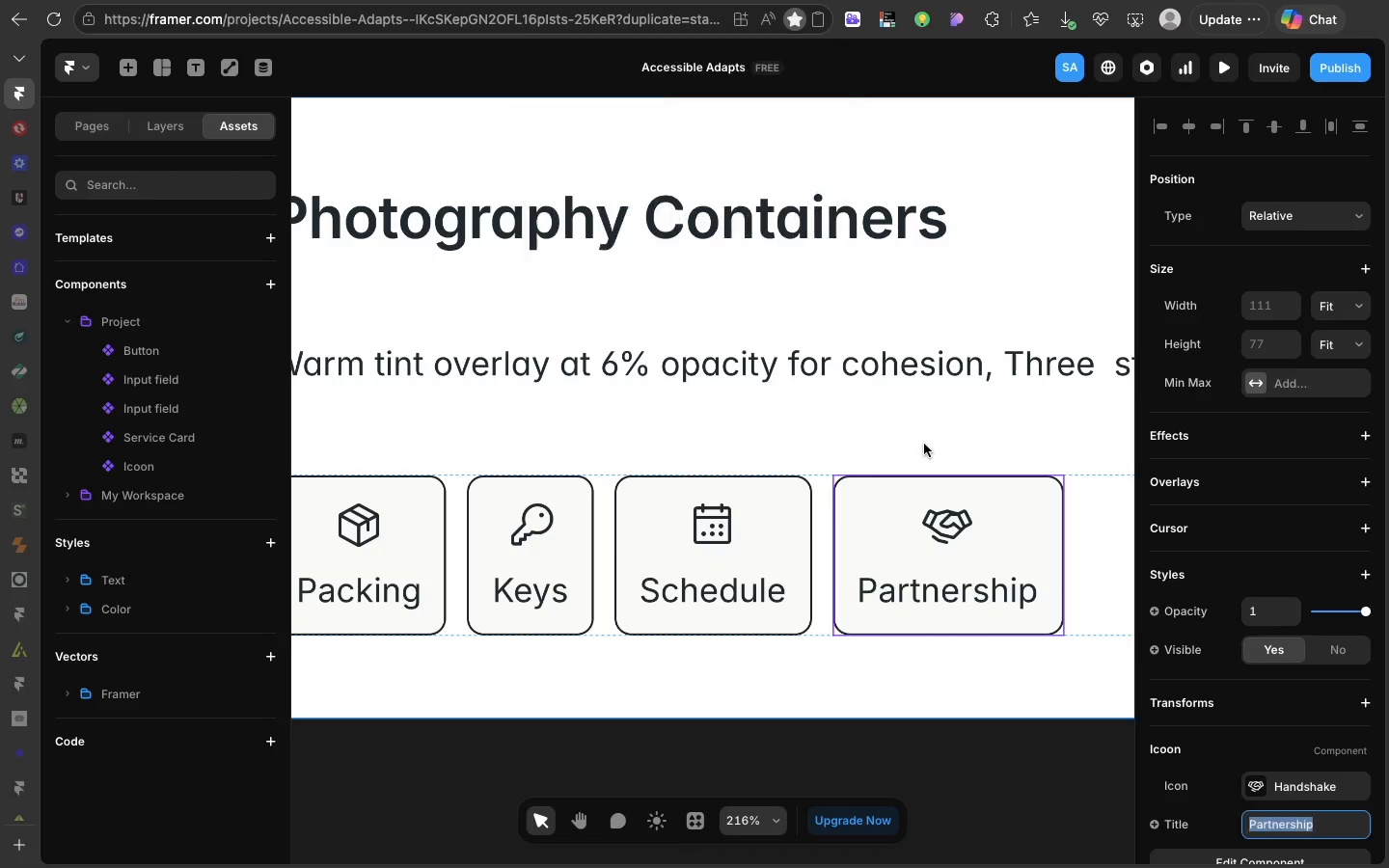 
left_click([924, 444])
 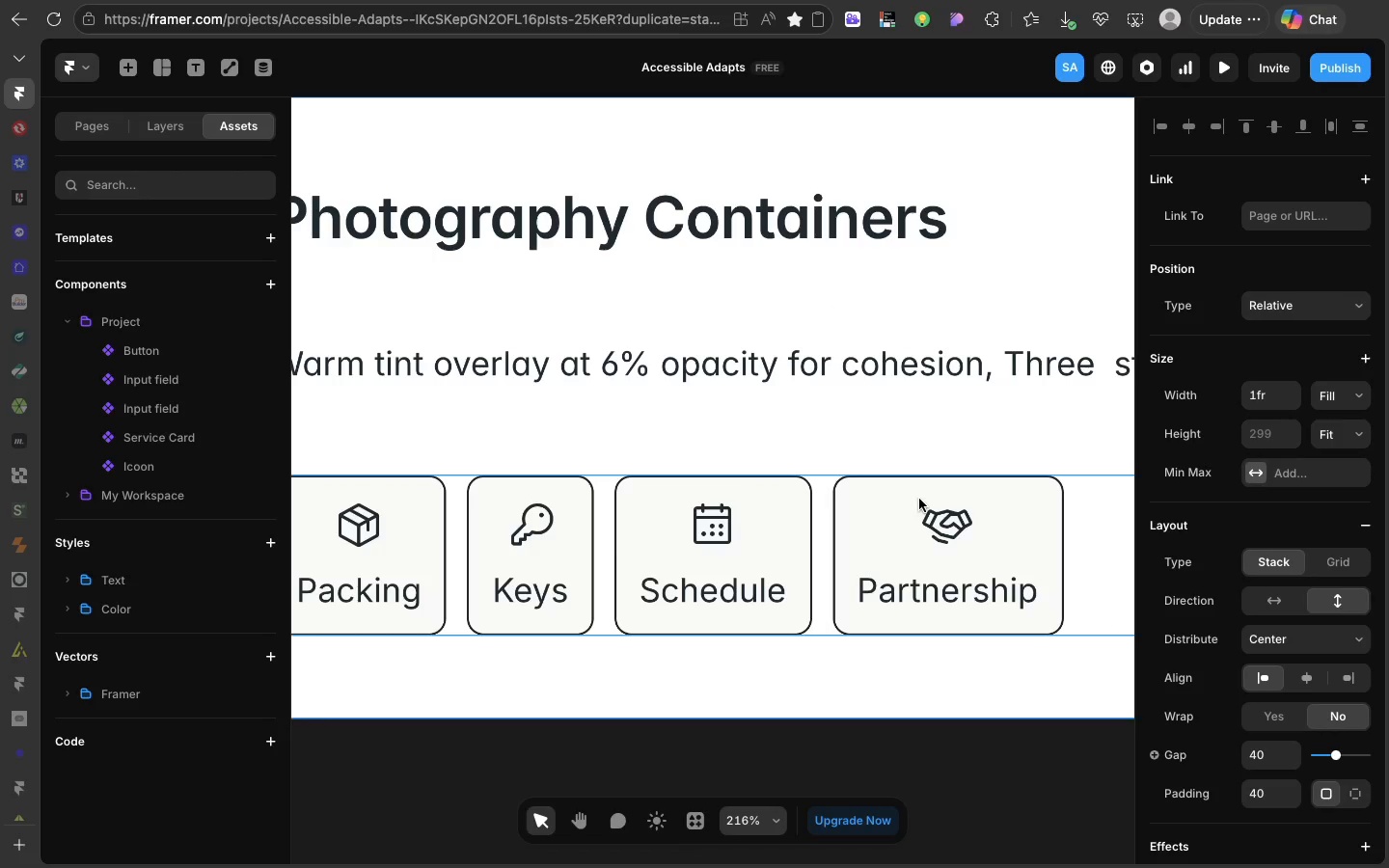 
key(Meta+D)
 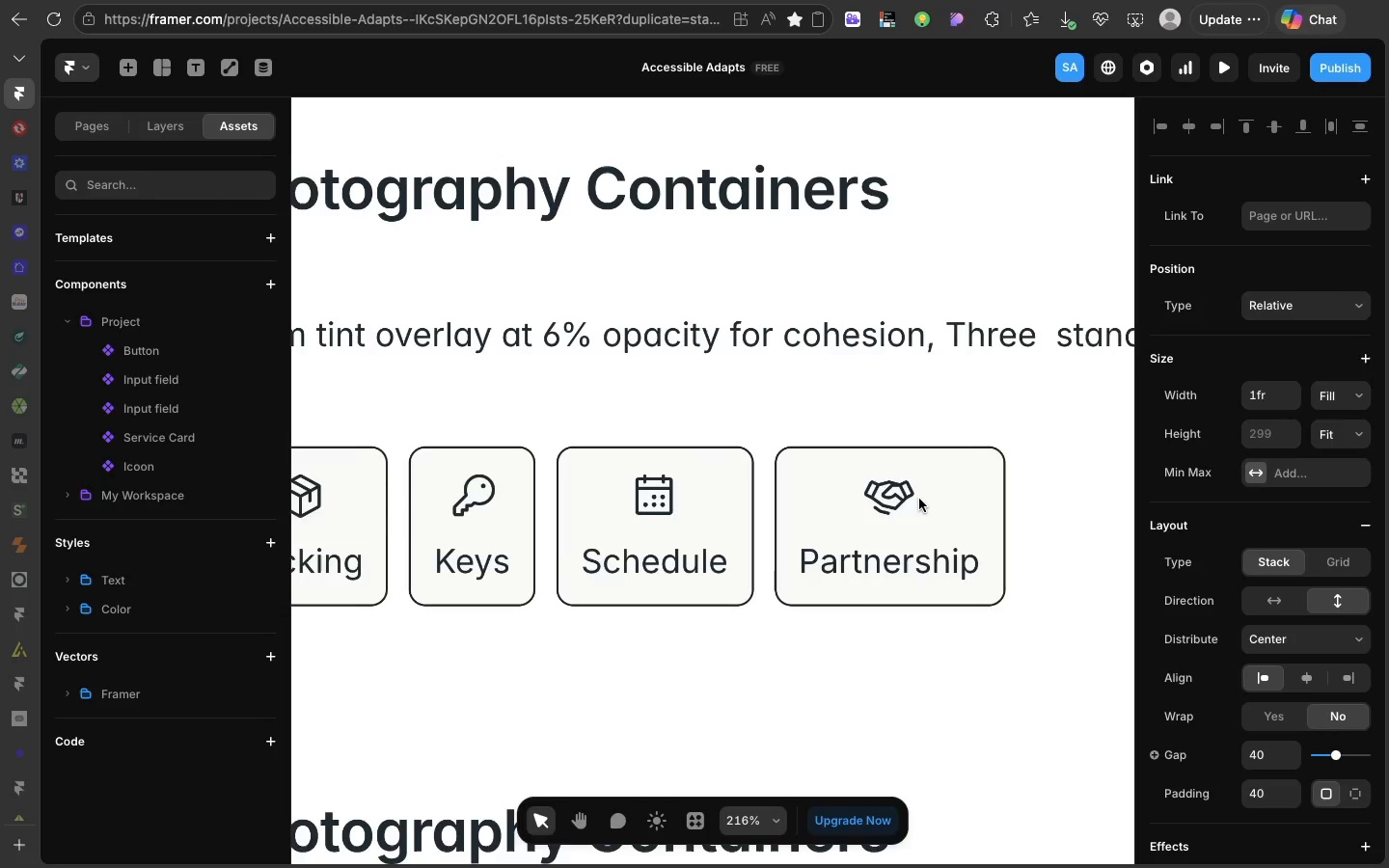 
scroll: coordinate [919, 499], scroll_direction: down, amount: 21.0
 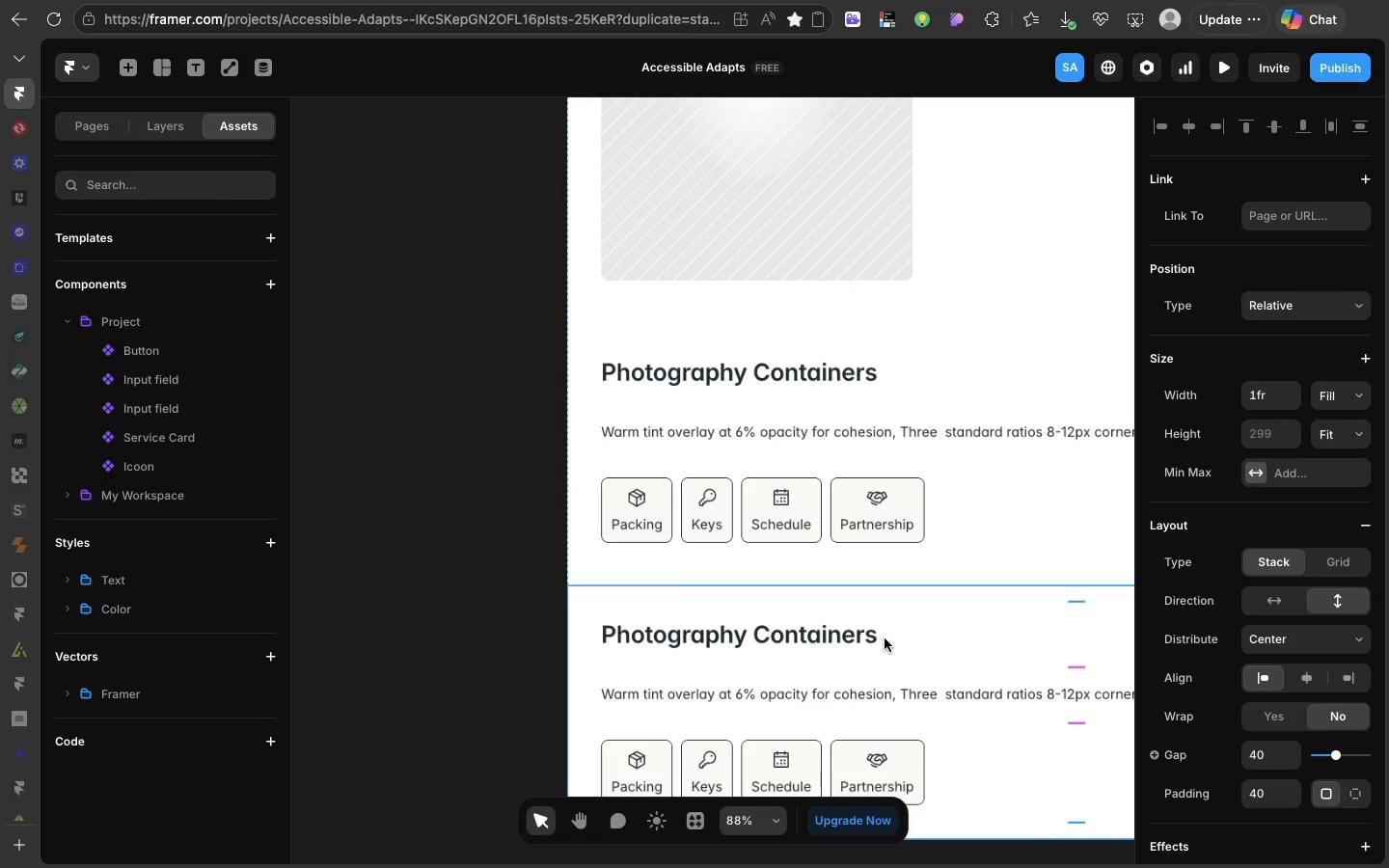 
left_click([885, 638])
 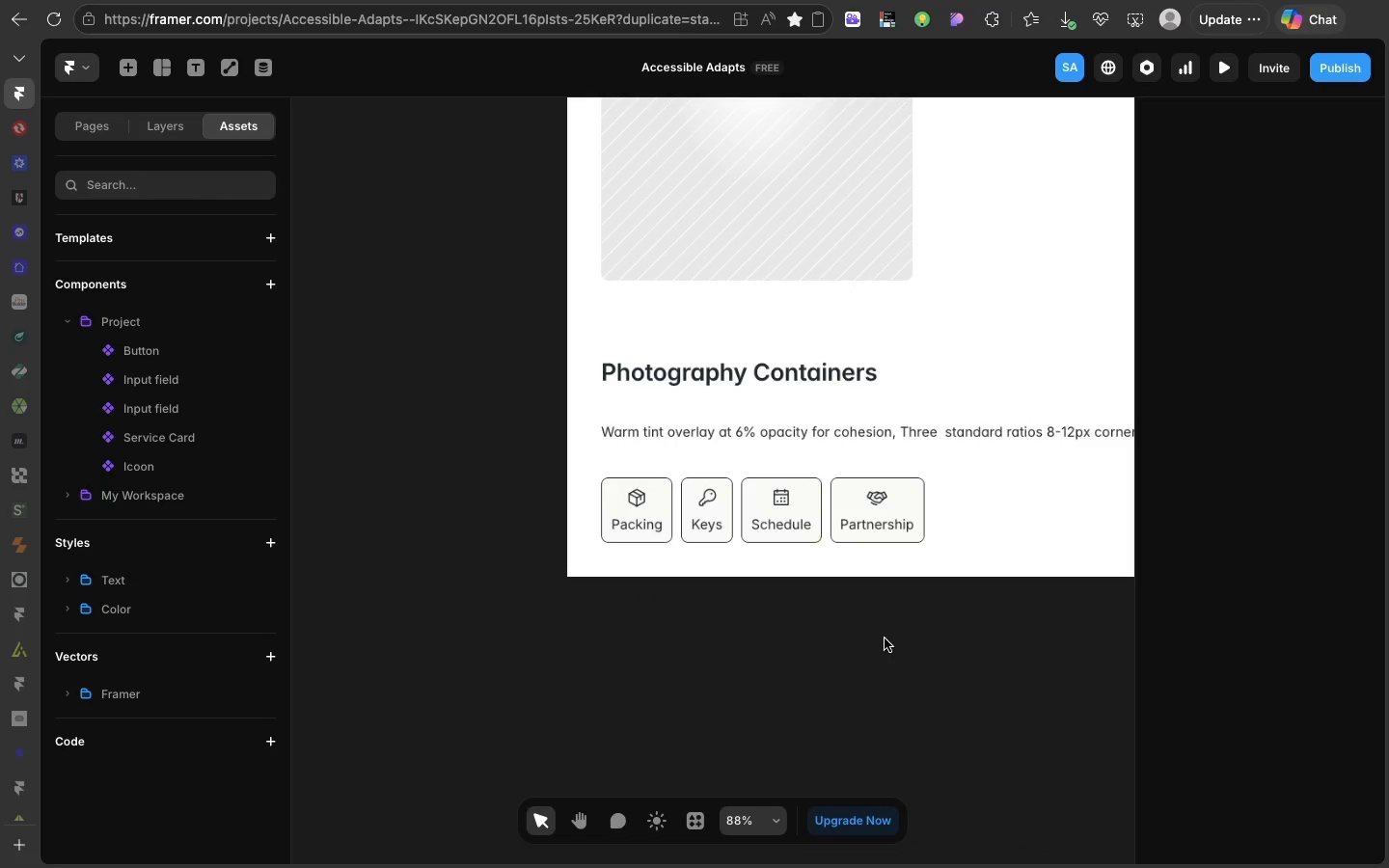 
key(Backspace)
 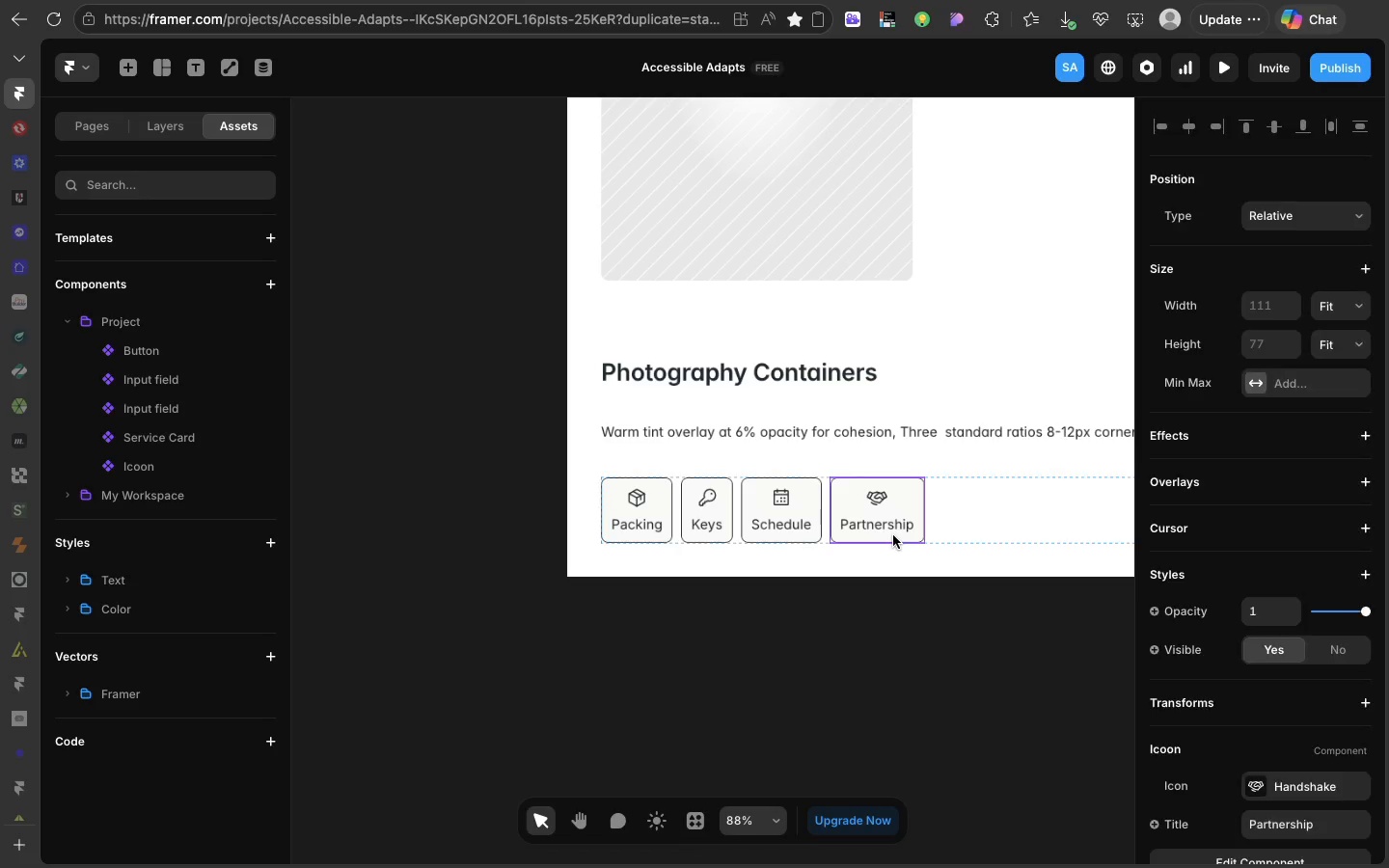 
left_click([893, 534])
 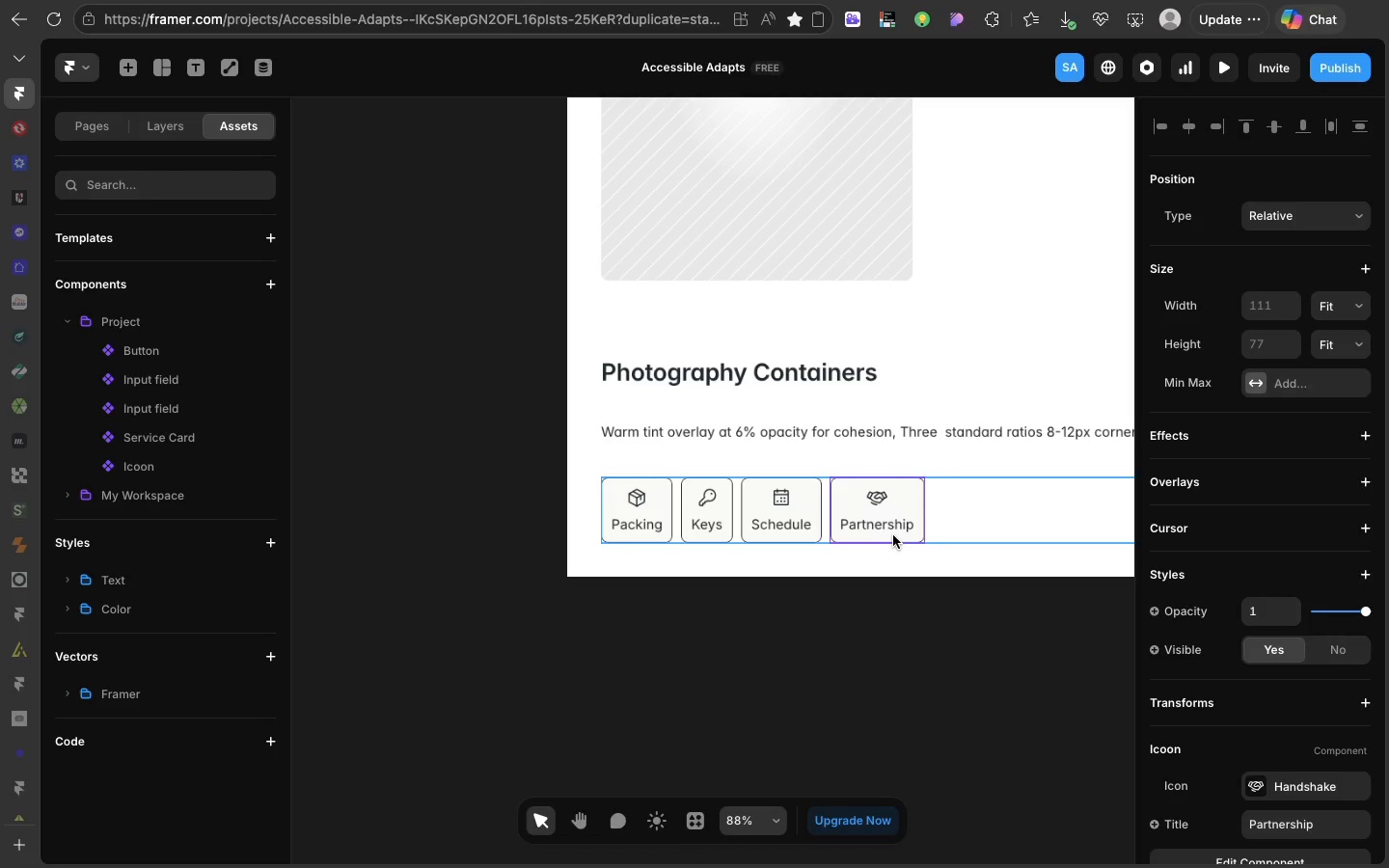 
key(Meta+D)
 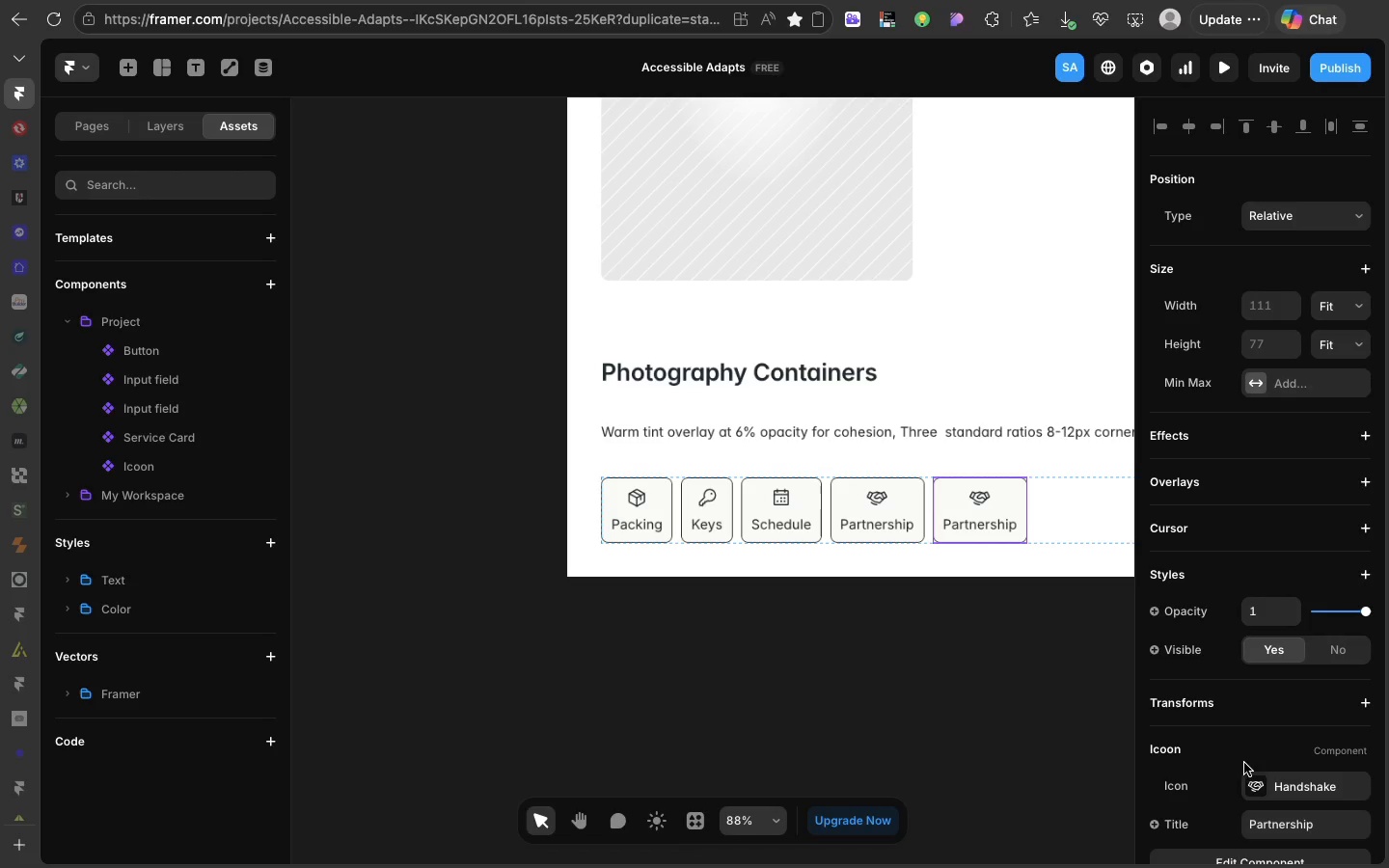 
left_click([1265, 794])
 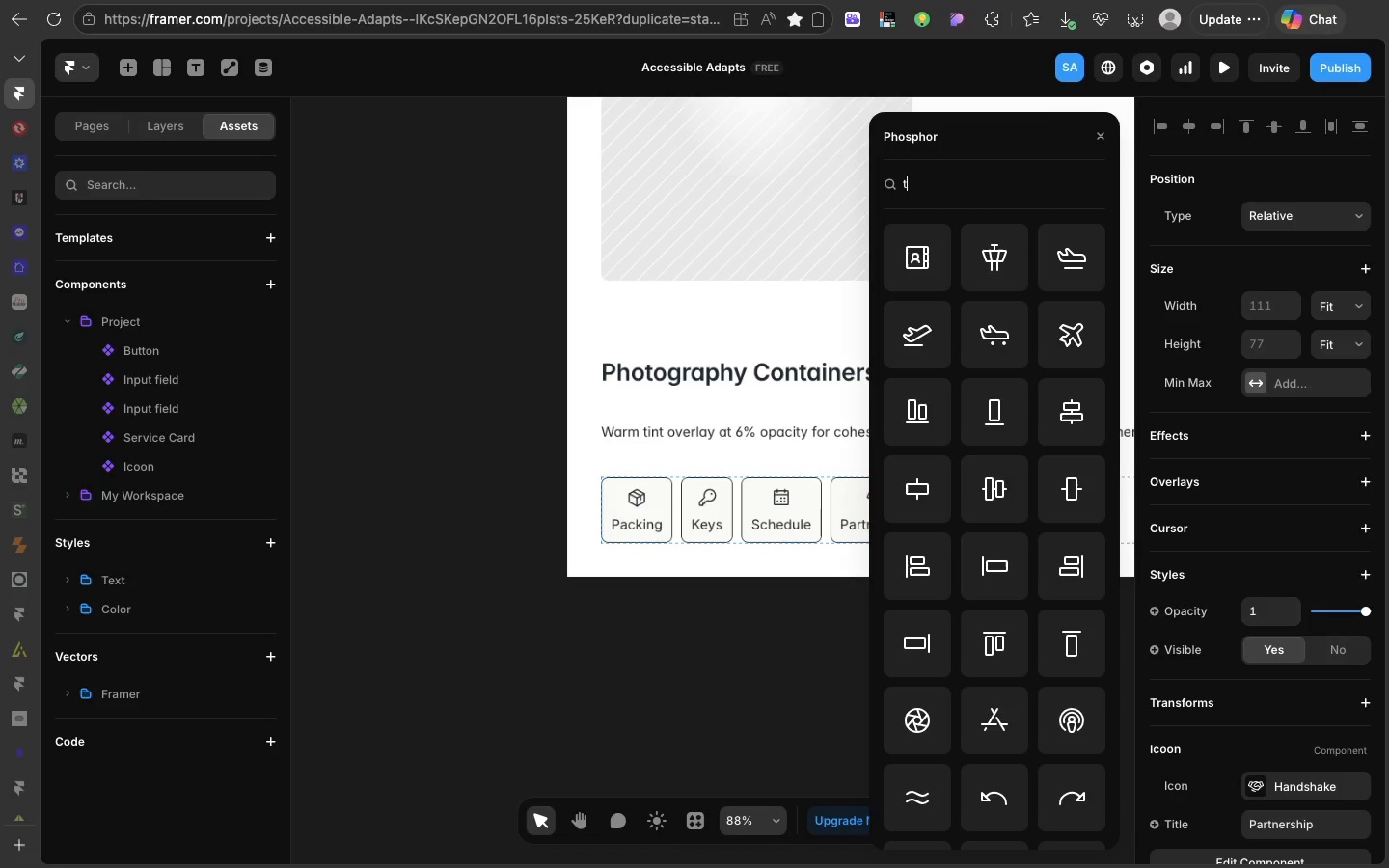 
type(trucj)
key(Backspace)
 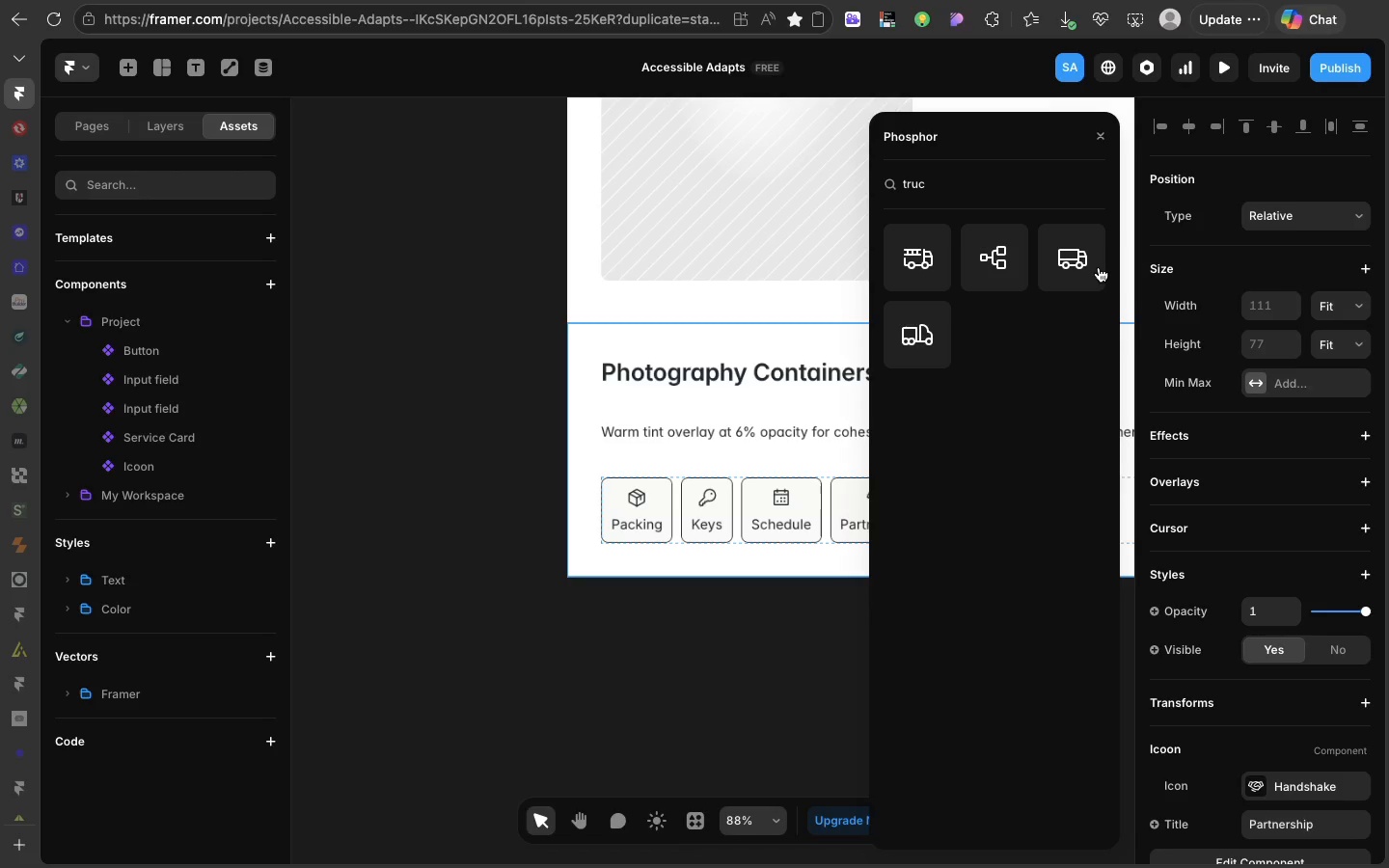 
left_click([1099, 267])
 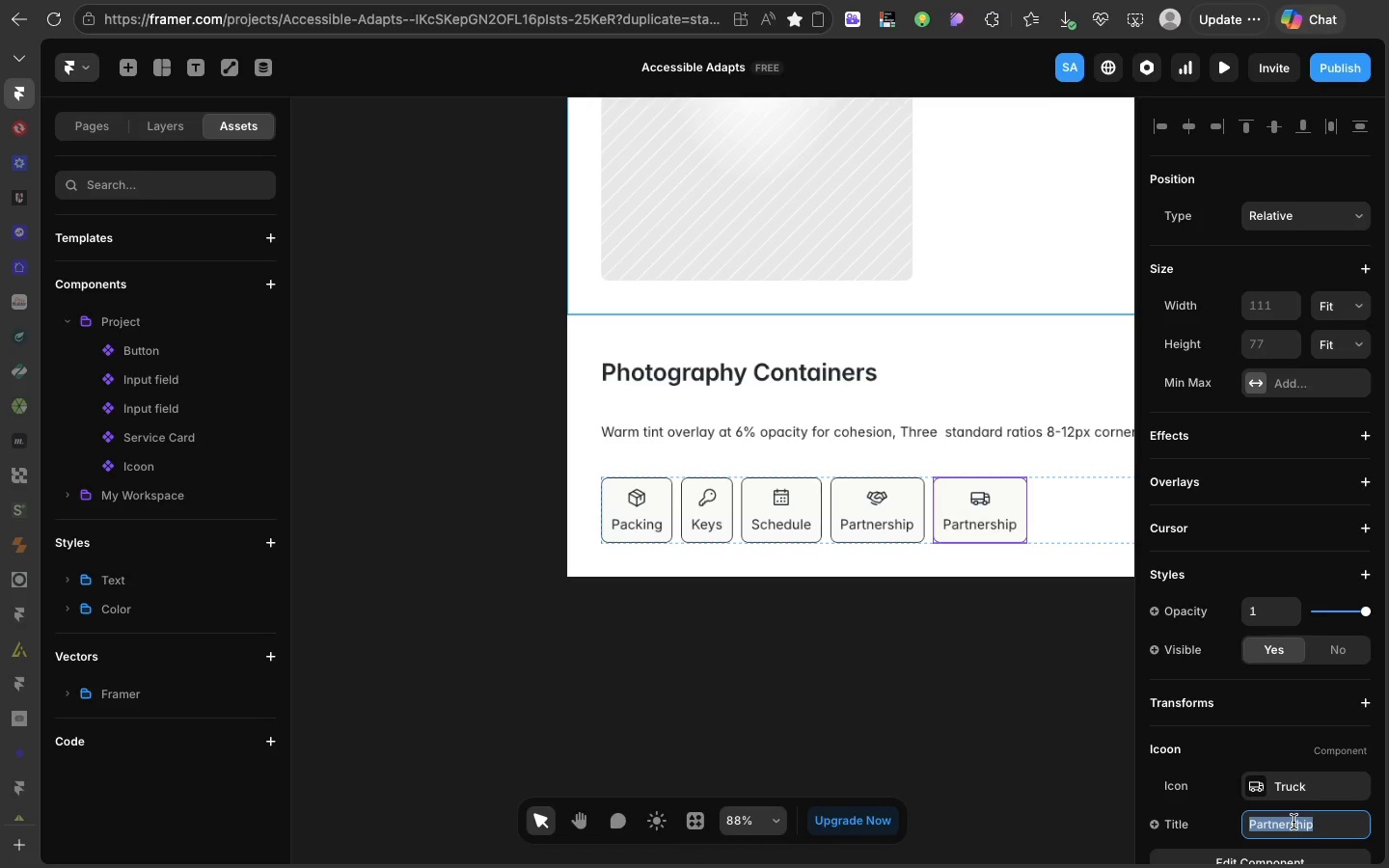 
left_click([1294, 822])
 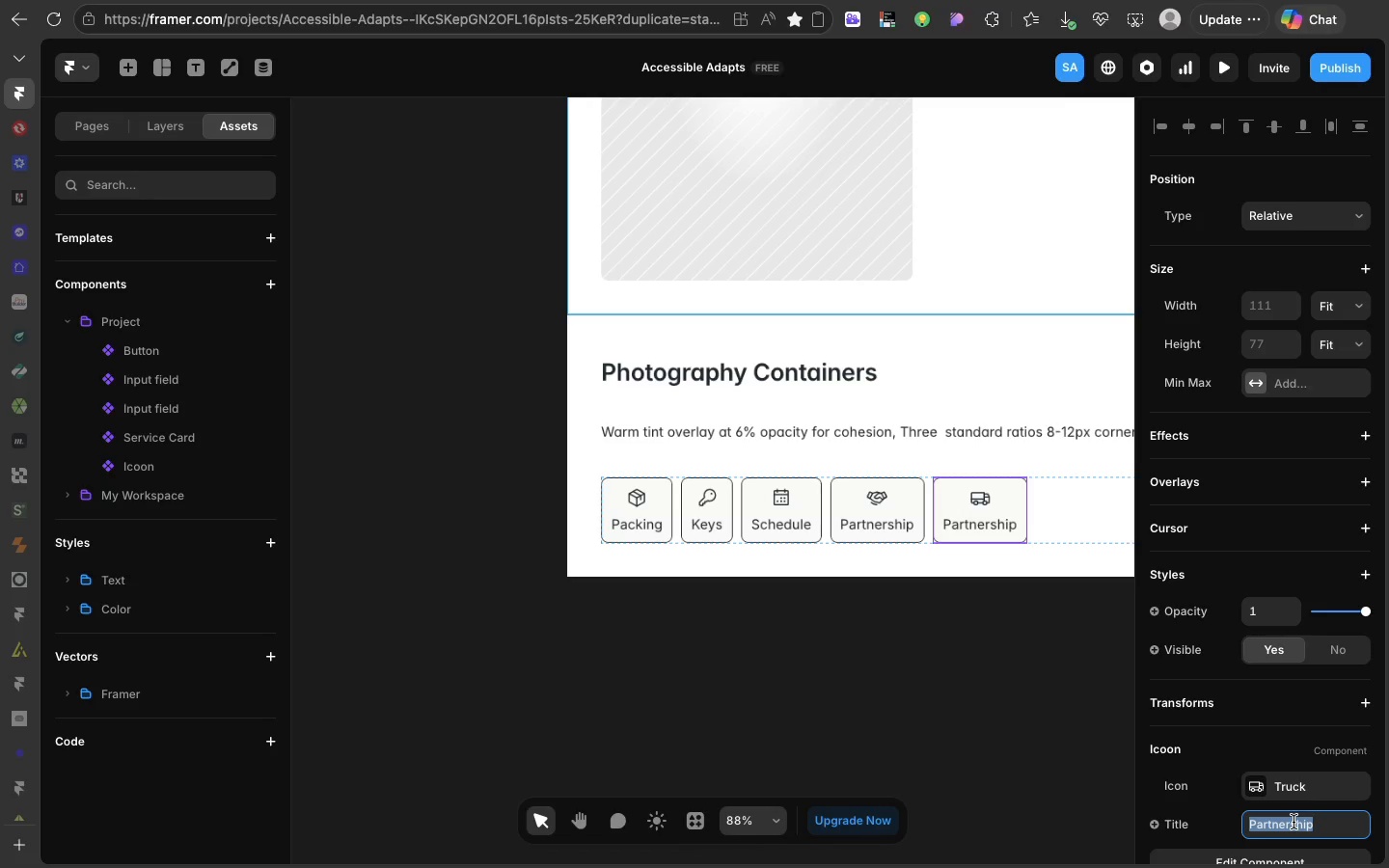 
type(Moving\)
 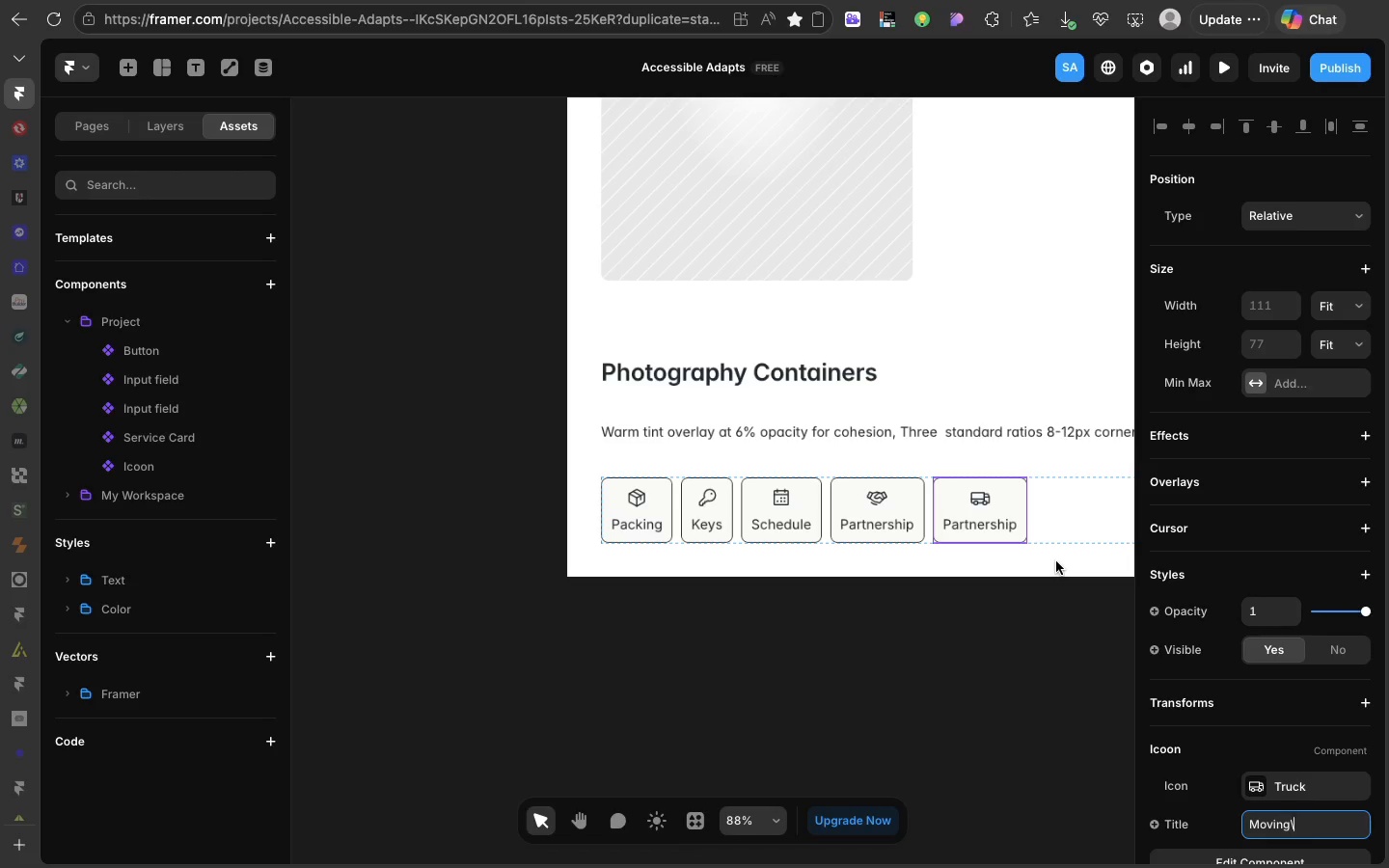 
key(Backspace)
 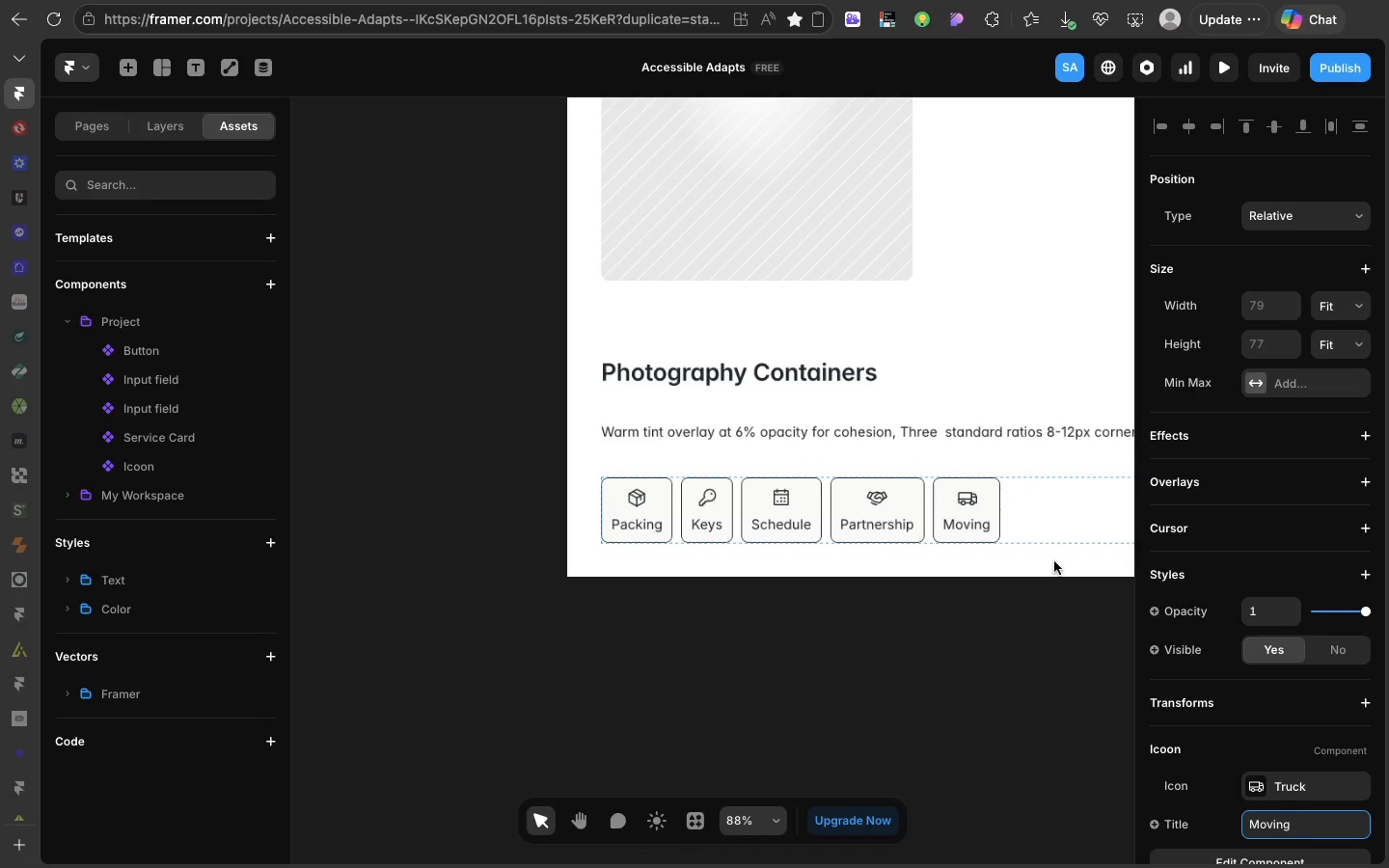 
key(Enter)
 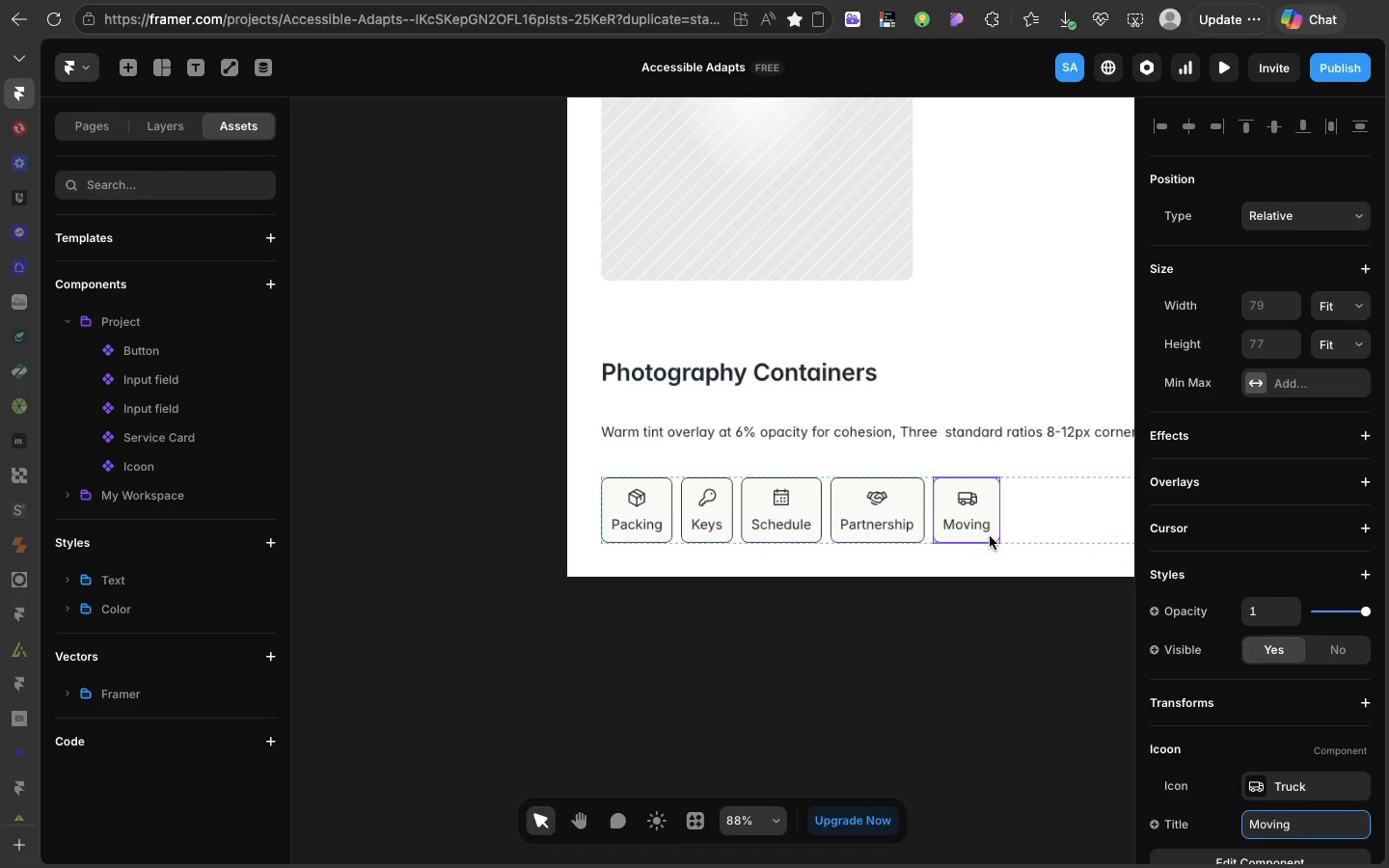 
key(Meta+D)
 